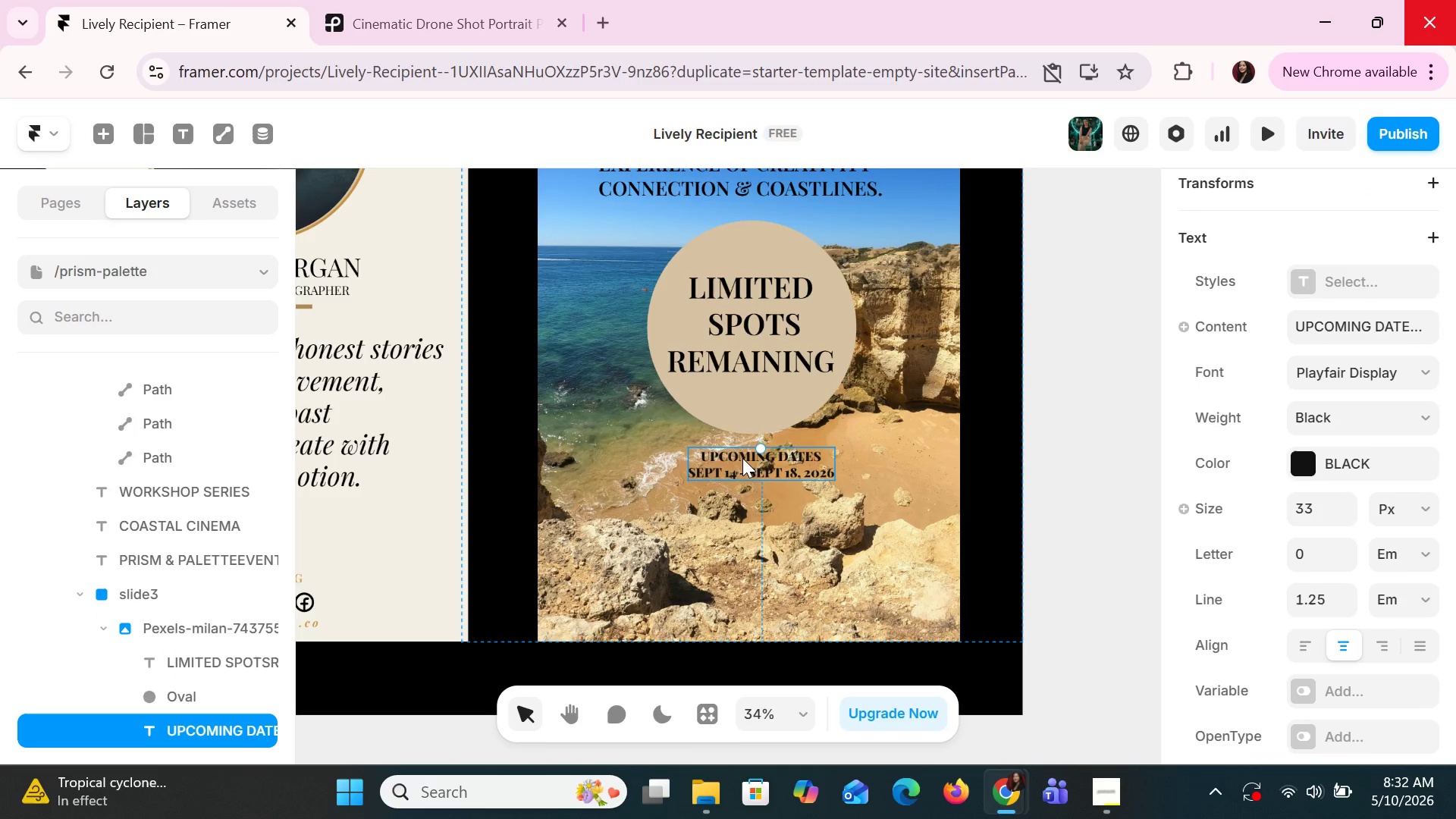 
left_click([742, 458])
 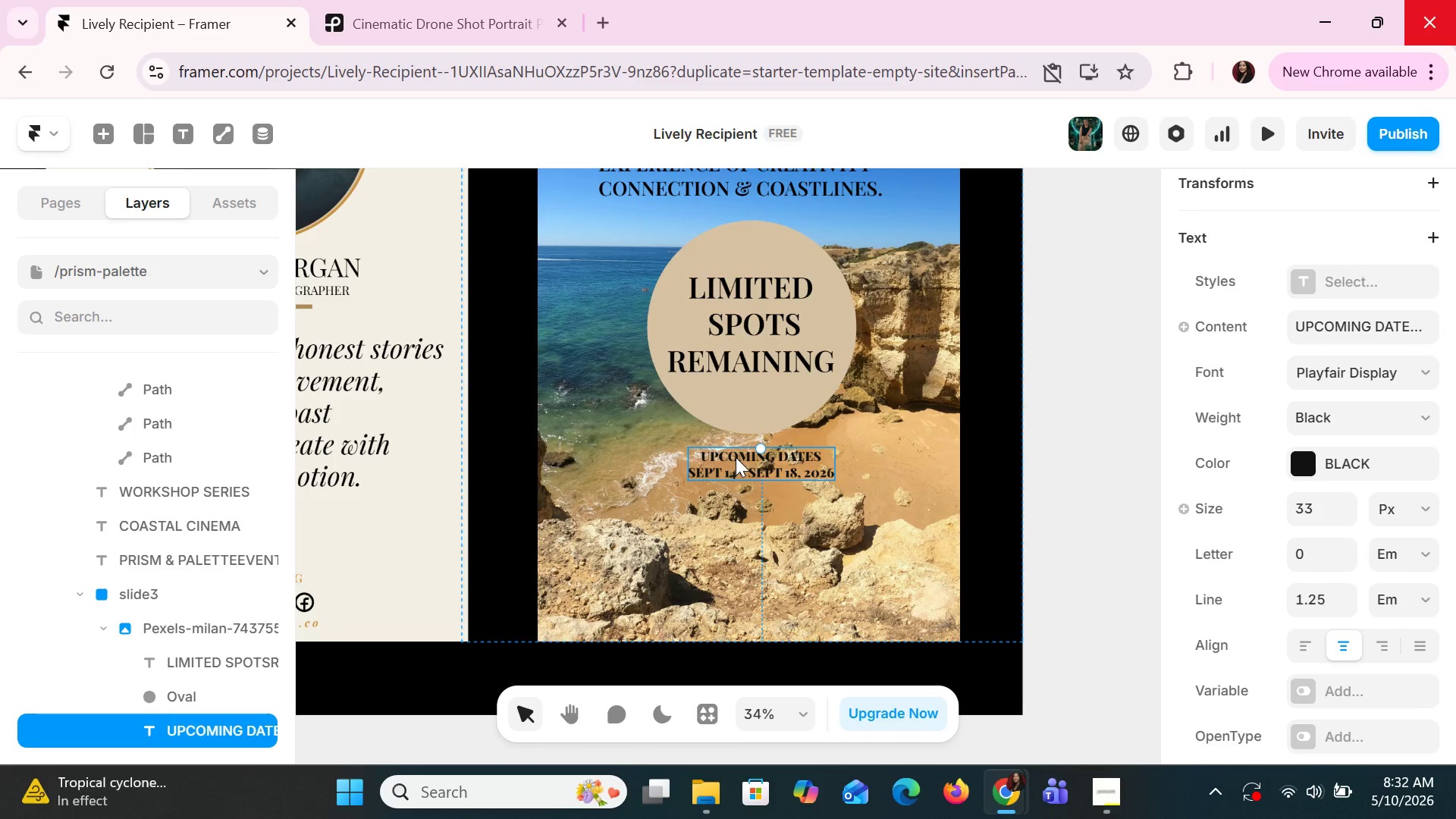 
key(Control+C)
 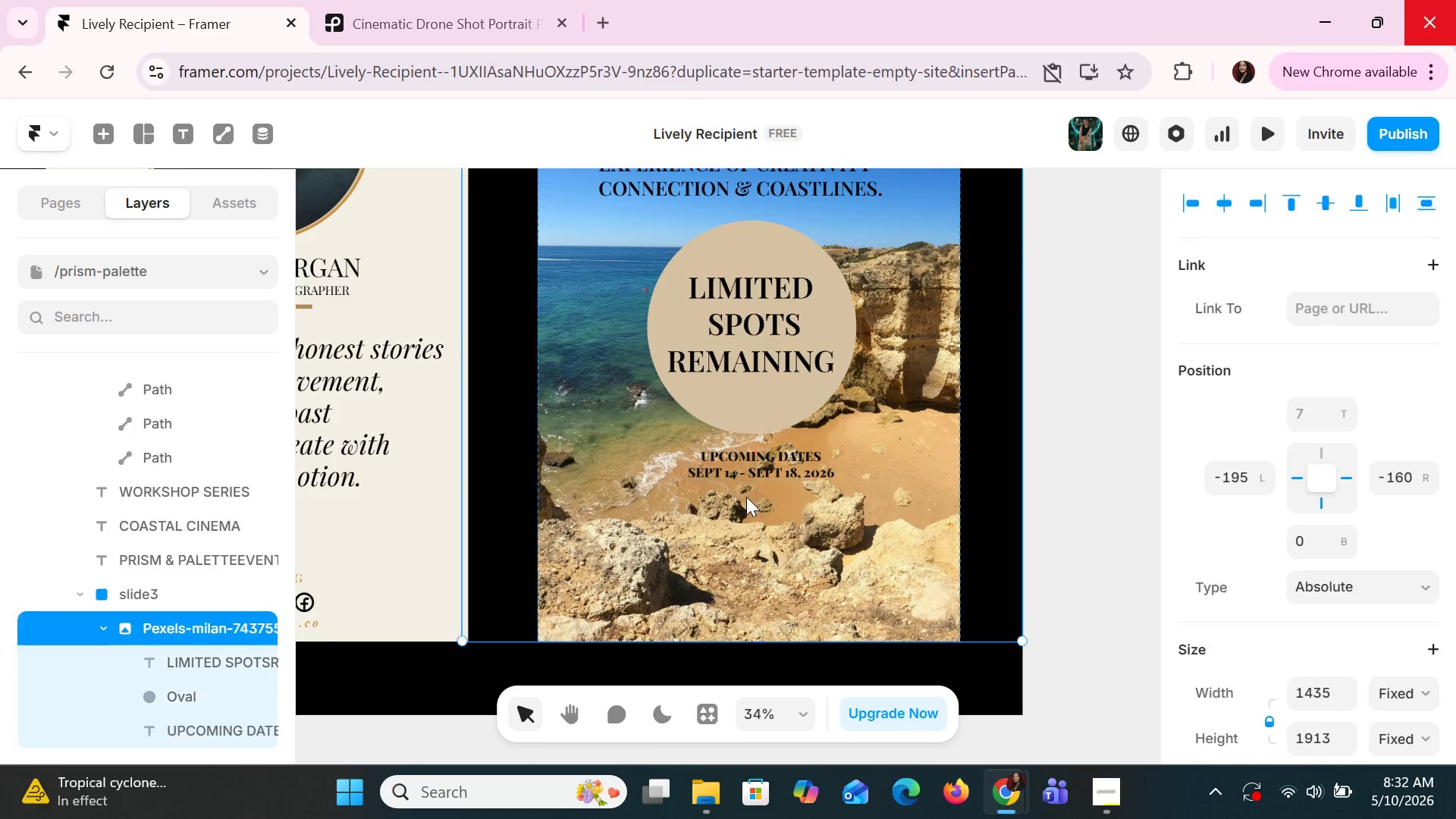 
left_click([746, 497])
 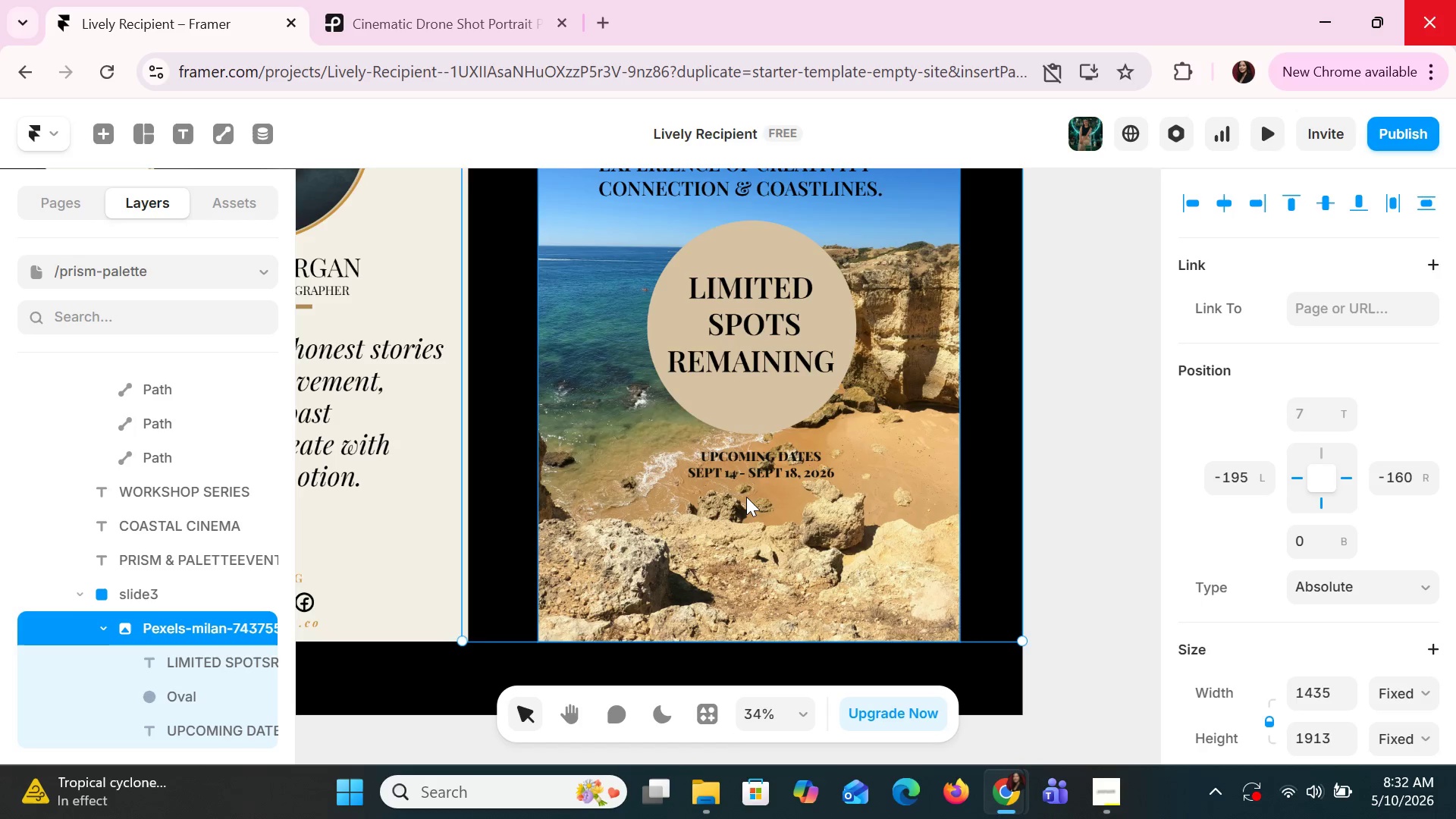 
key(Control+ControlLeft)
 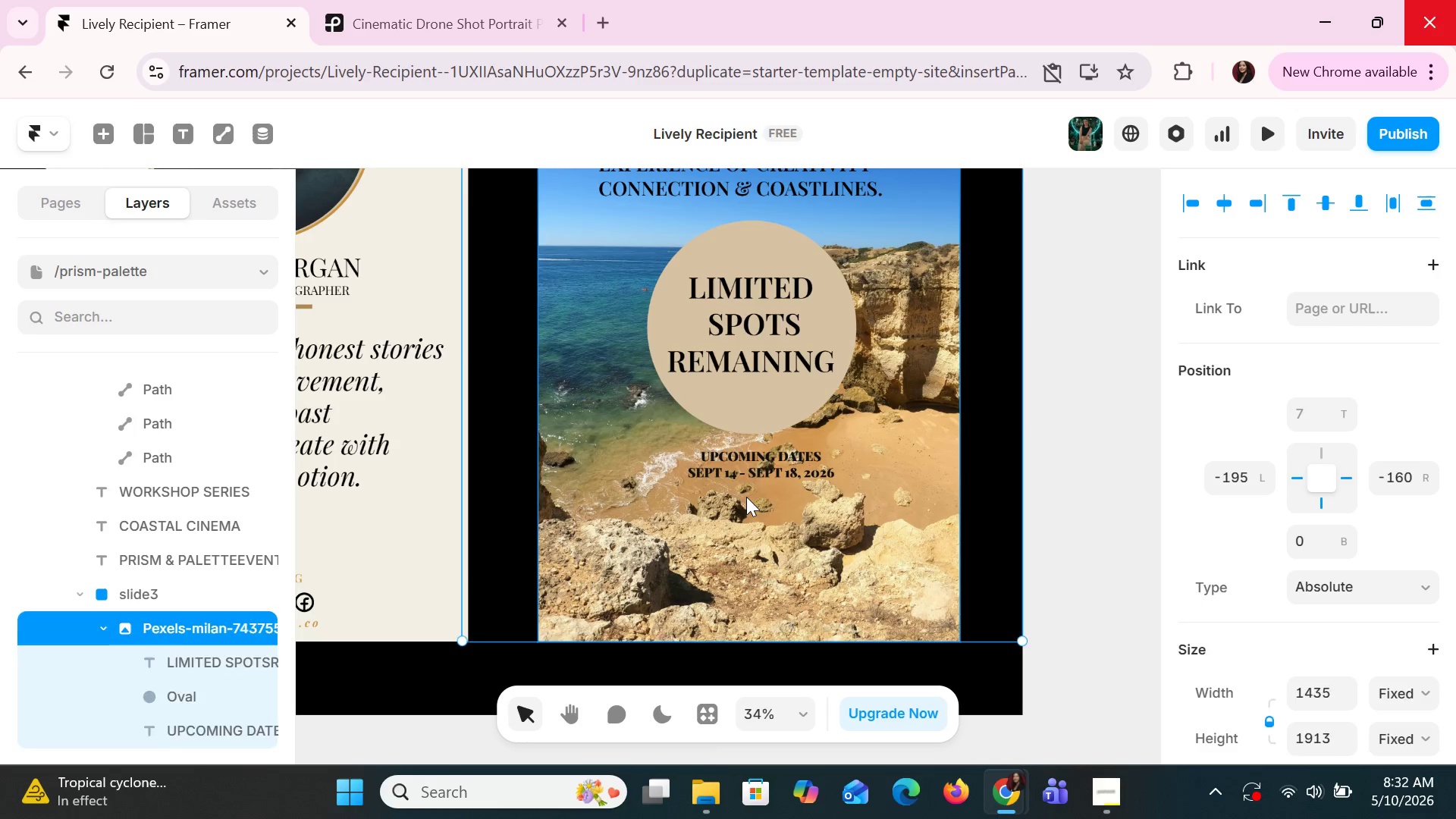 
key(Control+V)
 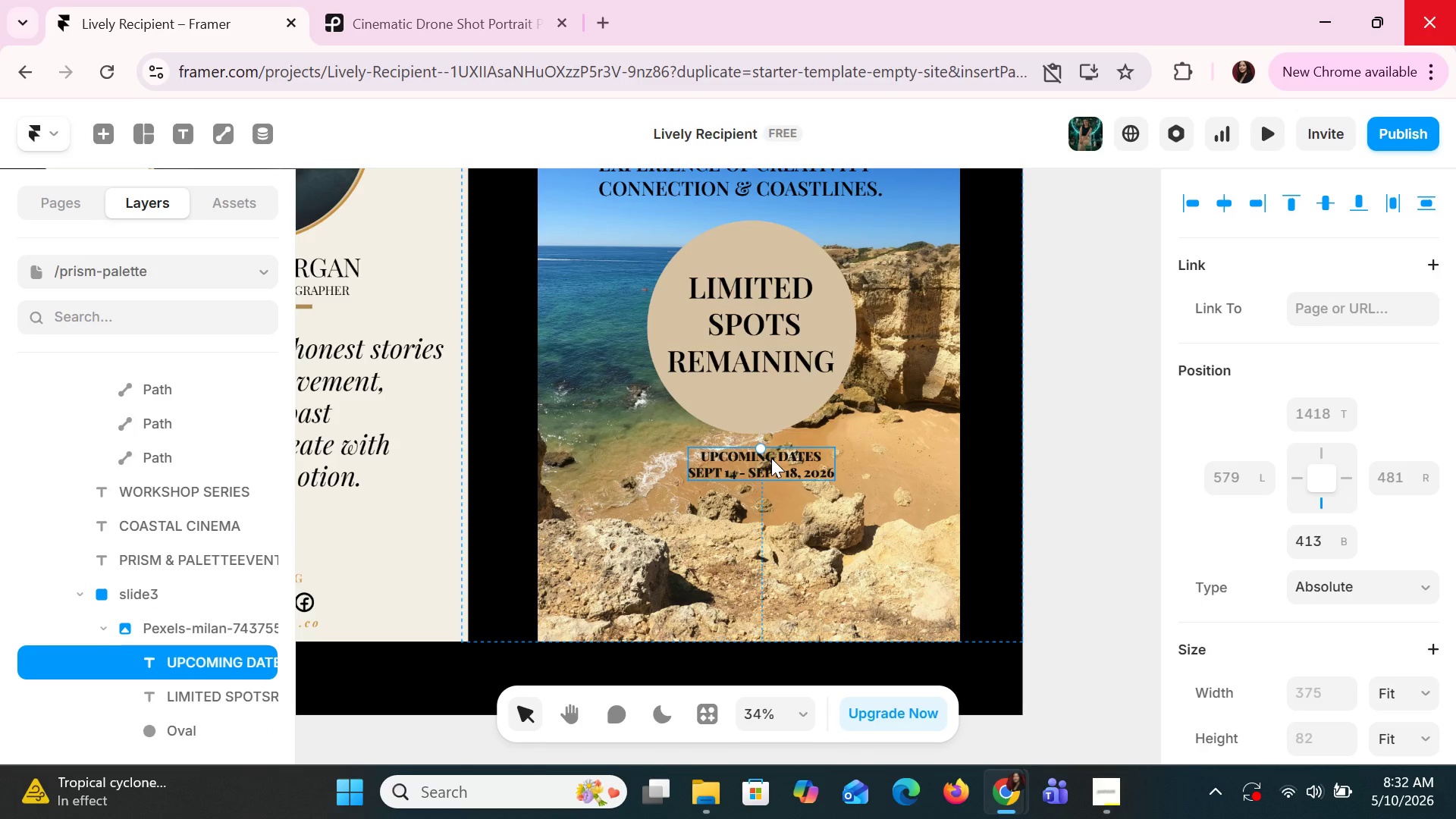 
left_click_drag(start_coordinate=[771, 458], to_coordinate=[772, 504])
 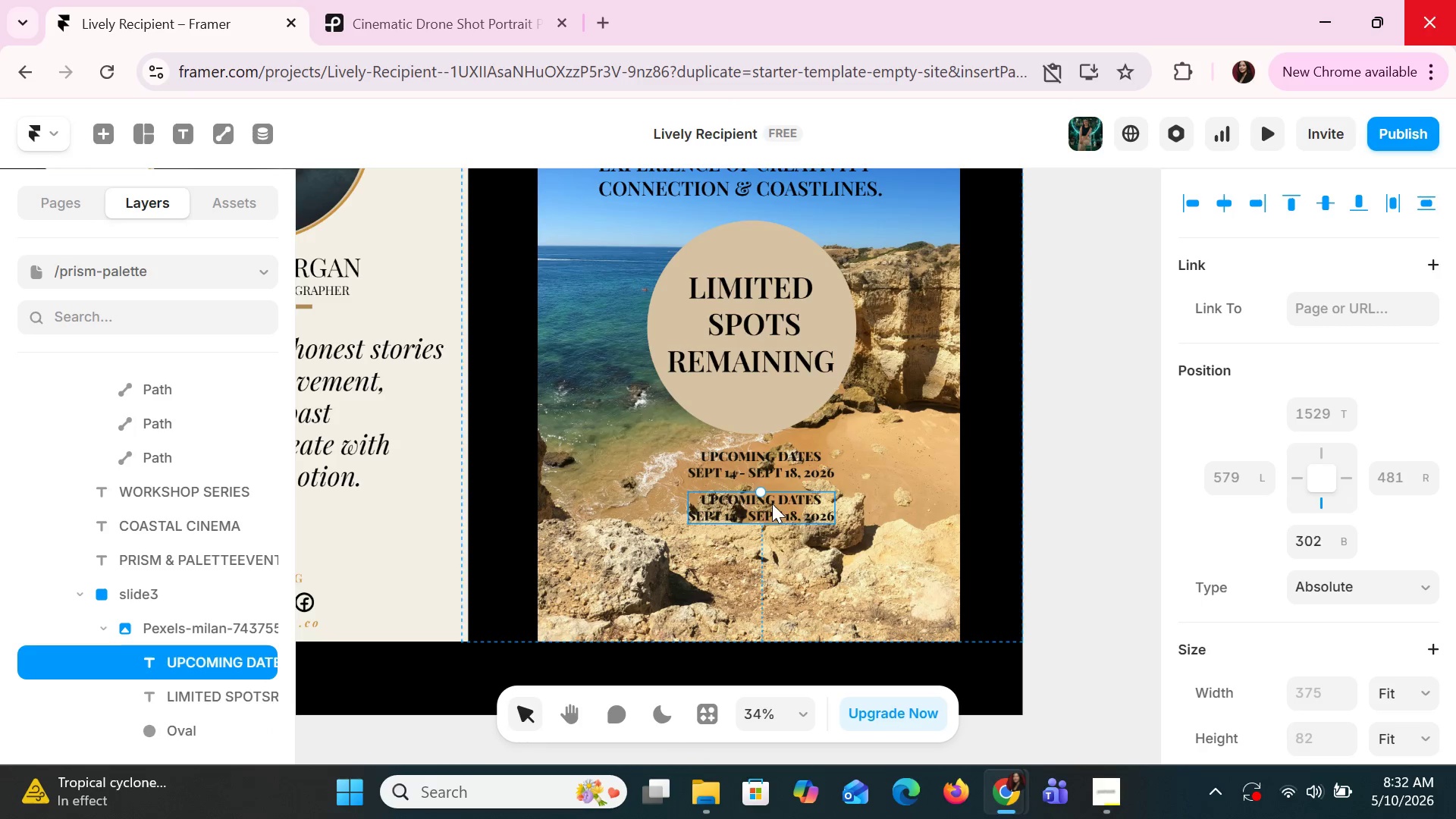 
double_click([772, 504])
 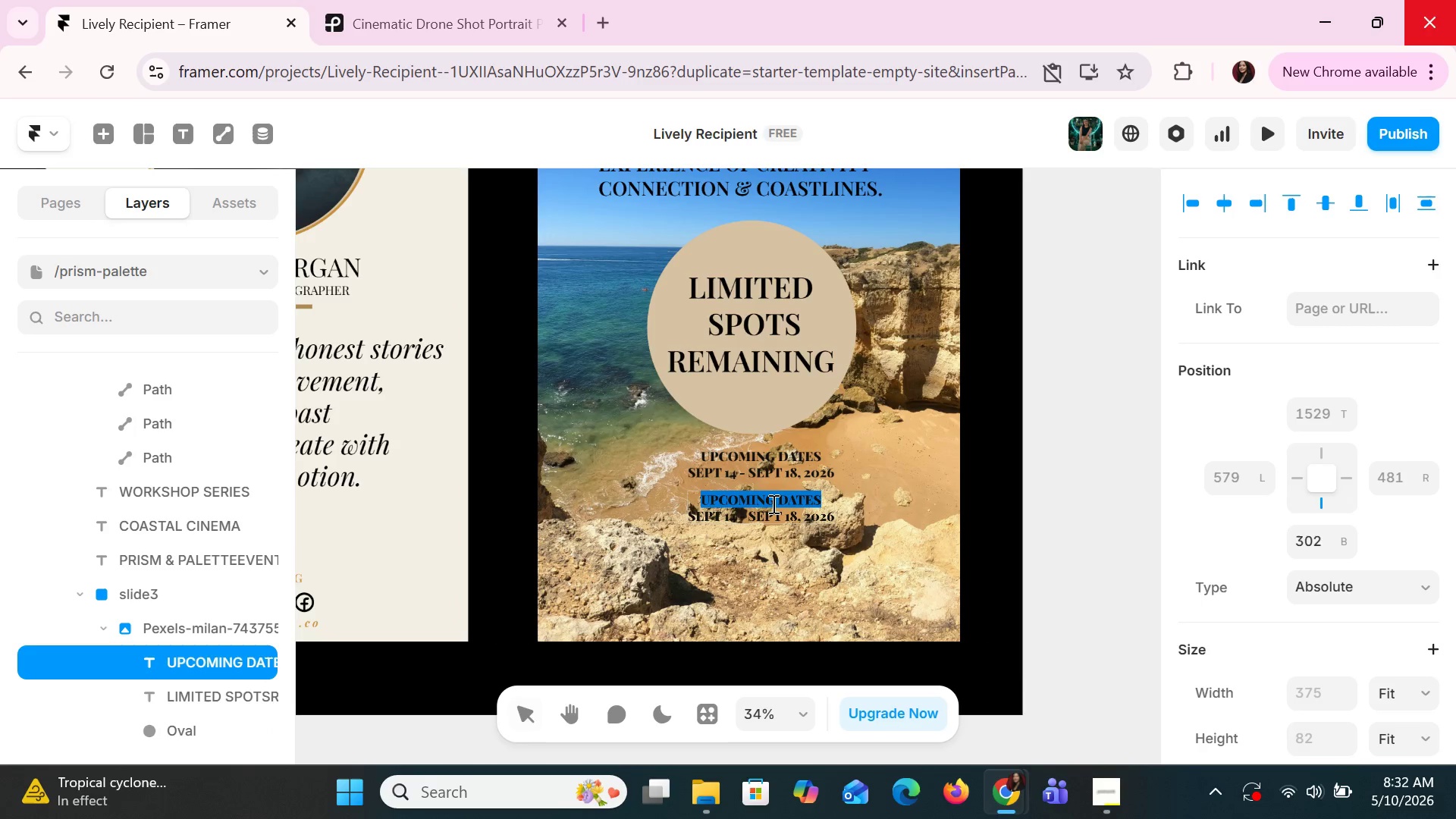 
triple_click([772, 504])
 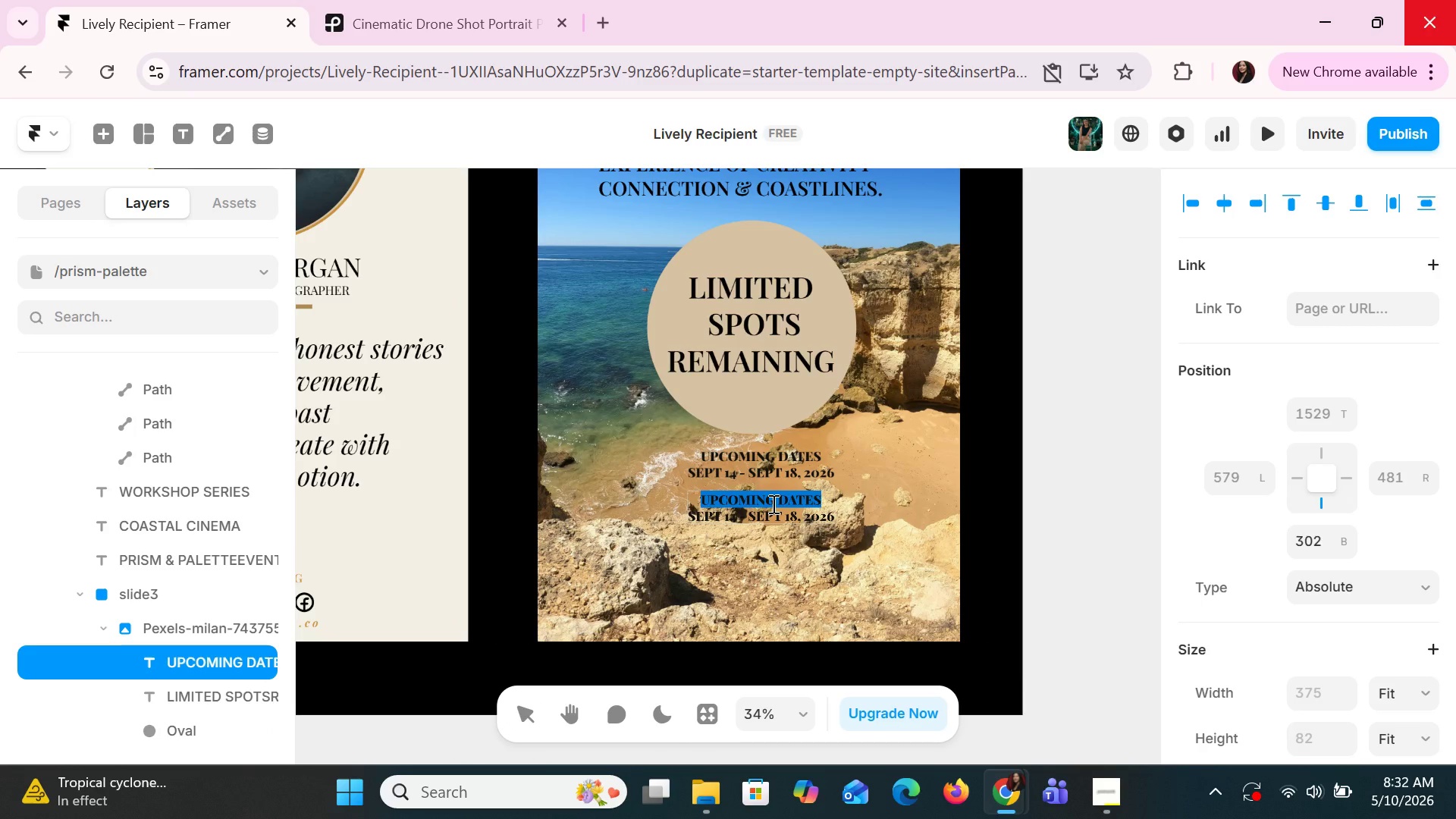 
type(LOCA)
 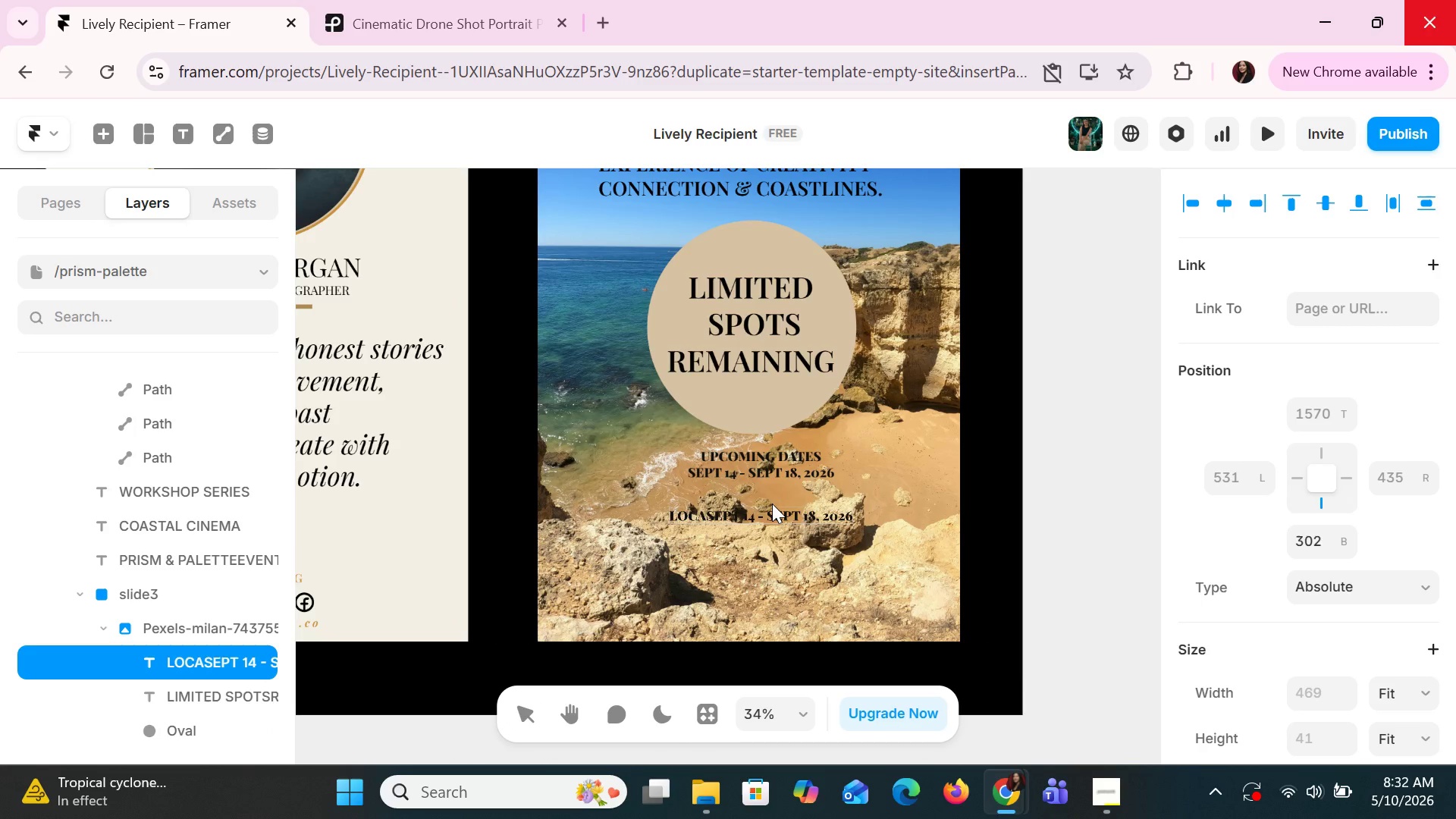 
key(Control+ControlLeft)
 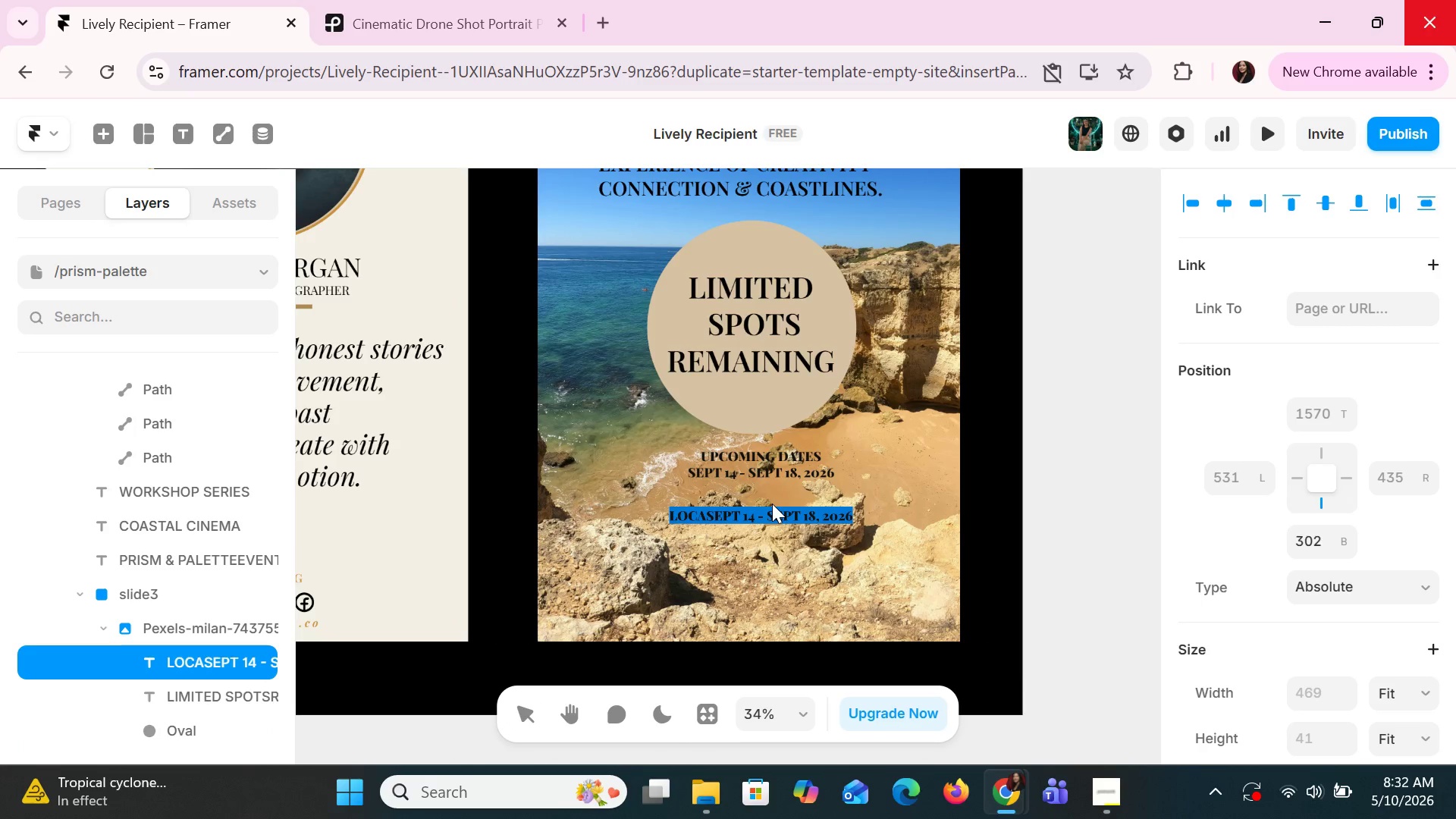 
key(Control+A)
 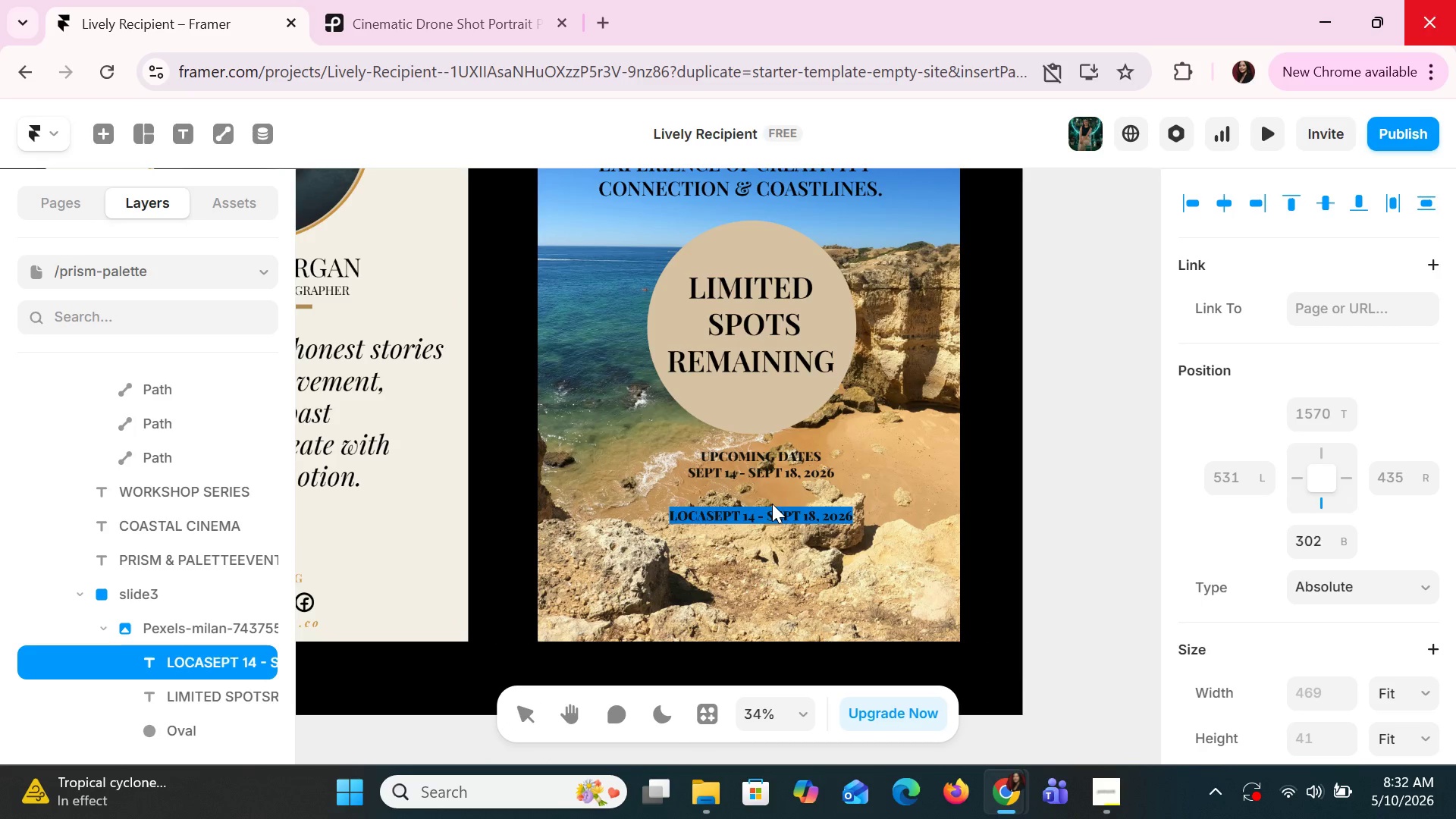 
type(LOCATION)
 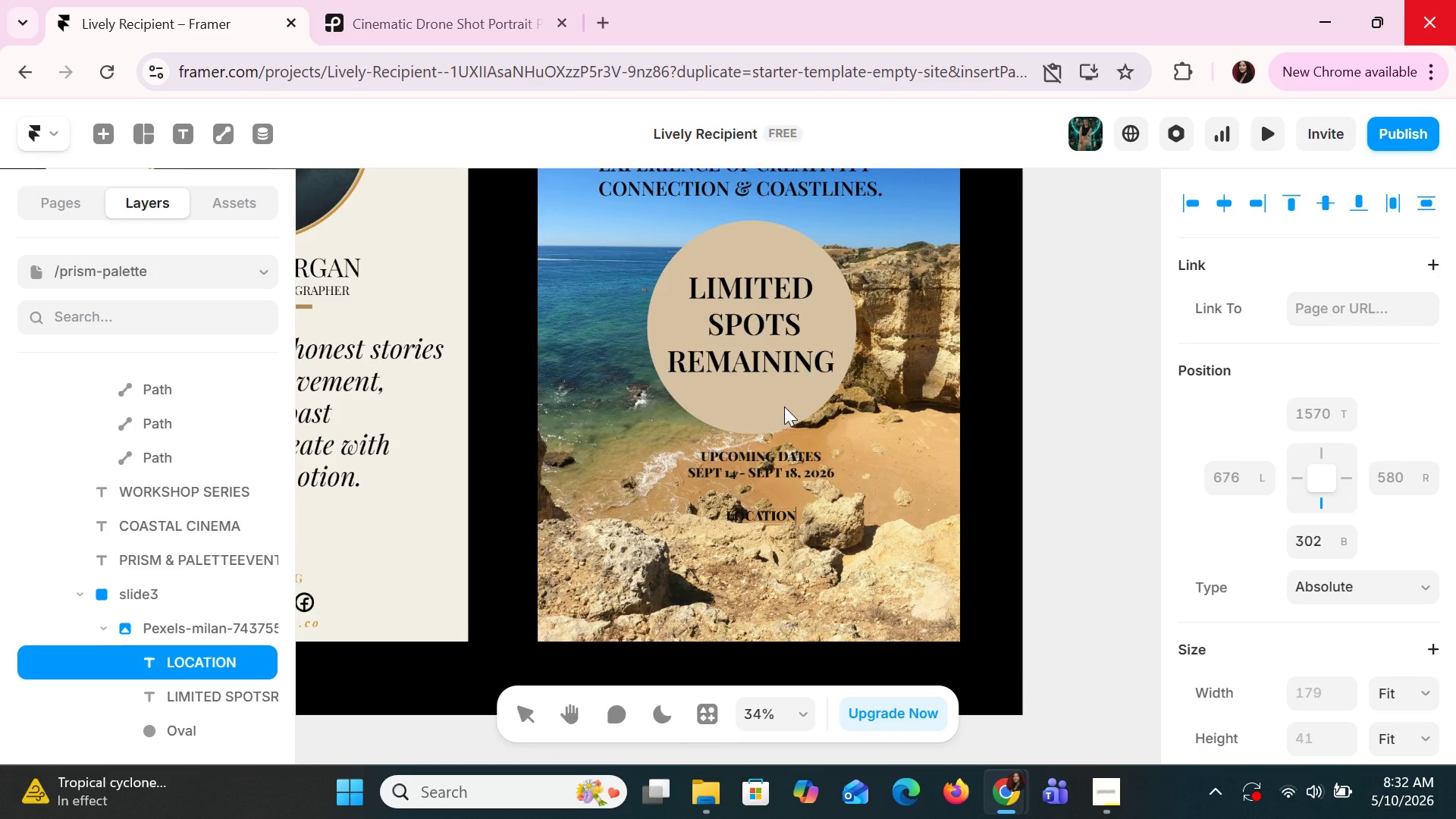 
key(Enter)
 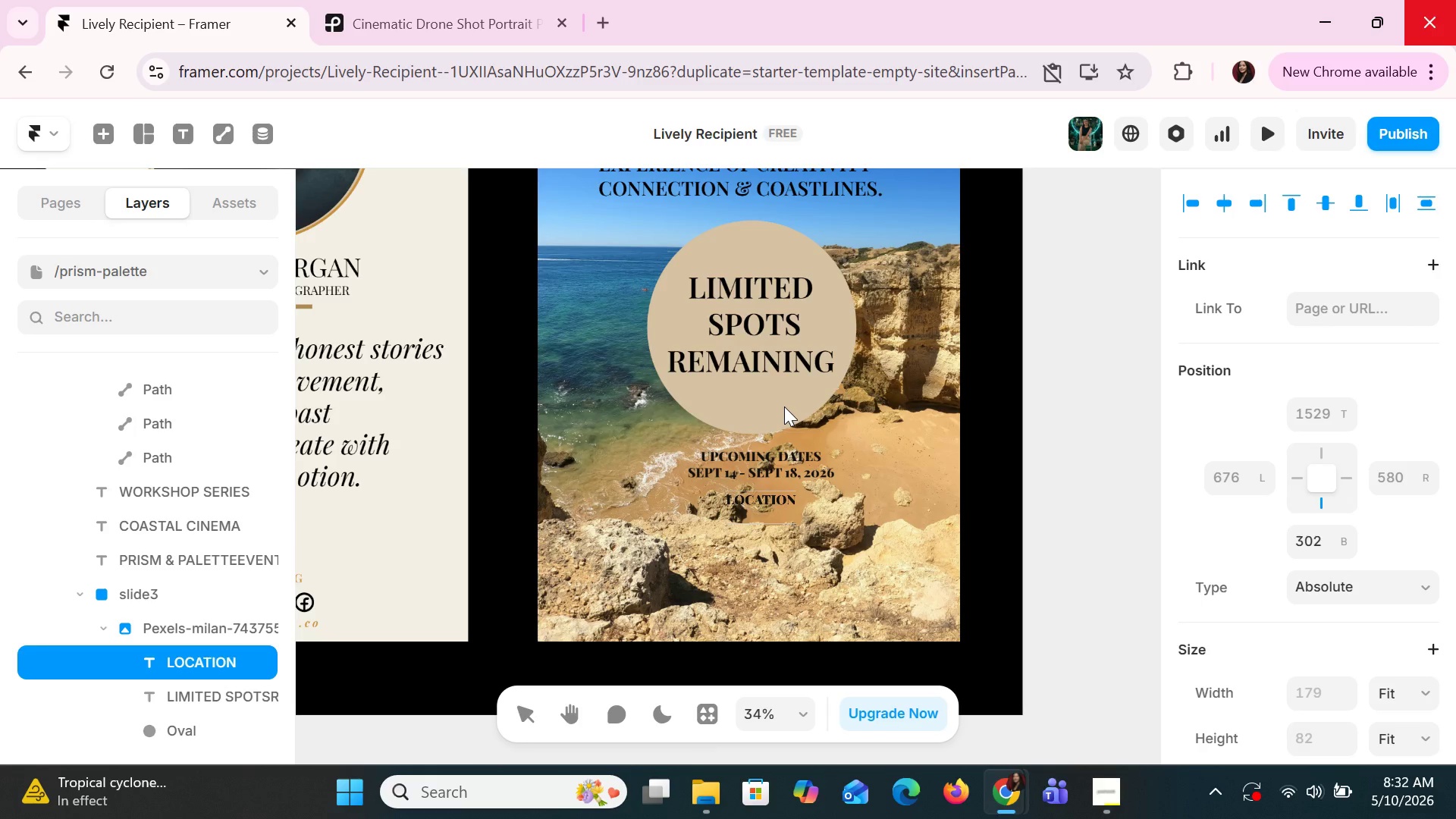 
type(BIG SUR, CL)
key(Backspace)
type(ALIFR)
key(Backspace)
type(ORNIA)
 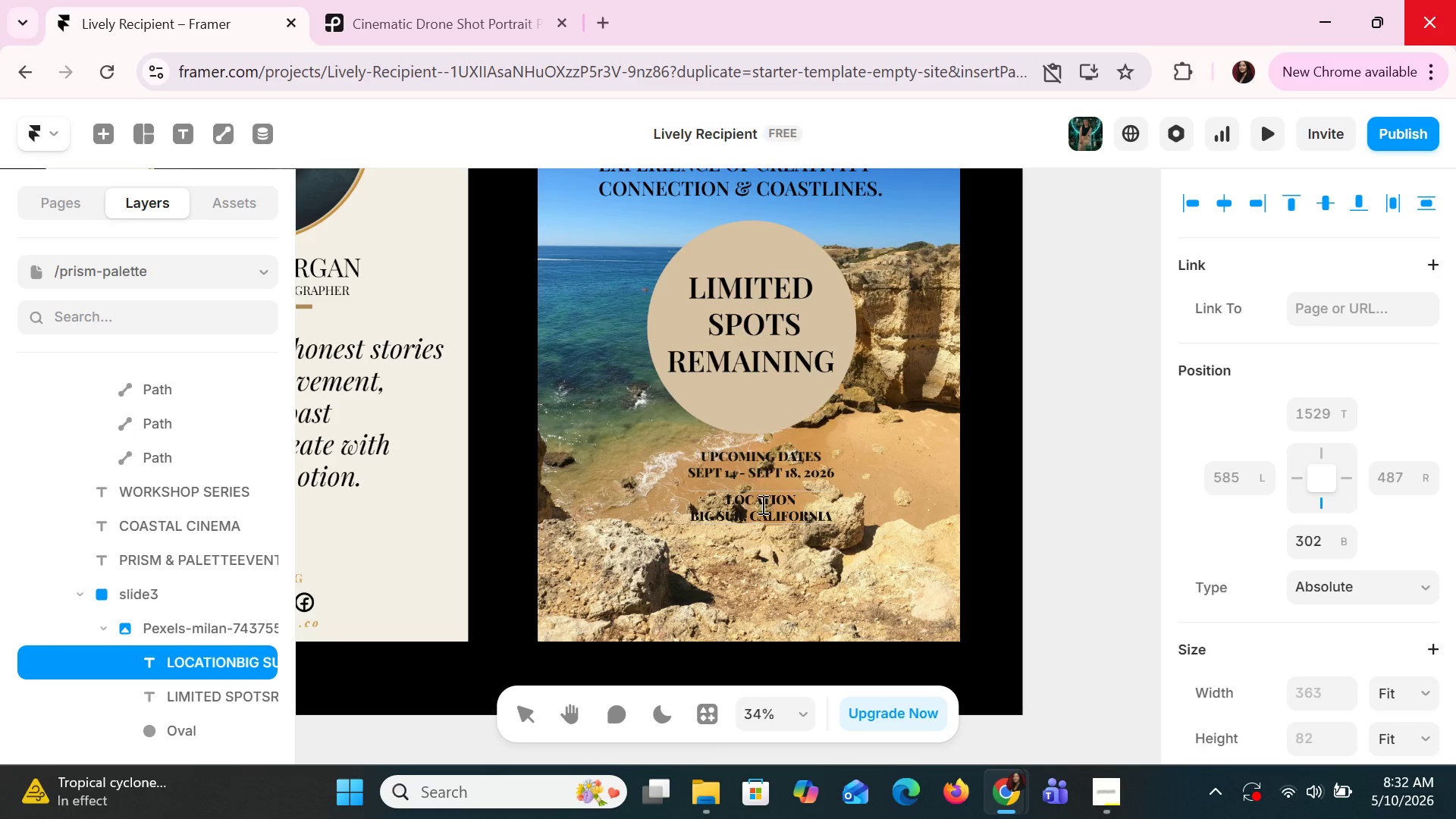 
left_click([761, 555])
 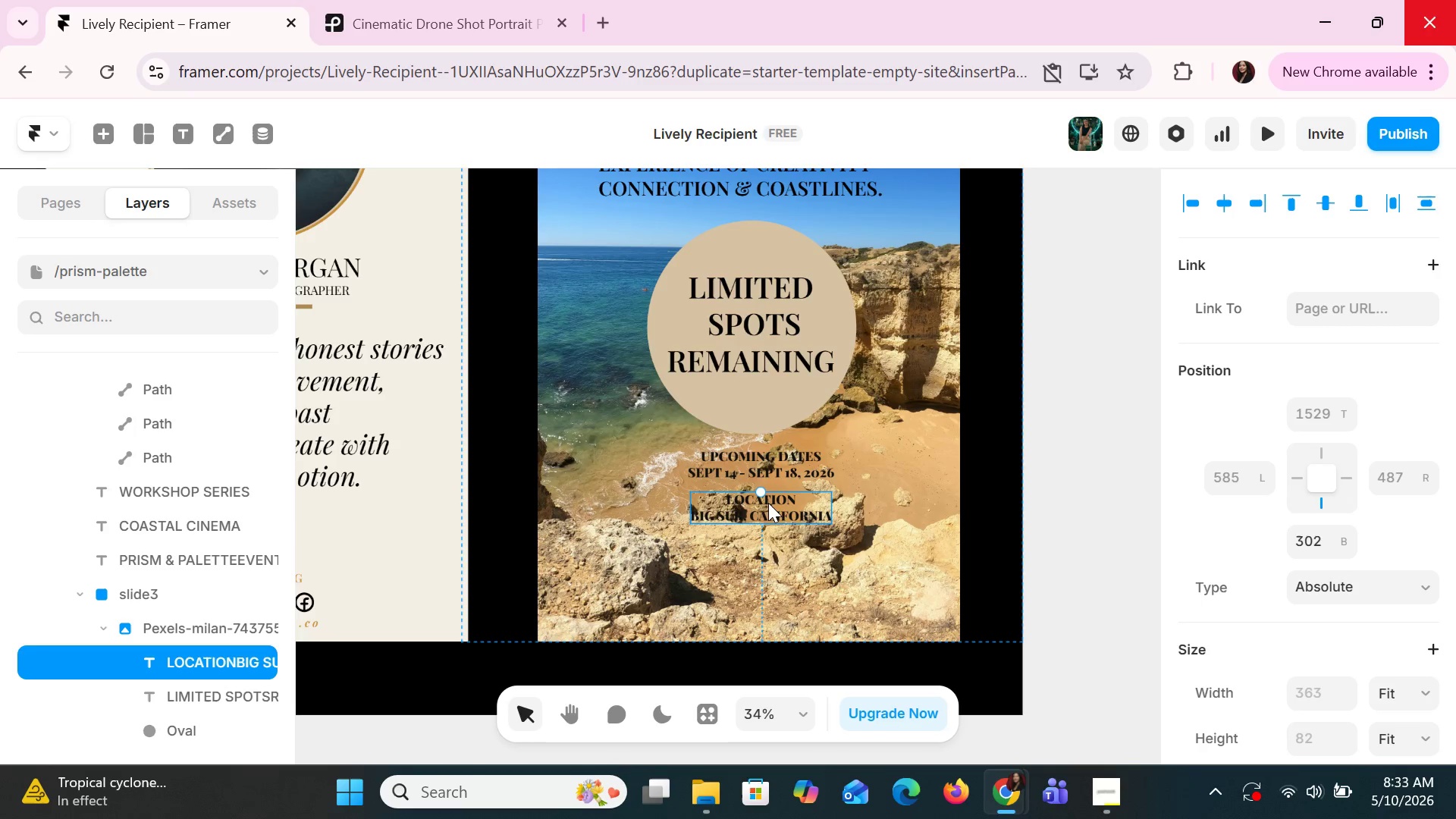 
left_click_drag(start_coordinate=[768, 503], to_coordinate=[772, 545])
 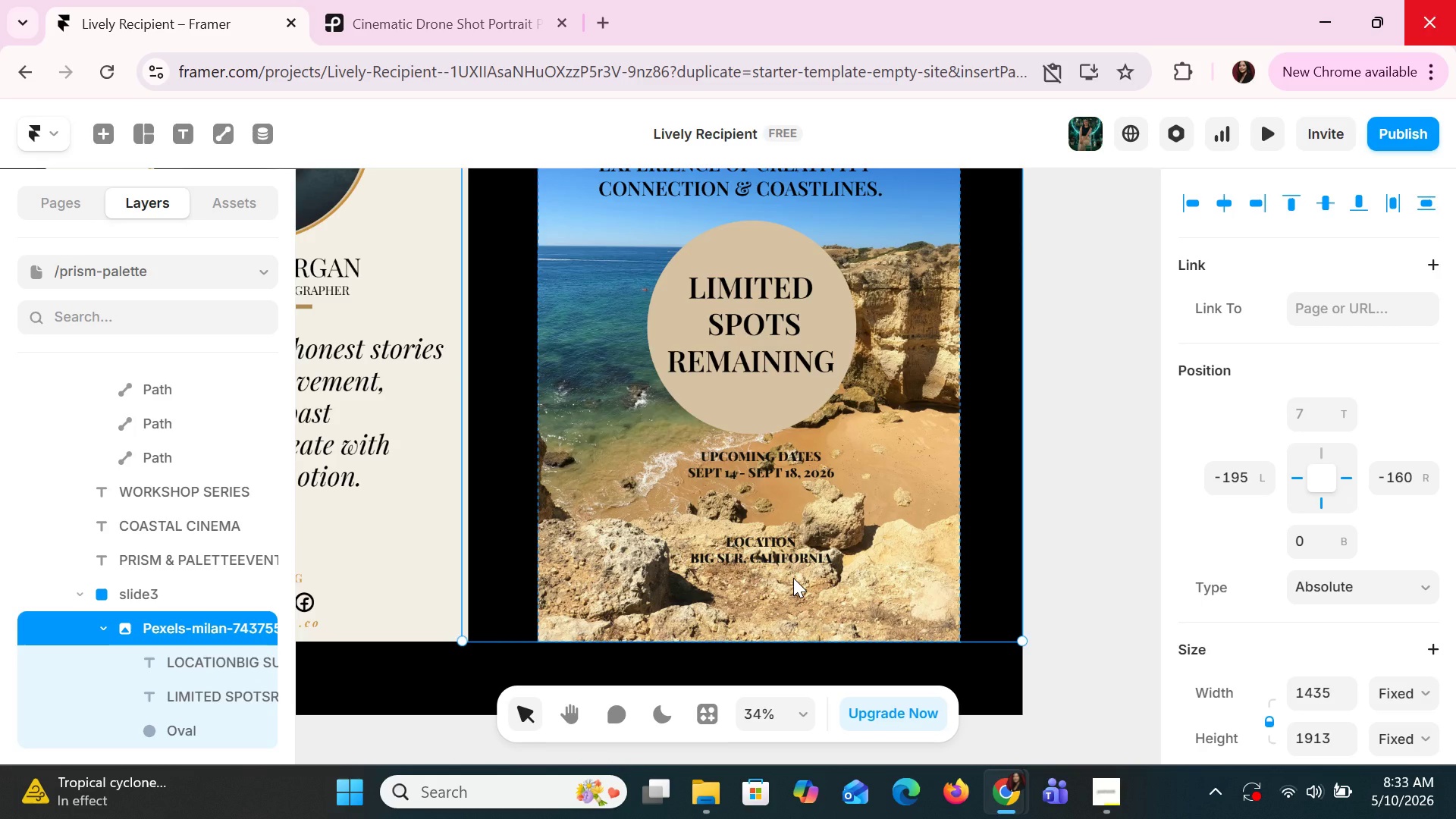 
wait(7.67)
 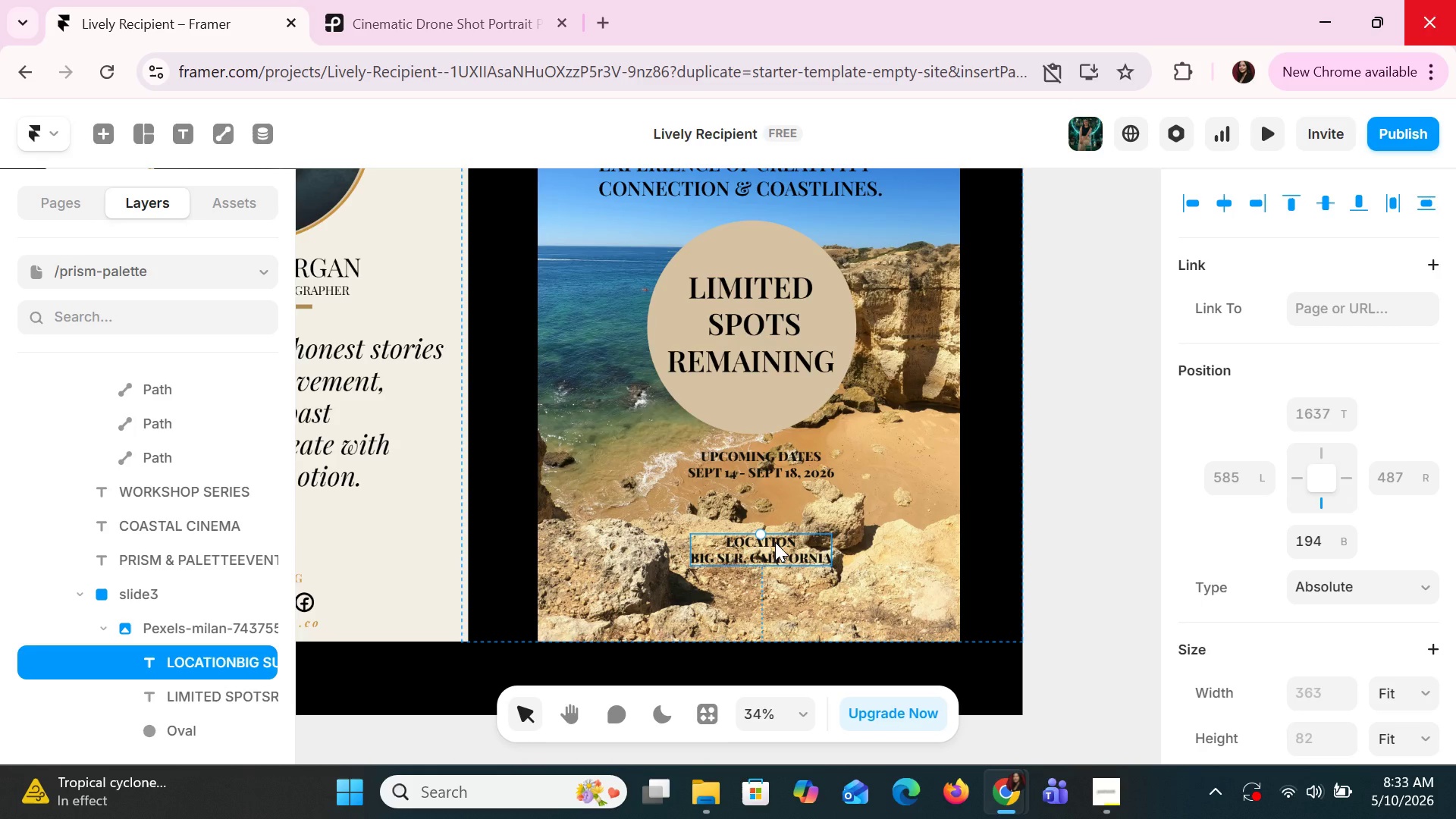 
left_click([780, 469])
 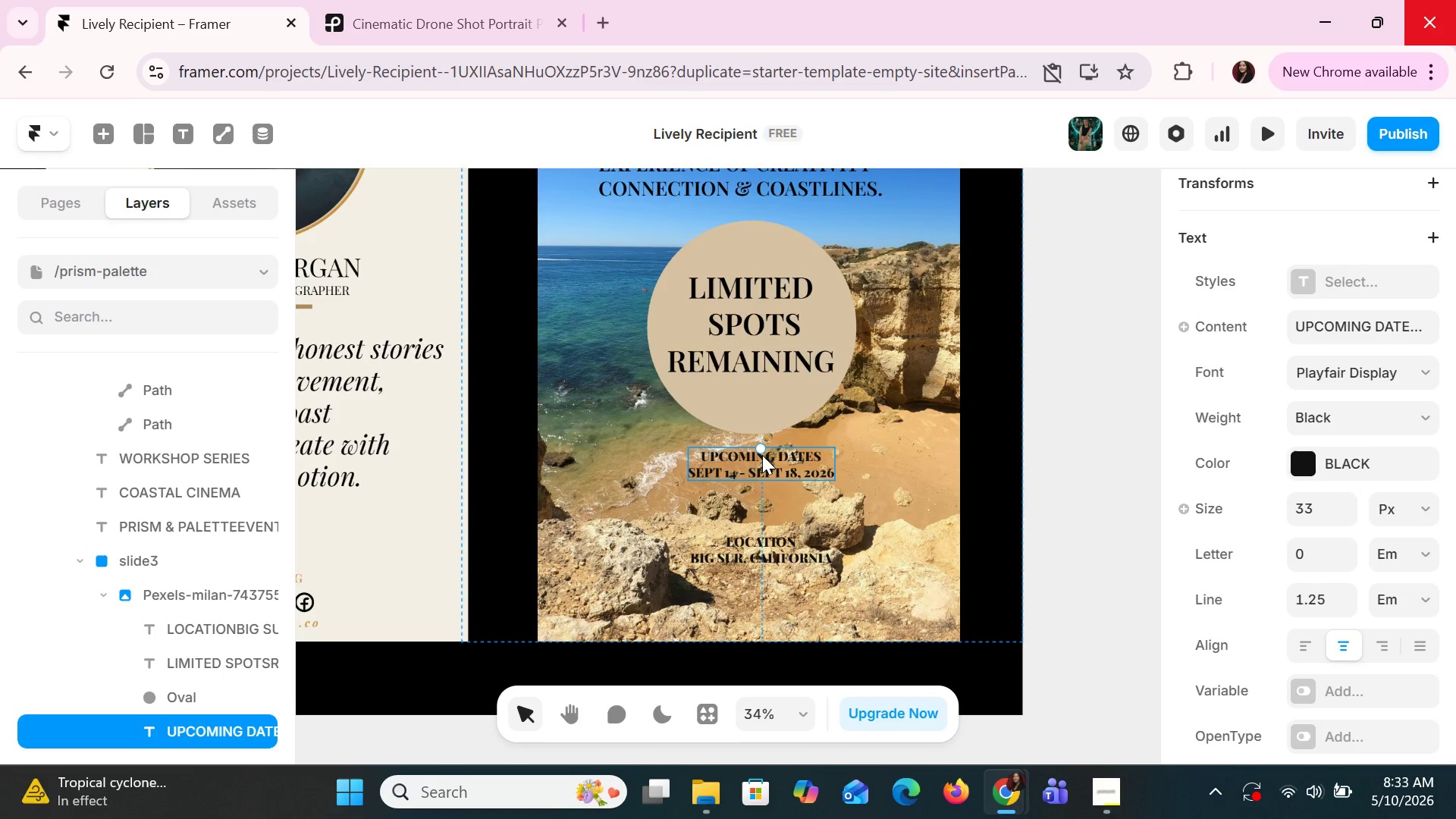 
left_click_drag(start_coordinate=[760, 453], to_coordinate=[763, 460])
 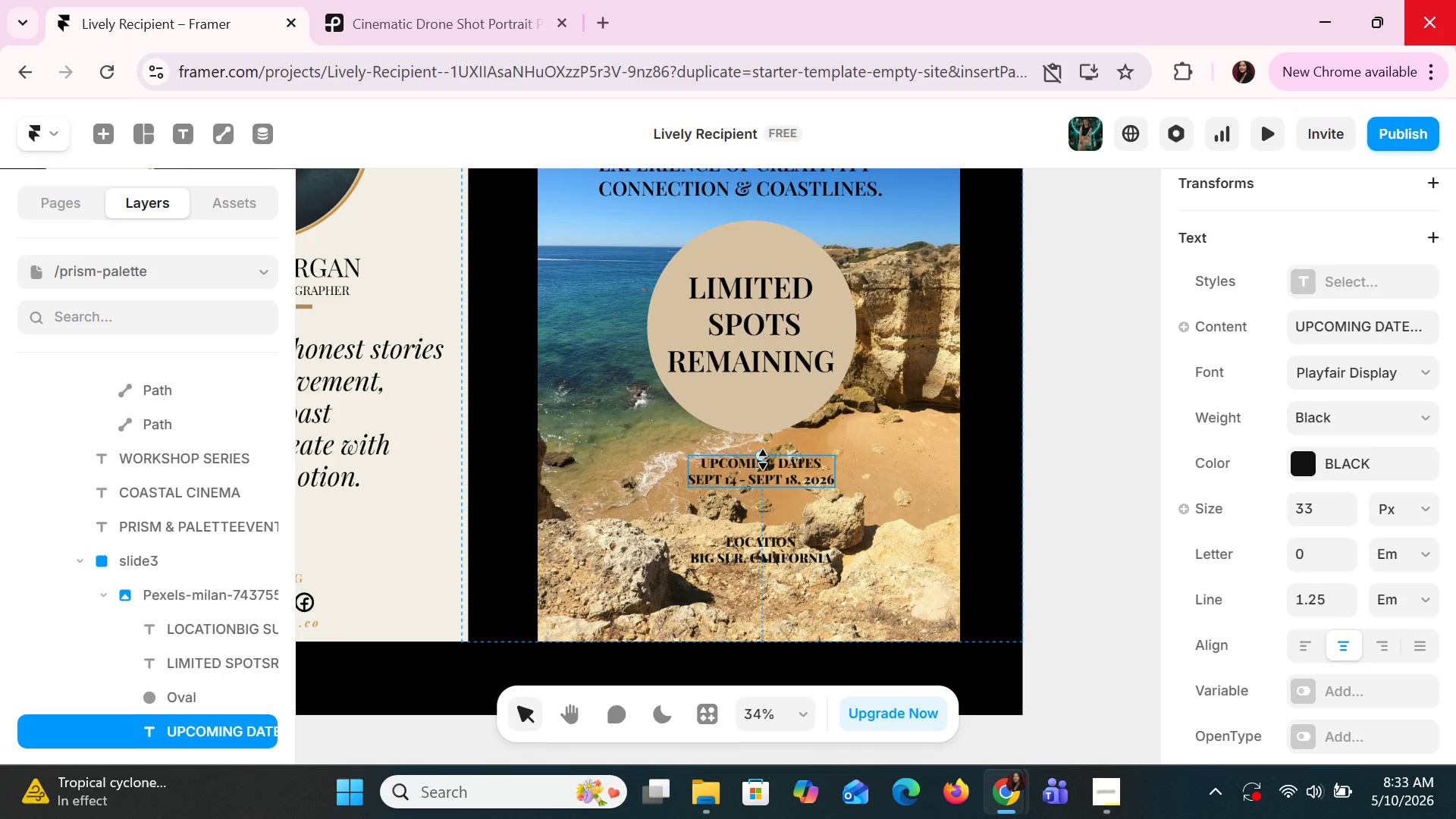 
left_click_drag(start_coordinate=[763, 460], to_coordinate=[766, 469])
 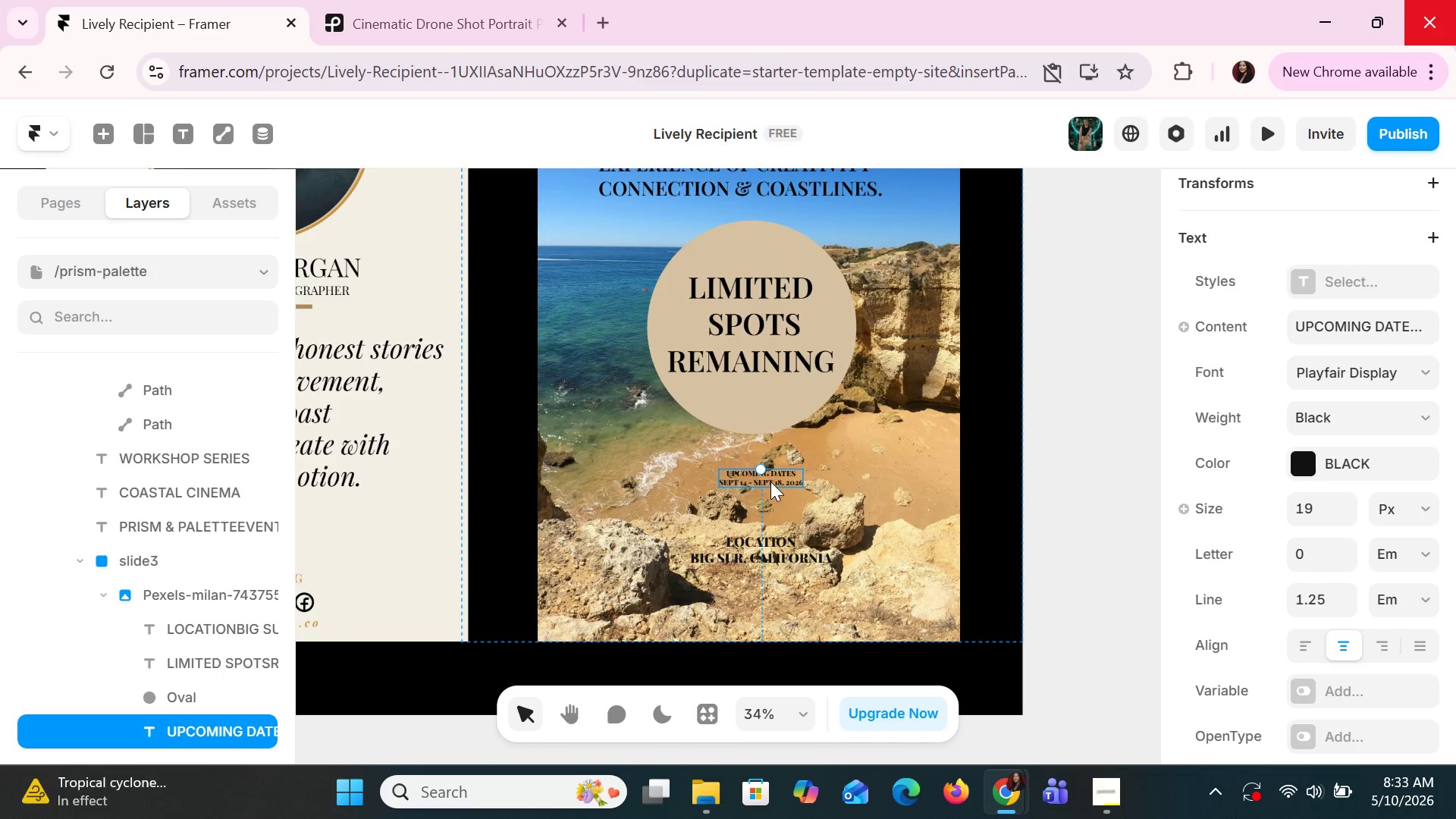 
left_click_drag(start_coordinate=[770, 482], to_coordinate=[764, 391])
 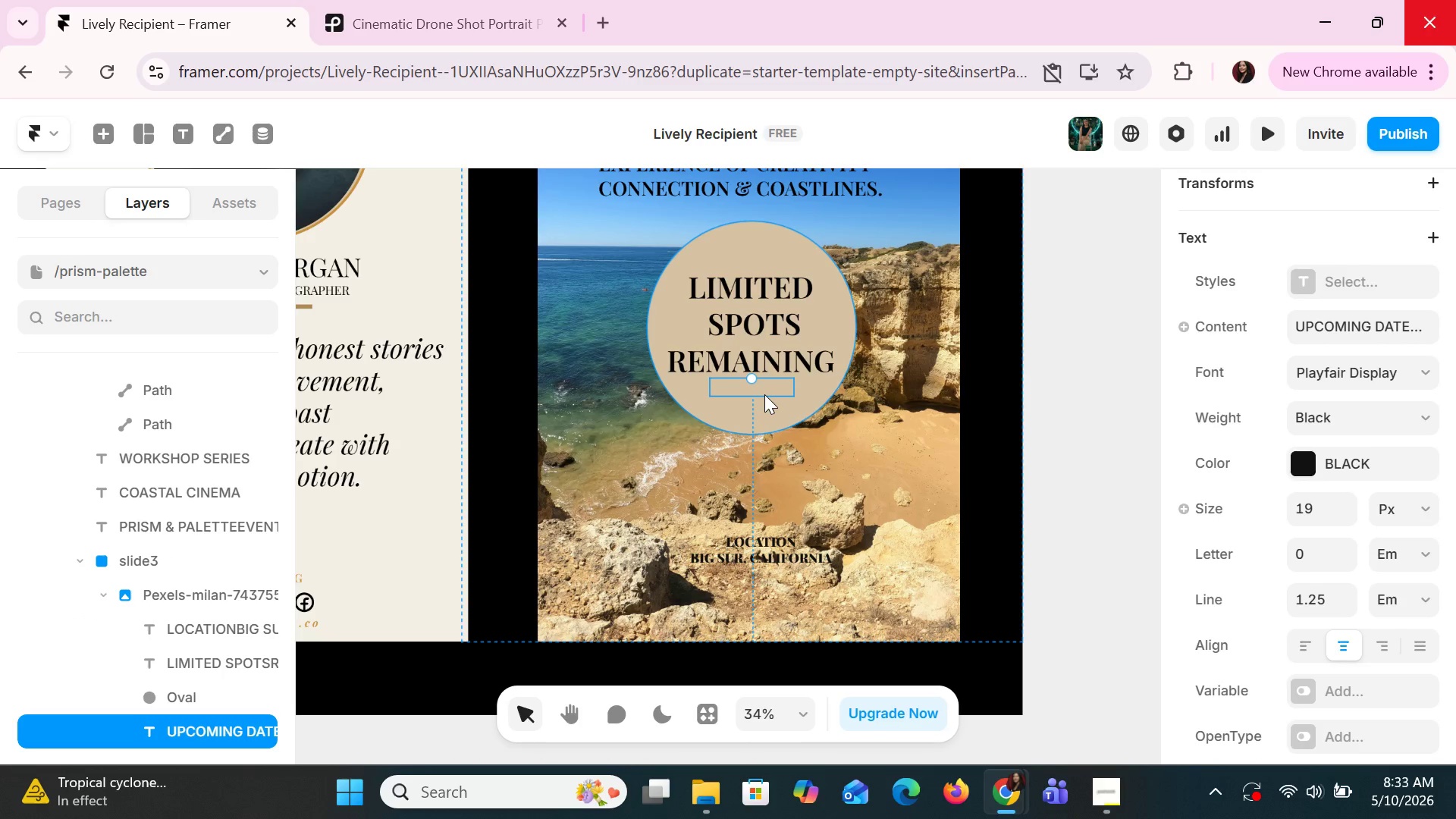 
key(Control+Z)
 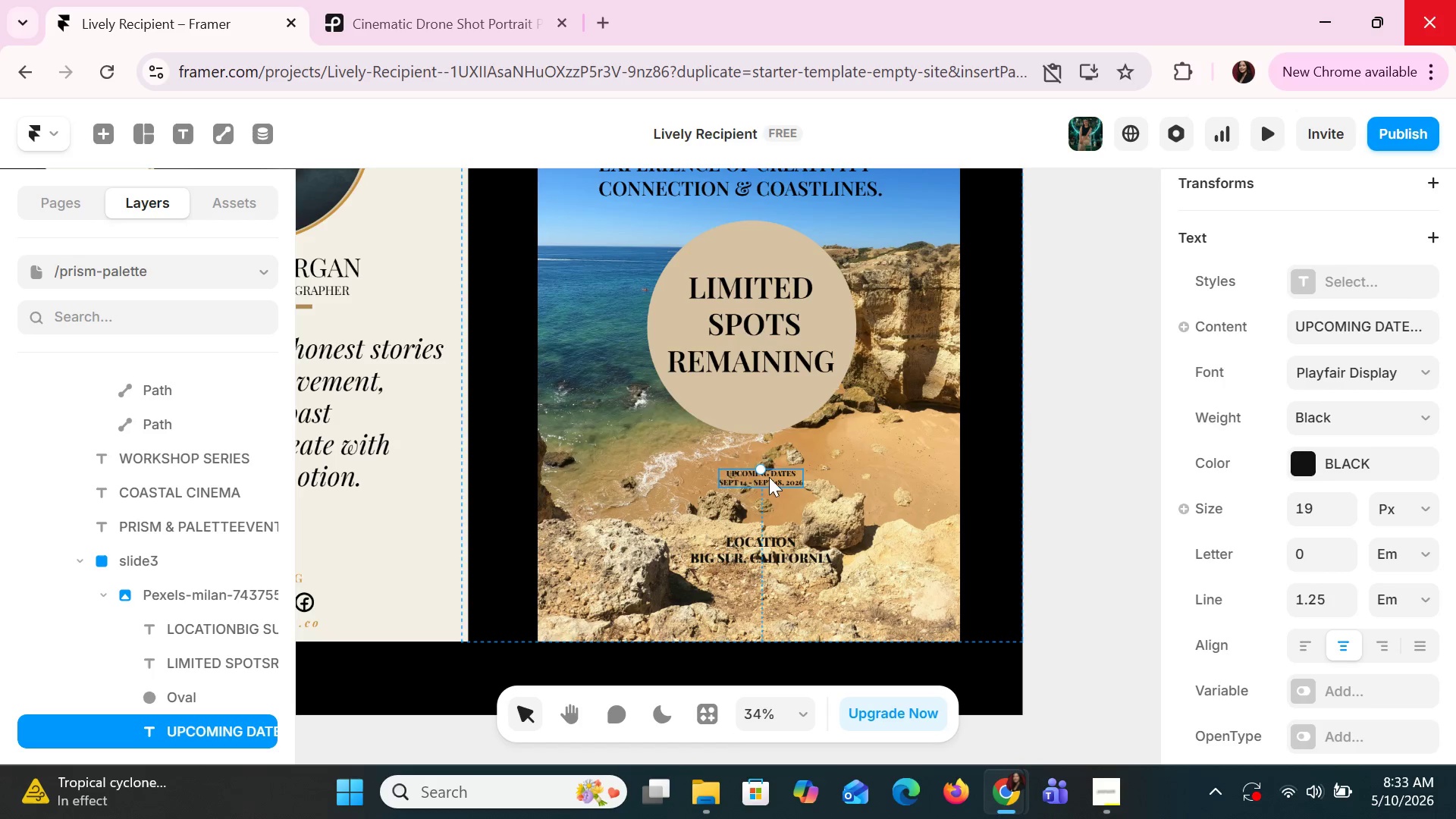 
left_click_drag(start_coordinate=[769, 480], to_coordinate=[752, 447])
 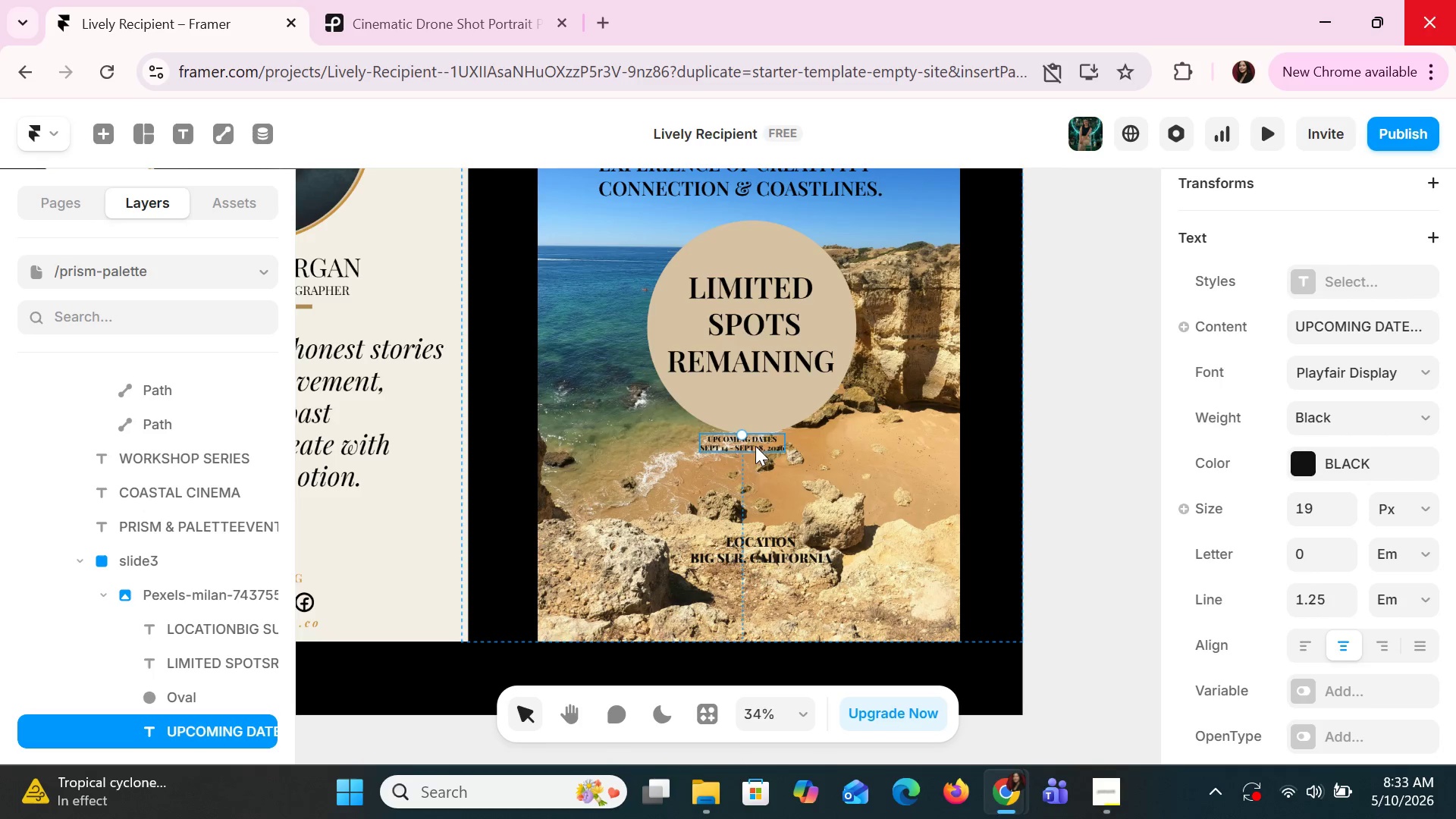 
left_click_drag(start_coordinate=[755, 446], to_coordinate=[755, 441])
 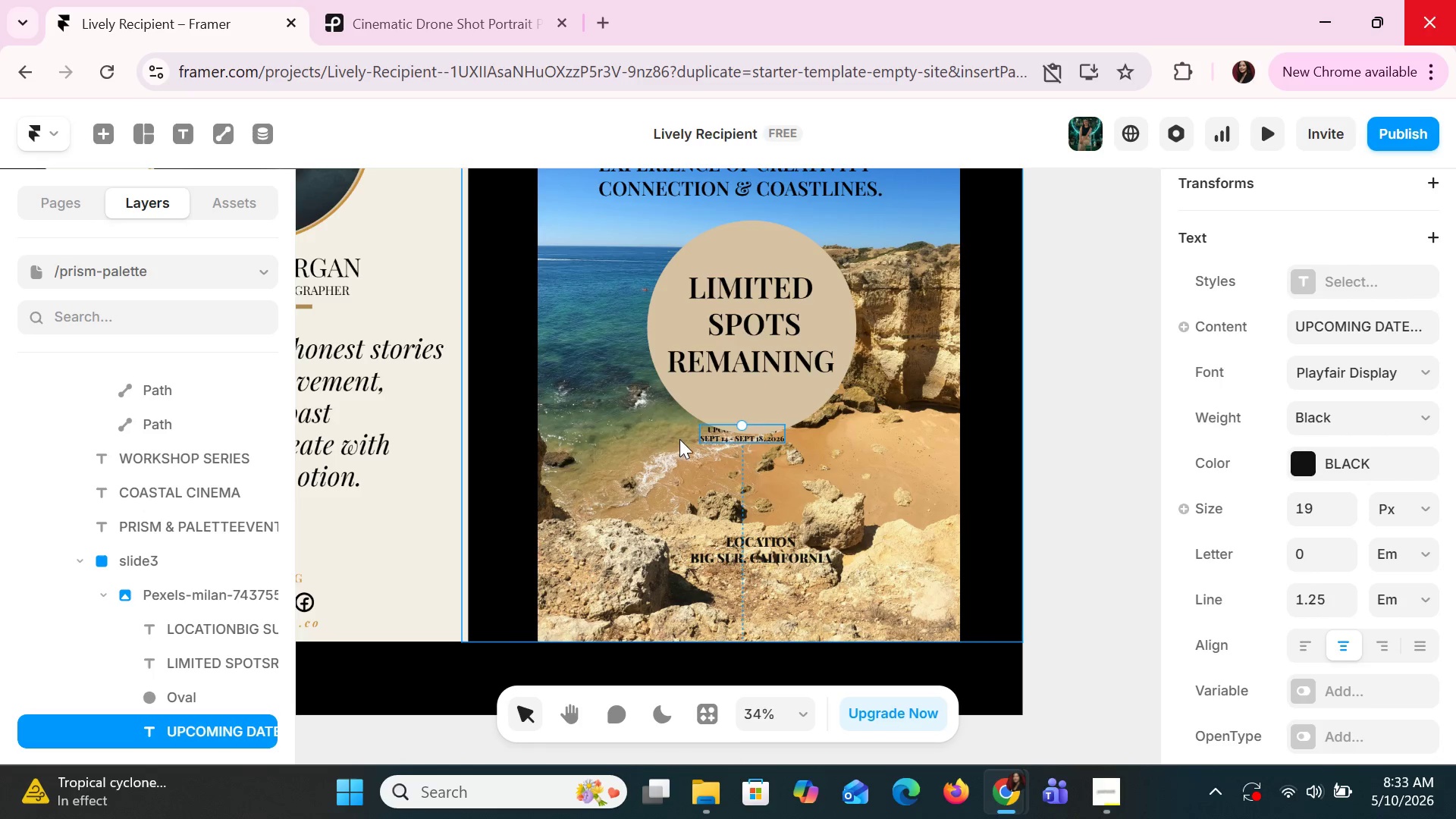 
mouse_move([720, 442])
 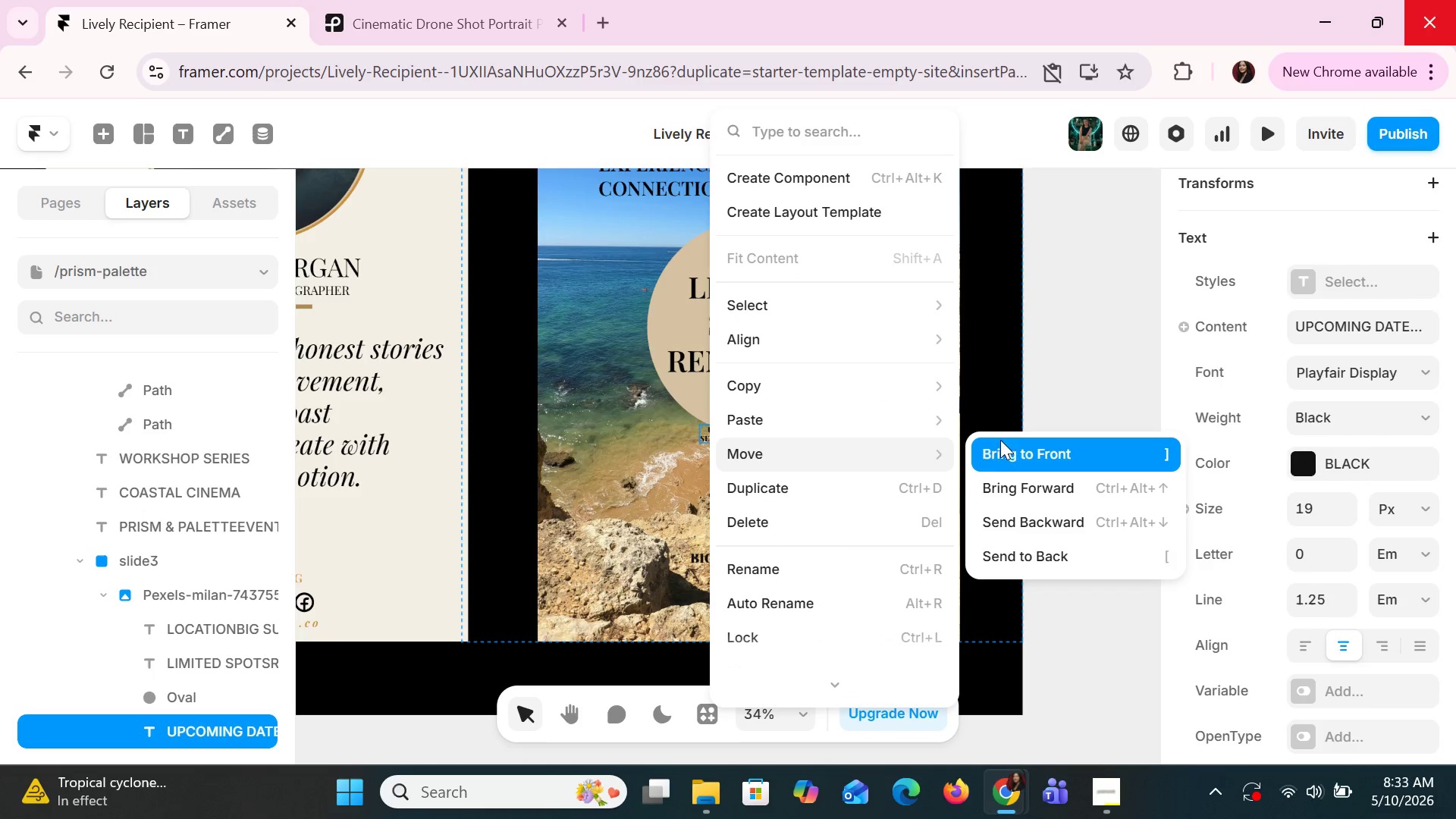 
left_click([1011, 447])
 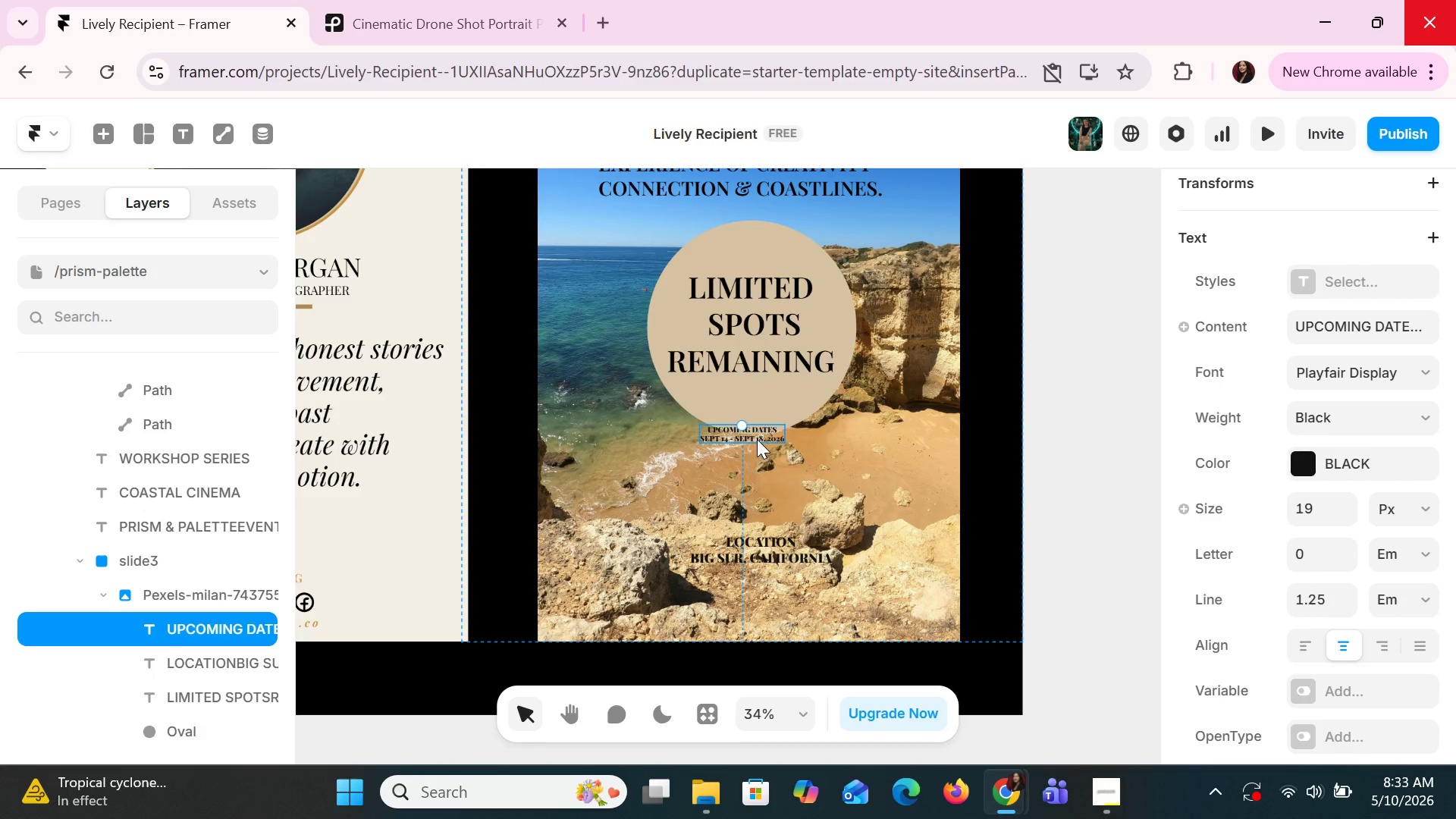 
left_click_drag(start_coordinate=[757, 439], to_coordinate=[770, 400])
 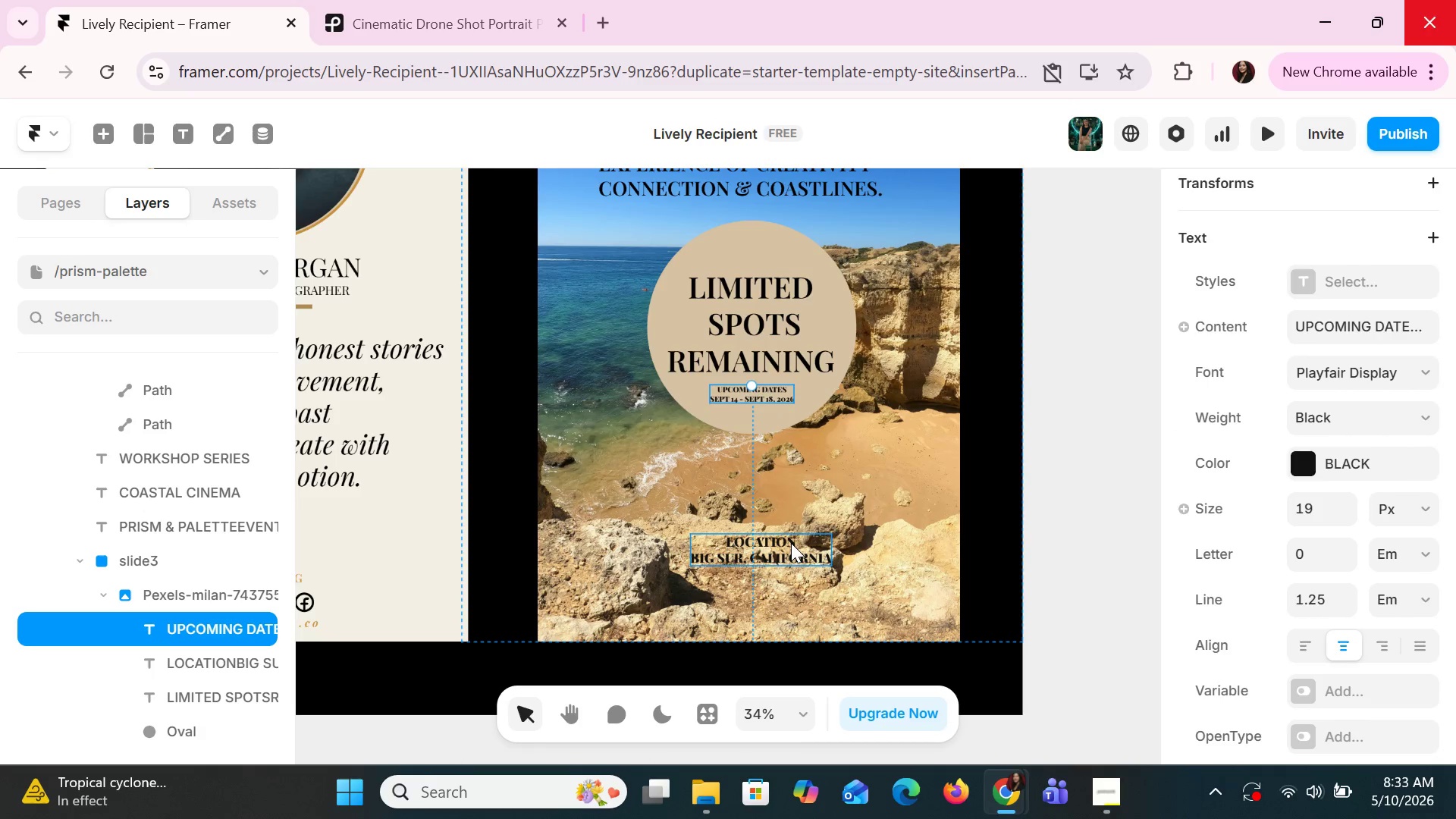 
left_click([791, 543])
 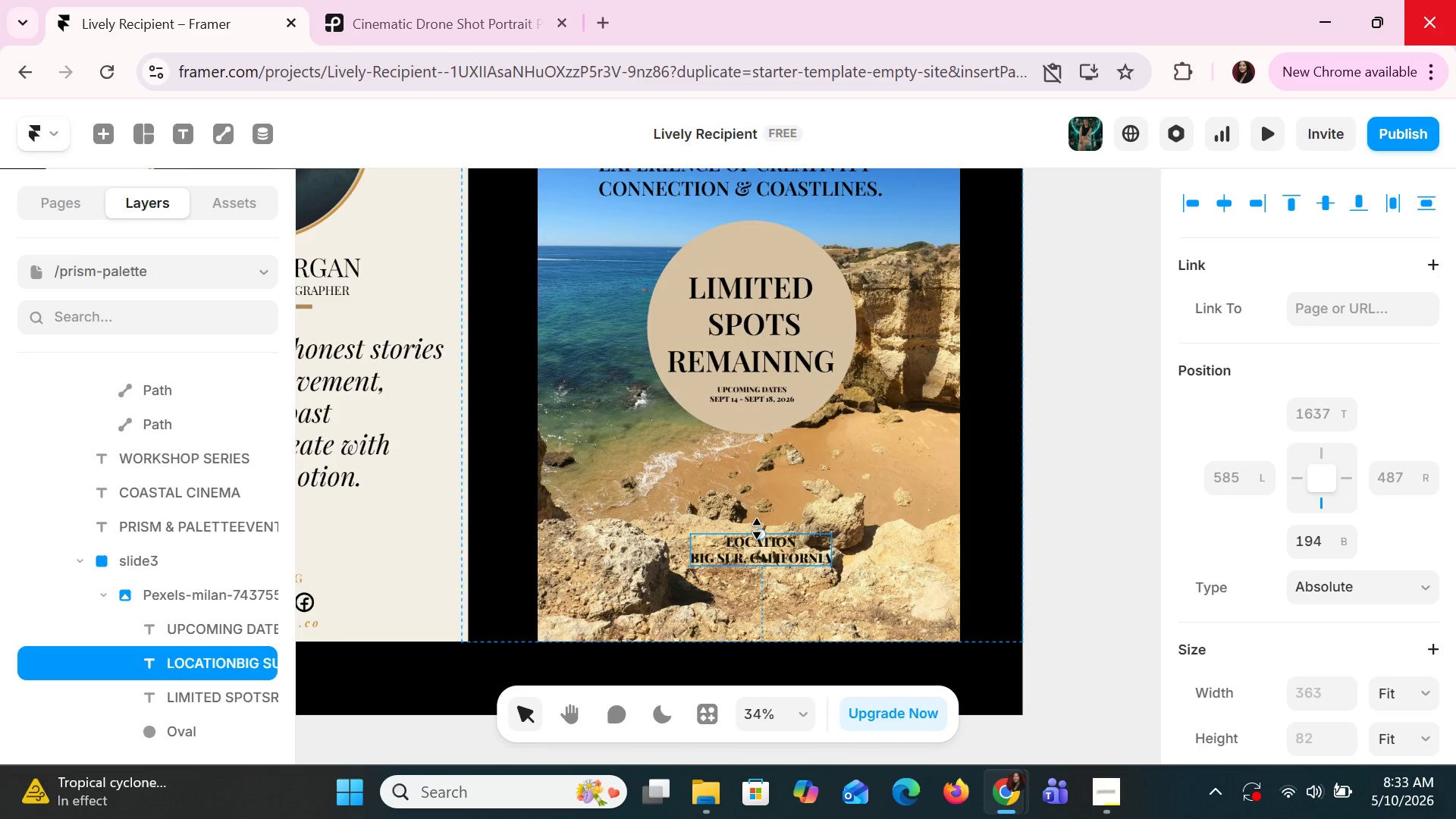 
left_click_drag(start_coordinate=[755, 532], to_coordinate=[755, 547])
 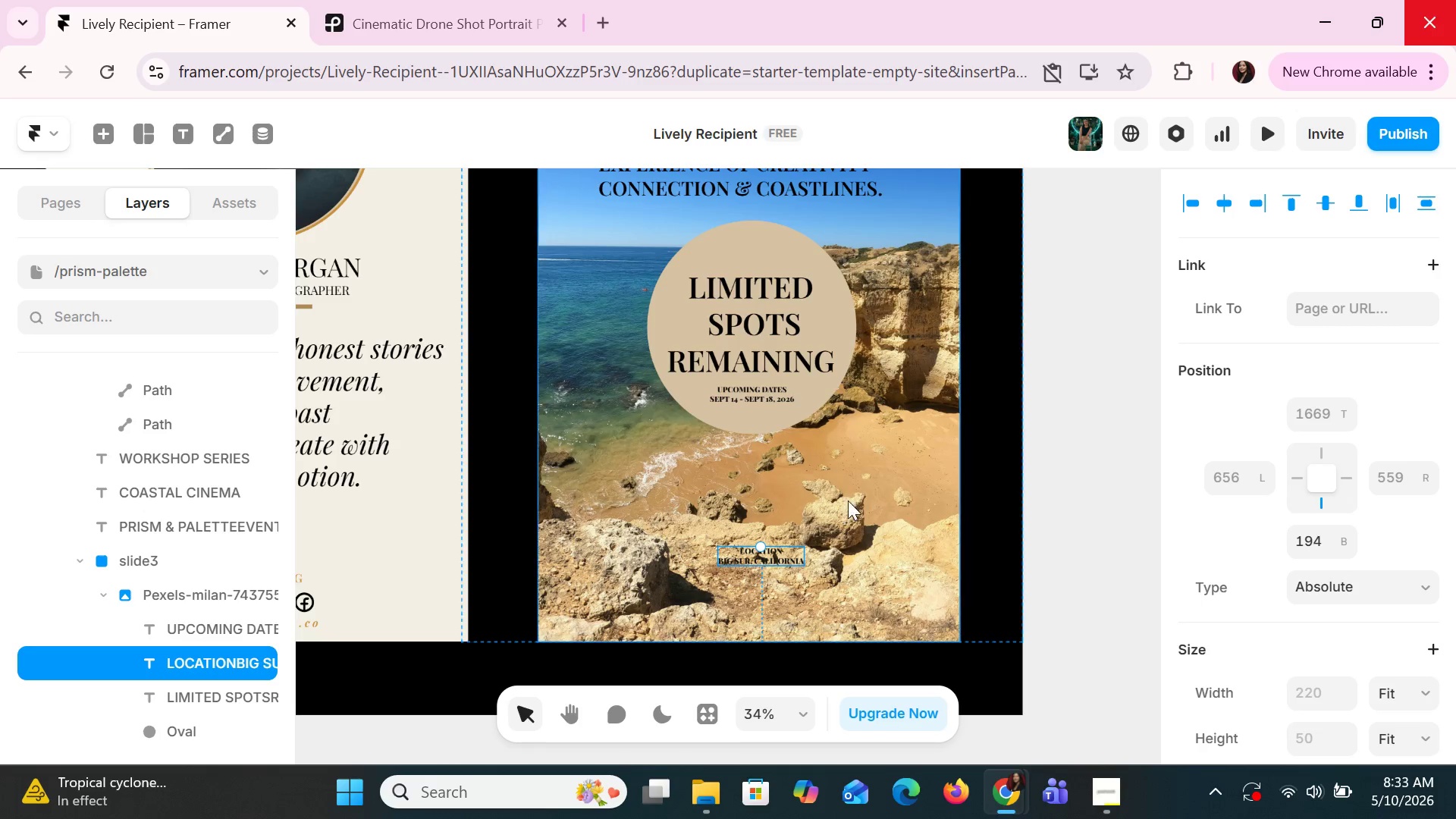 
hold_key(key=ControlLeft, duration=0.95)
scroll: coordinate [832, 504], scroll_direction: up, amount: 5.0
 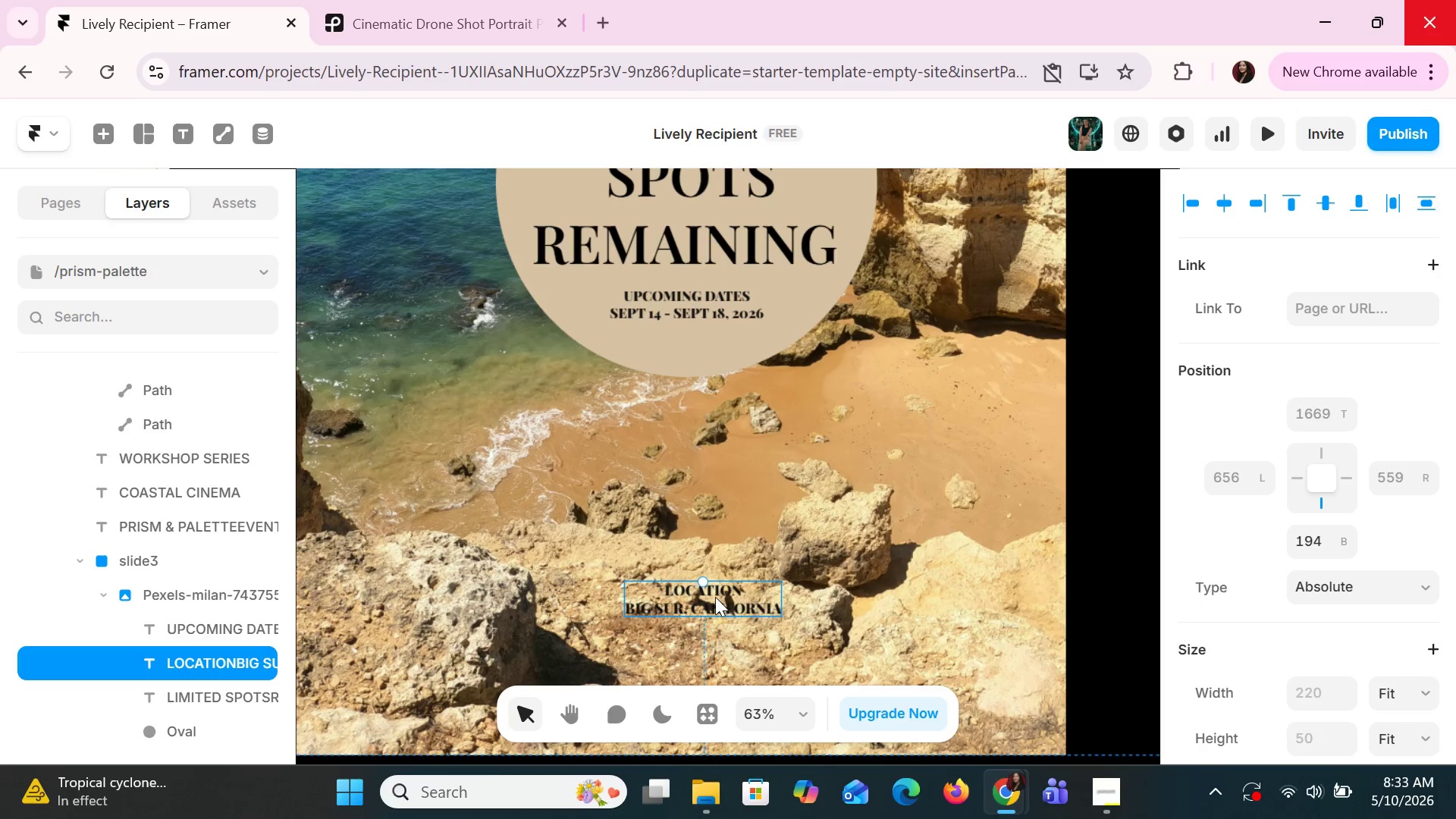 
left_click_drag(start_coordinate=[712, 601], to_coordinate=[689, 351])
 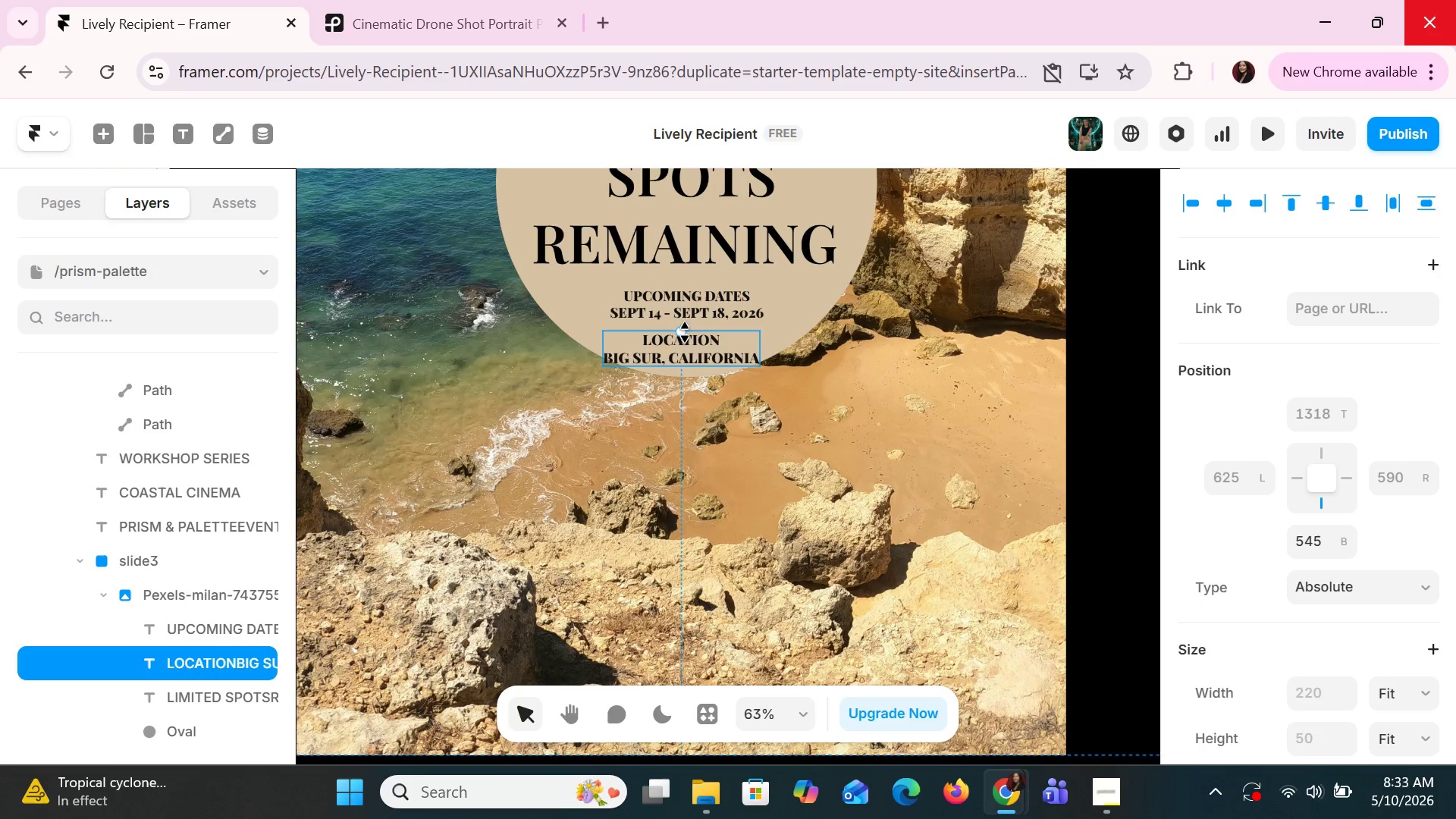 
left_click_drag(start_coordinate=[683, 334], to_coordinate=[684, 349])
 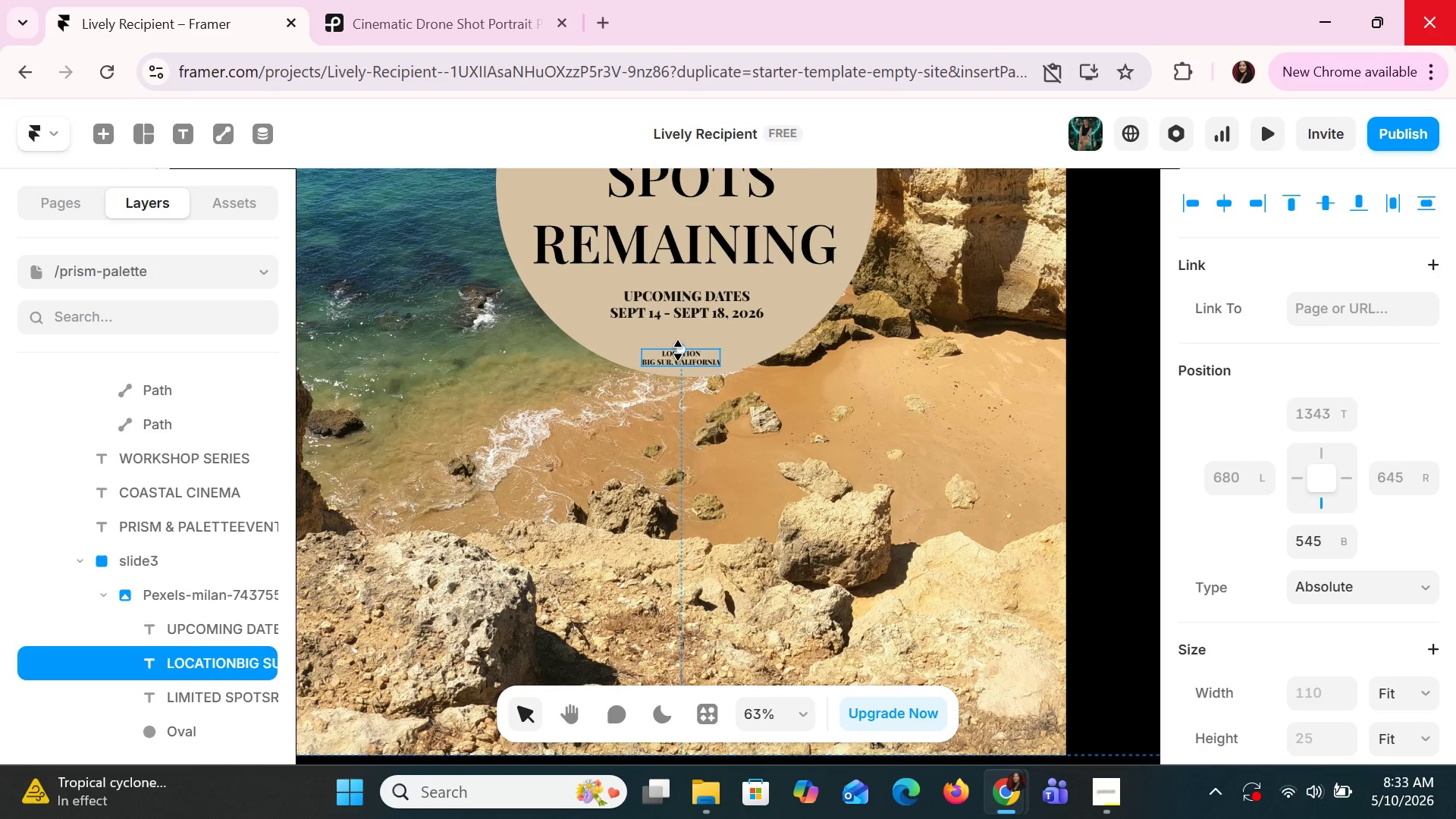 
left_click_drag(start_coordinate=[678, 350], to_coordinate=[676, 344])
 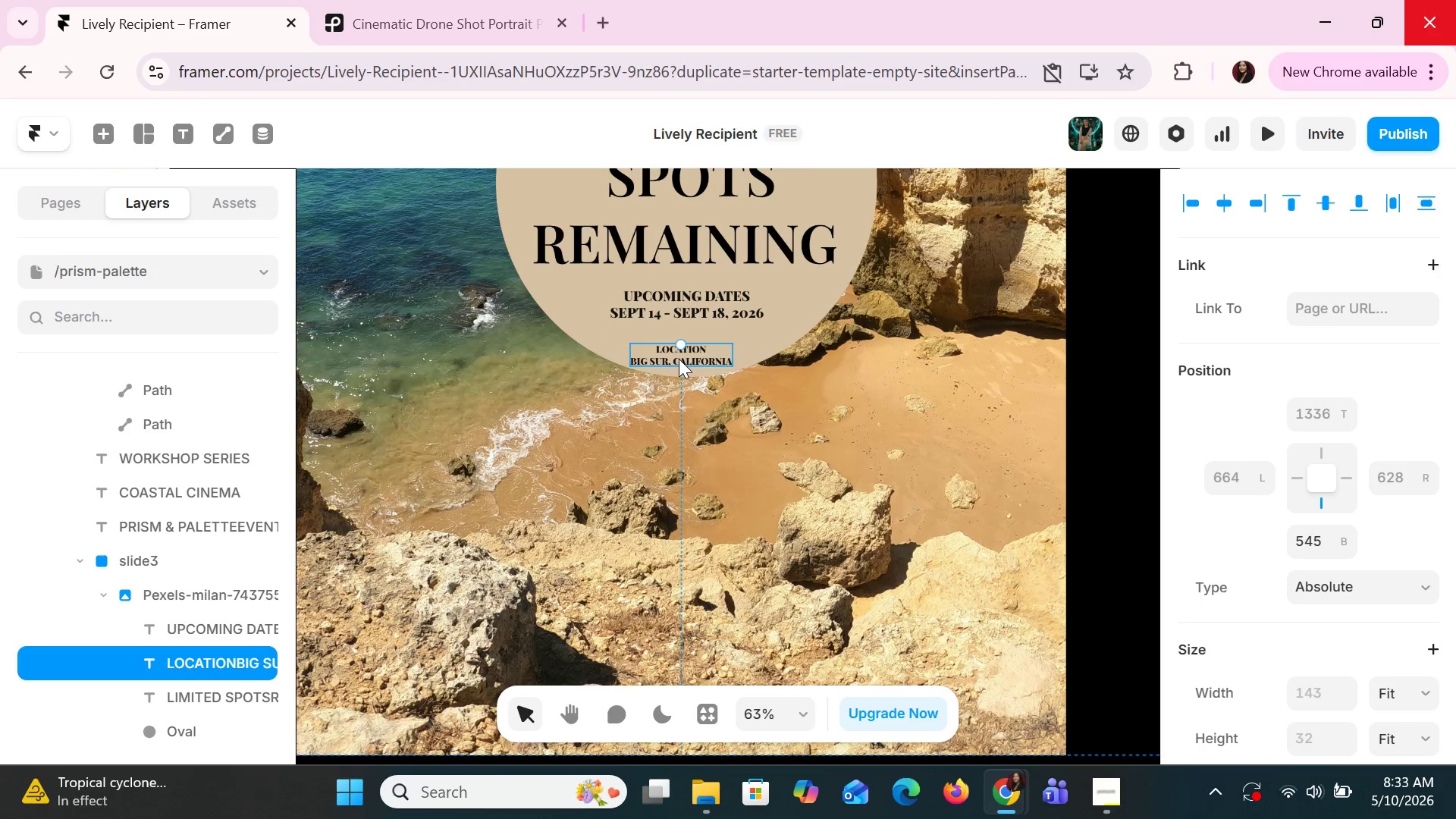 
left_click_drag(start_coordinate=[679, 359], to_coordinate=[679, 343])
 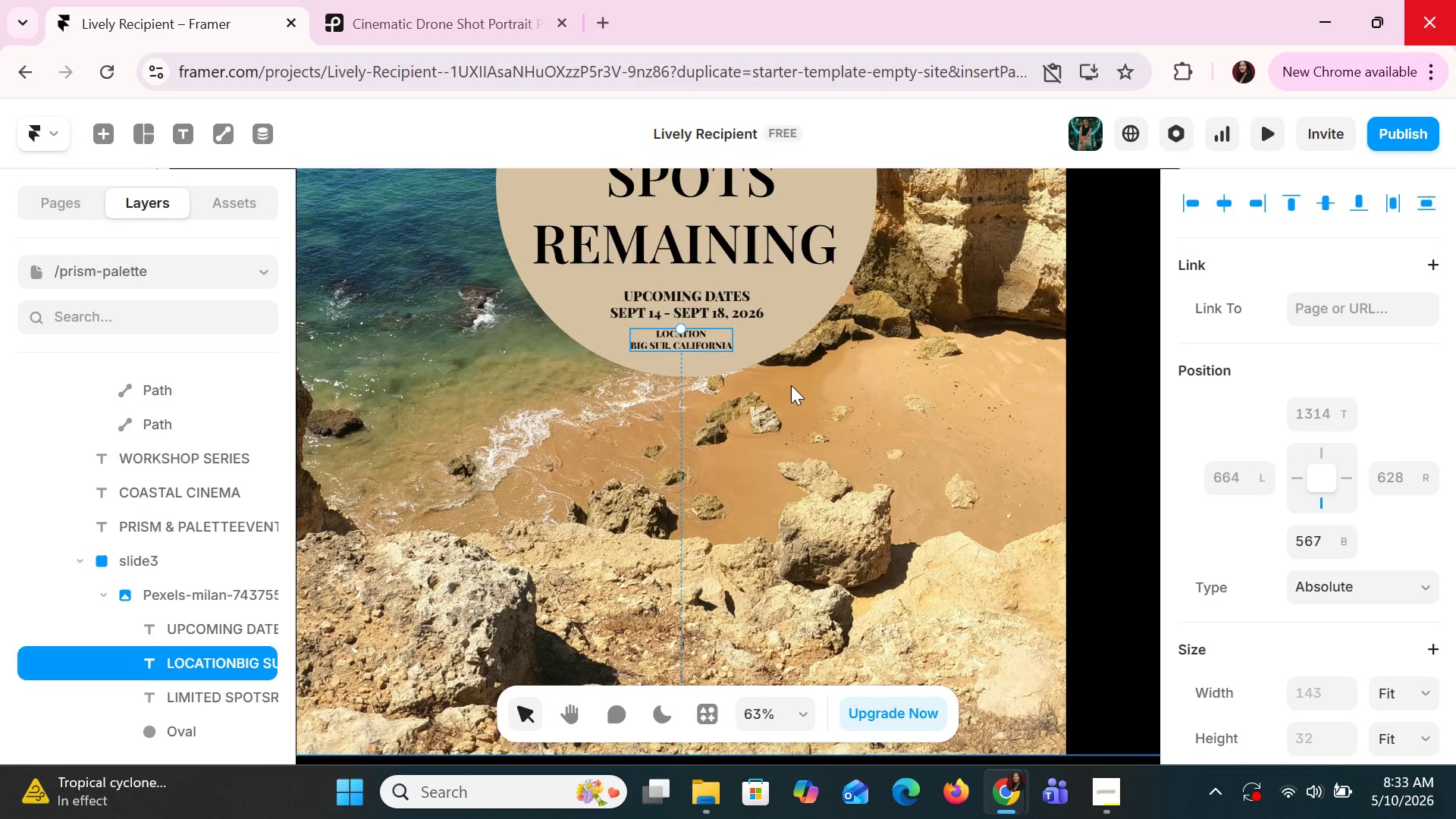 
left_click([791, 385])
 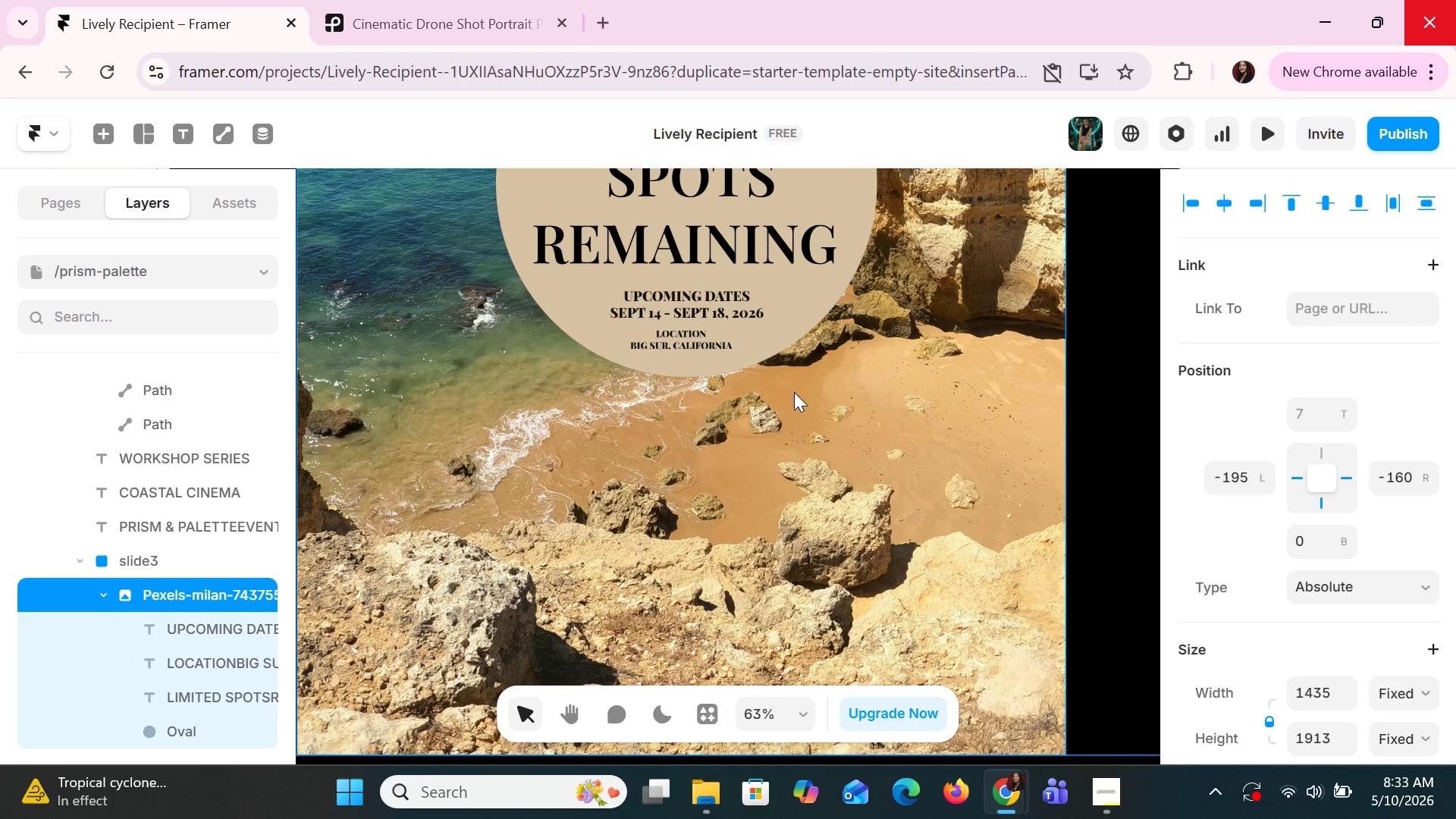 
hold_key(key=ControlLeft, duration=1.5)
hold_key(key=ControlLeft, duration=0.83)
scroll: coordinate [789, 406], scroll_direction: down, amount: 4.0
 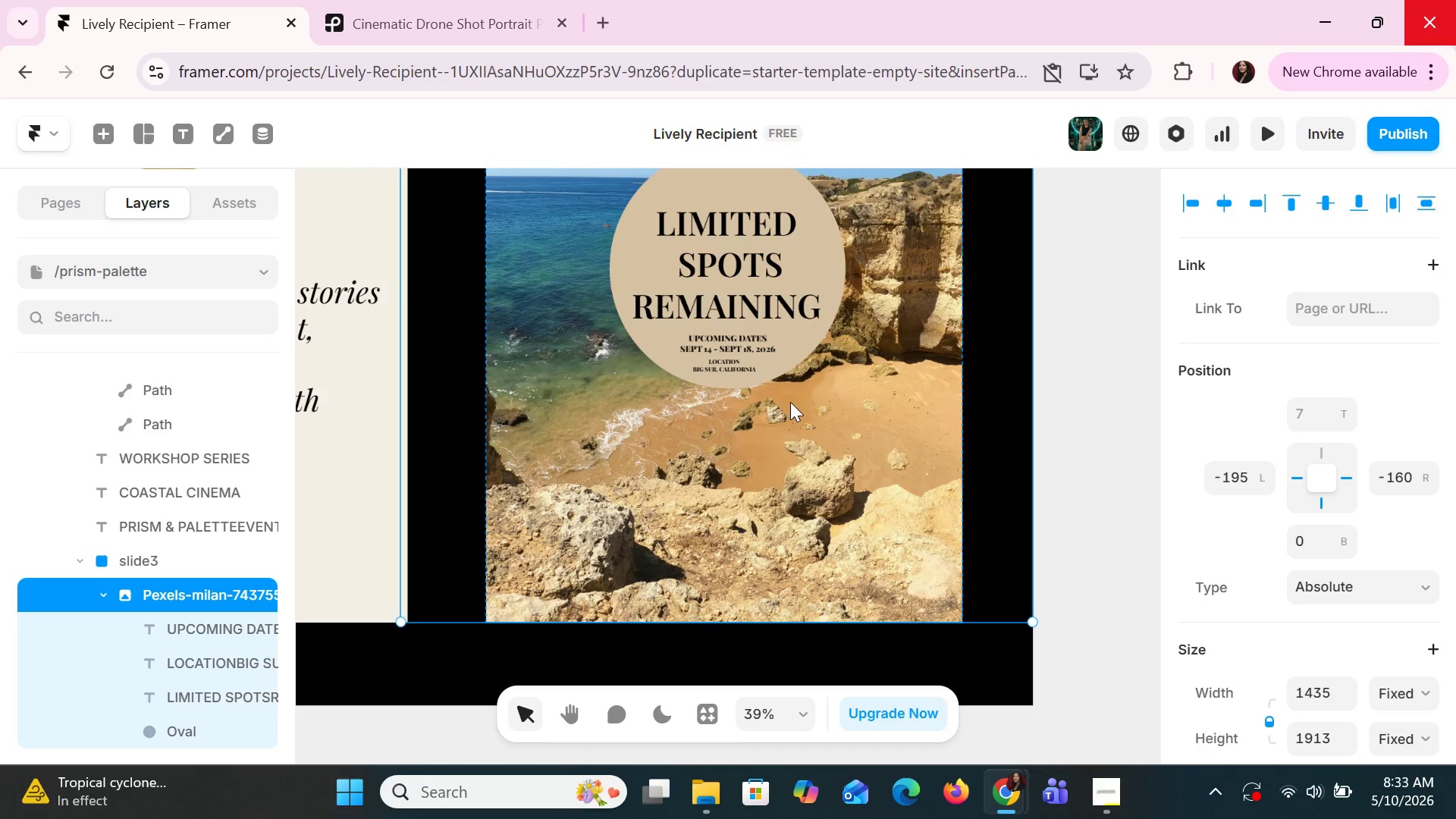 
hold_key(key=ControlLeft, duration=1.5)
scroll: coordinate [792, 438], scroll_direction: up, amount: 5.0
 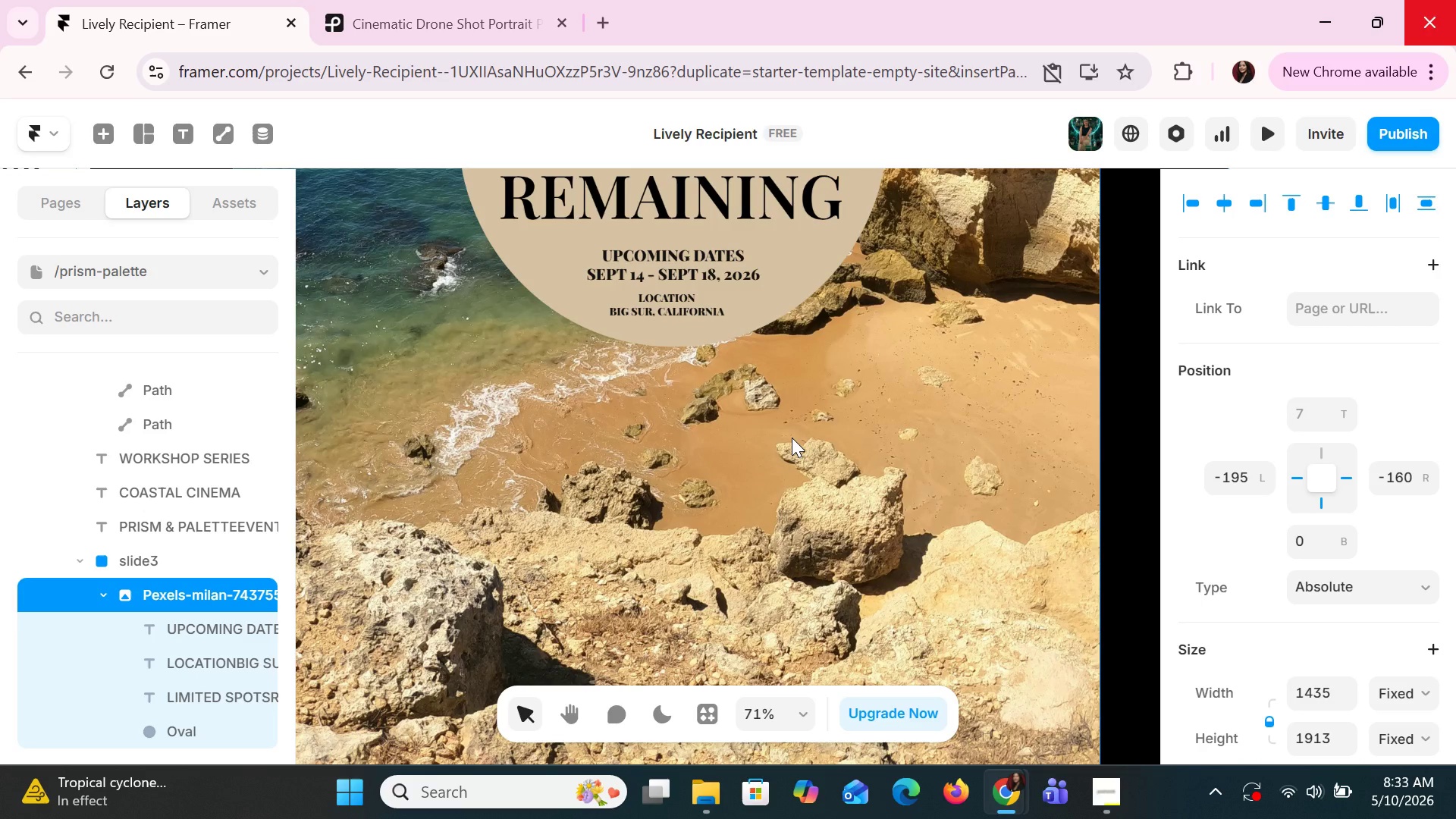 
hold_key(key=ControlLeft, duration=1.5)
 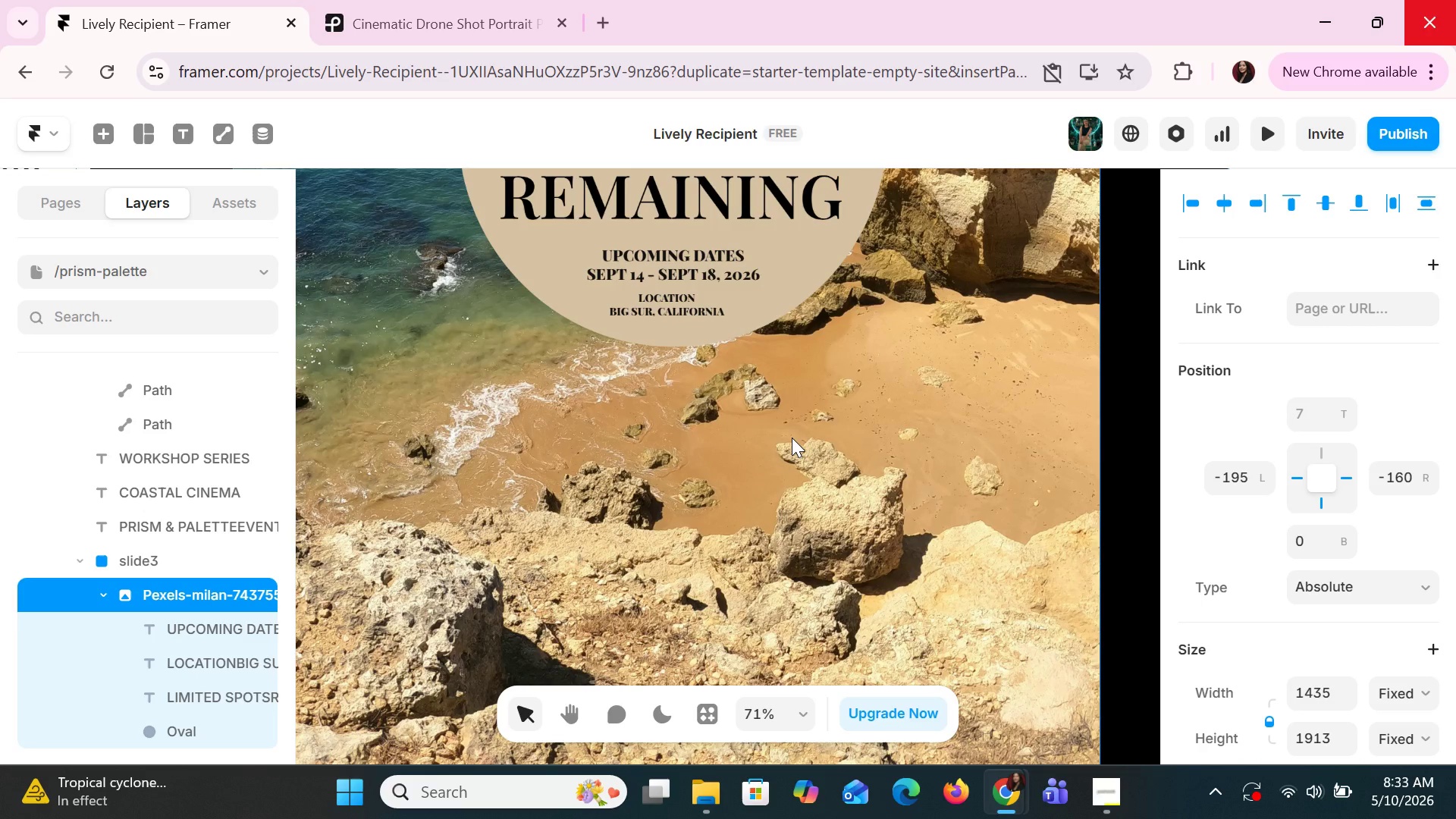 
hold_key(key=ControlLeft, duration=1.5)
 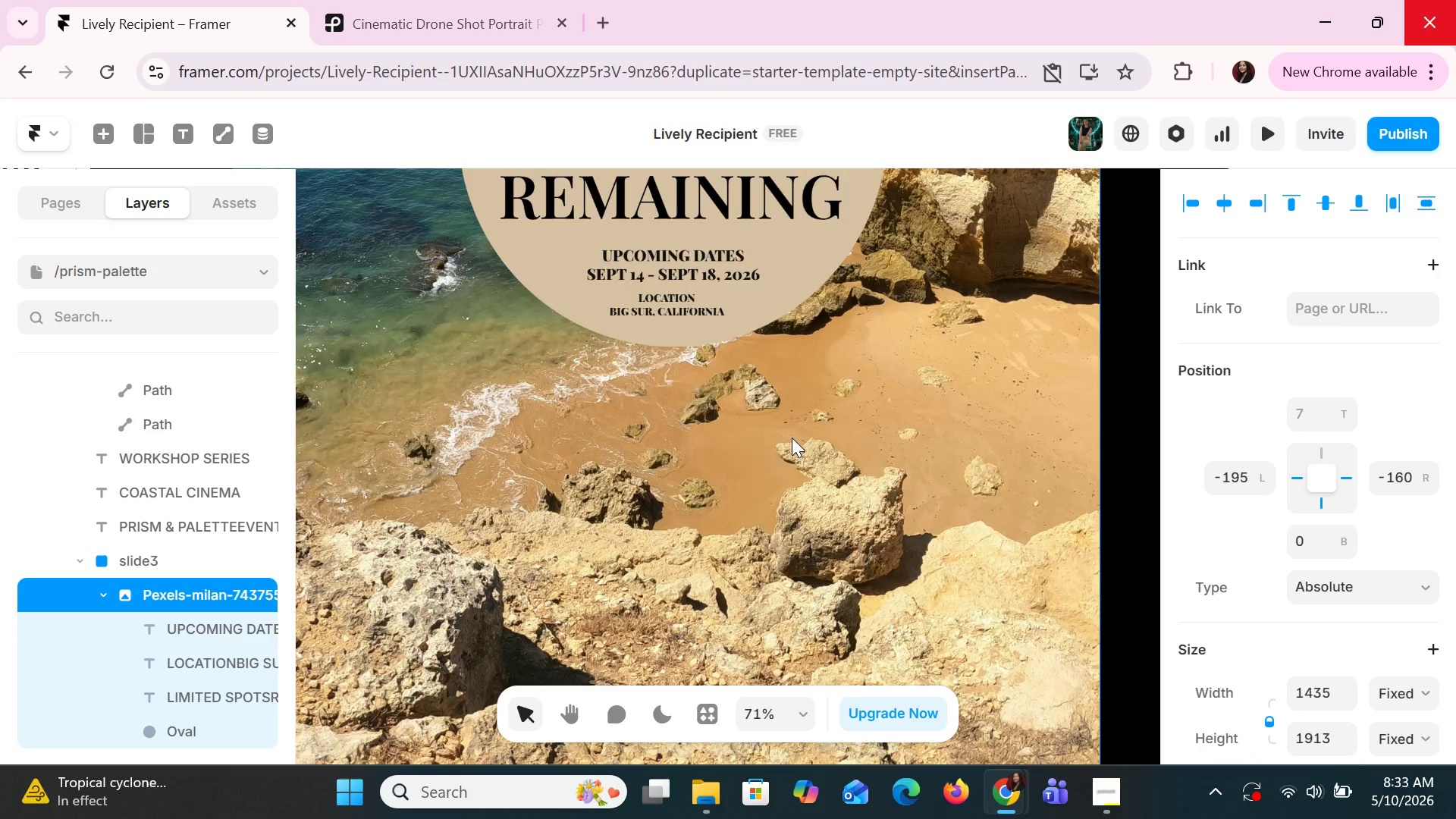 
hold_key(key=ControlLeft, duration=1.52)
scroll: coordinate [792, 438], scroll_direction: down, amount: 3.0
 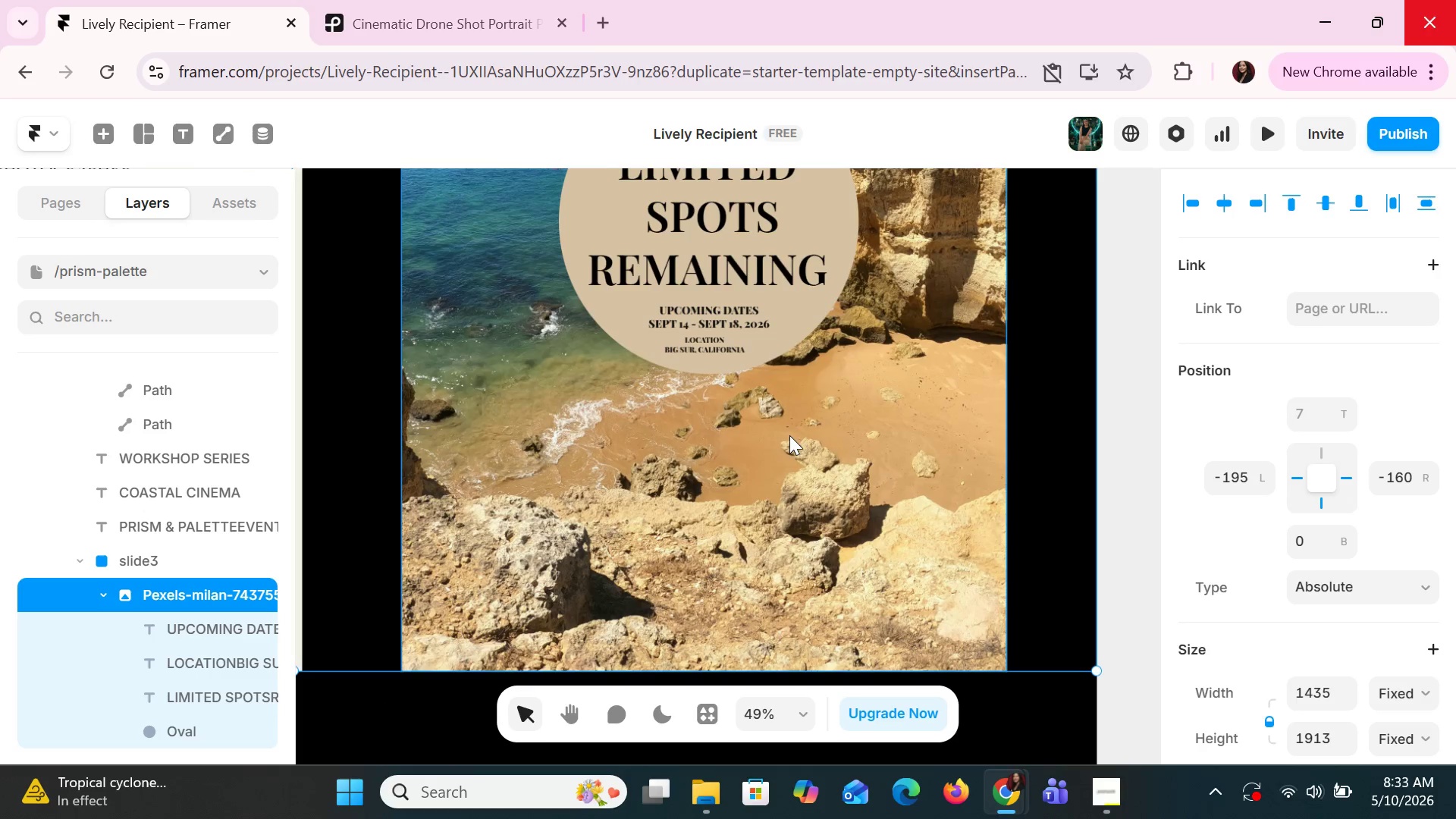 
hold_key(key=ControlLeft, duration=1.5)
scroll: coordinate [789, 435], scroll_direction: down, amount: 3.0
 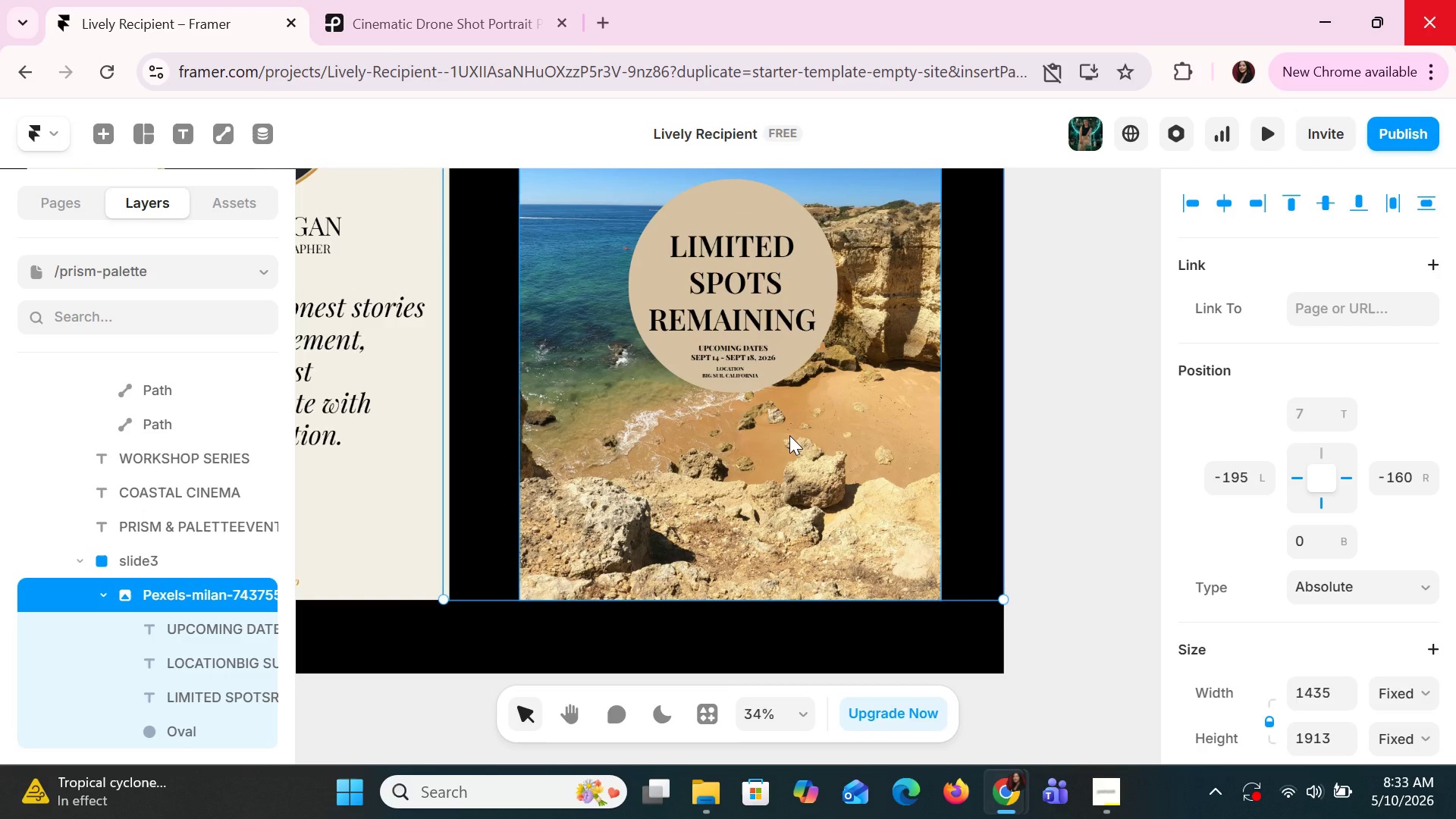 
hold_key(key=ControlLeft, duration=0.5)
 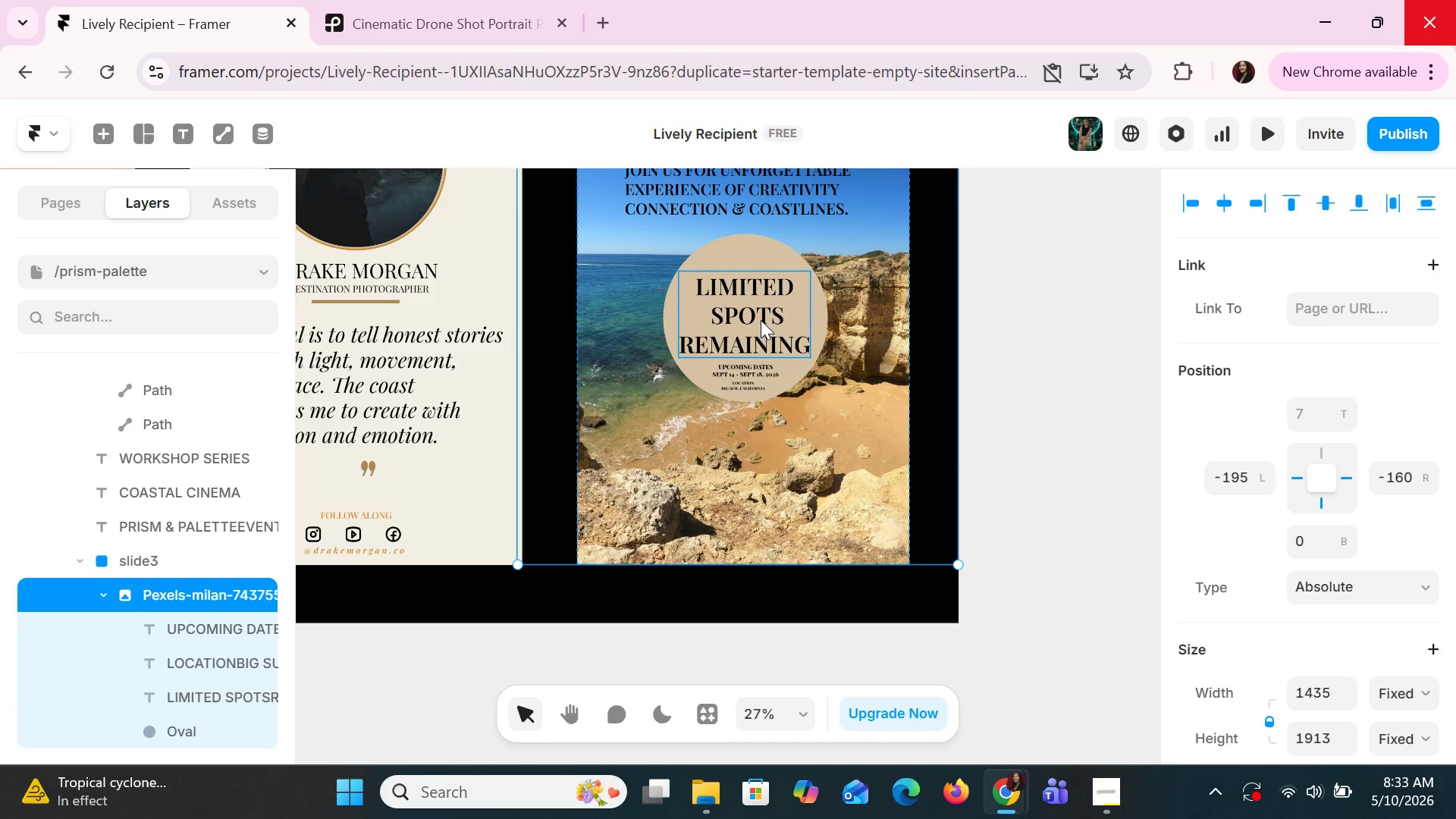 
left_click([761, 320])
 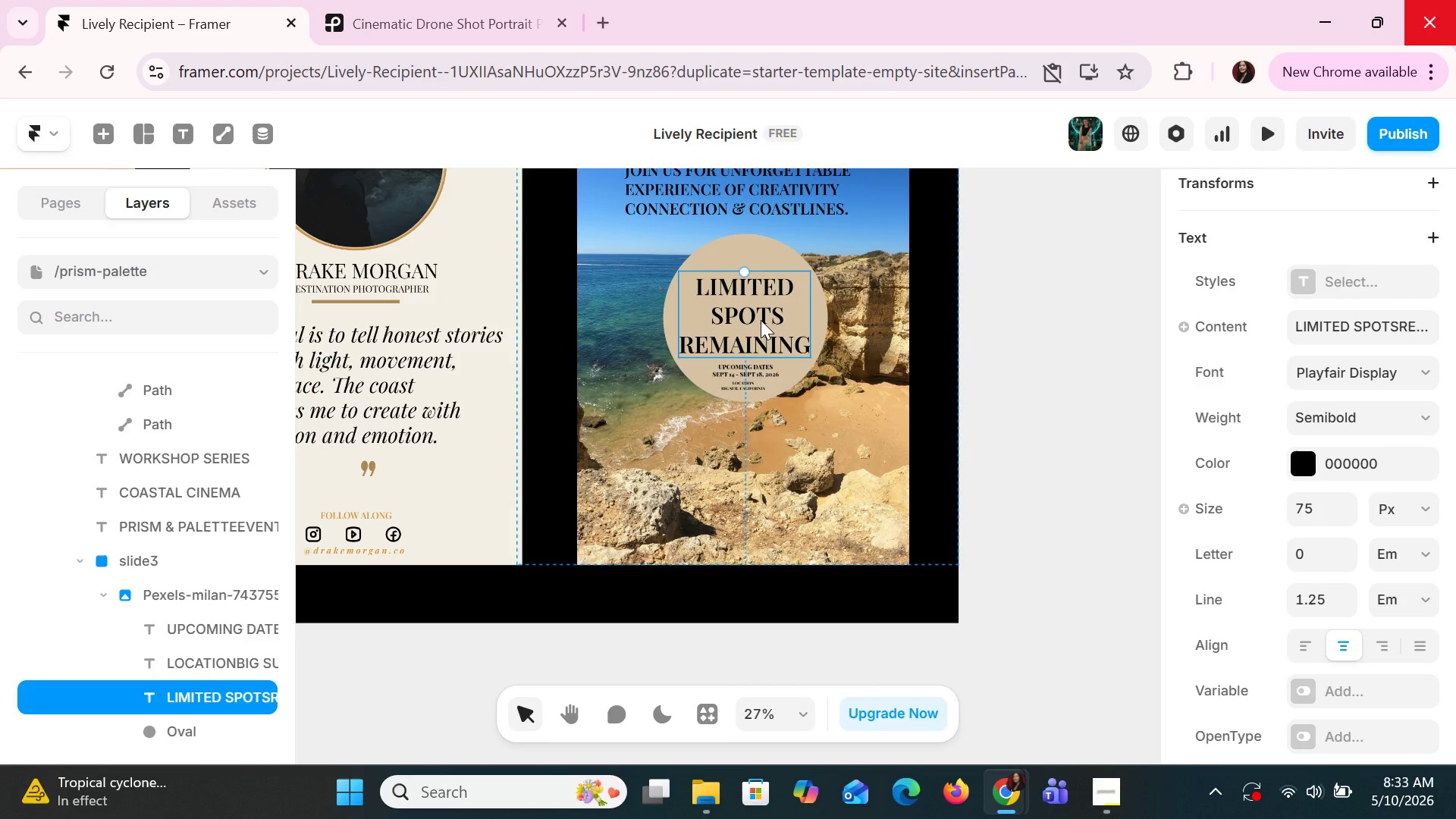 
hold_key(key=ArrowUp, duration=1.51)
 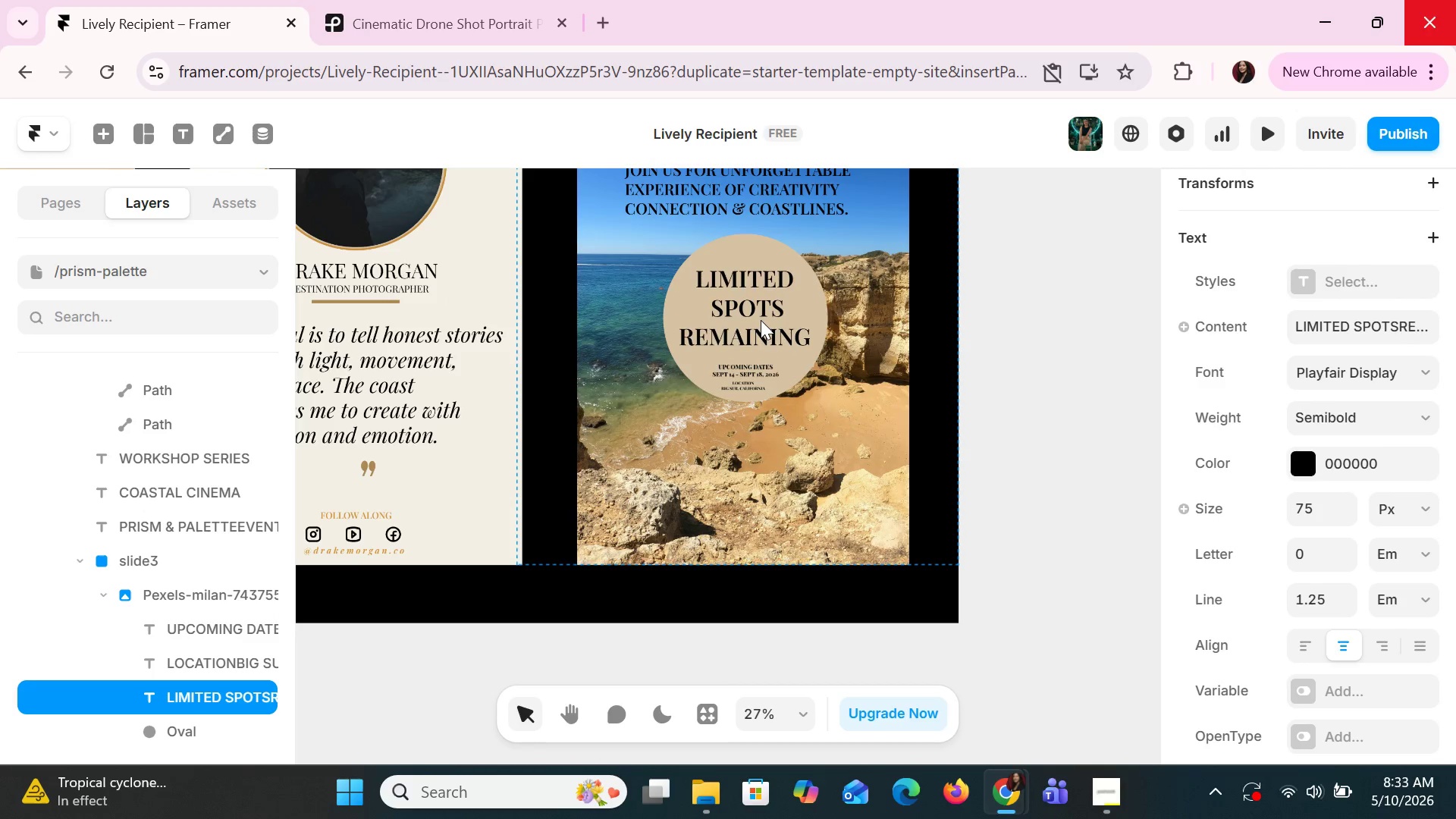 
hold_key(key=ArrowUp, duration=1.27)
 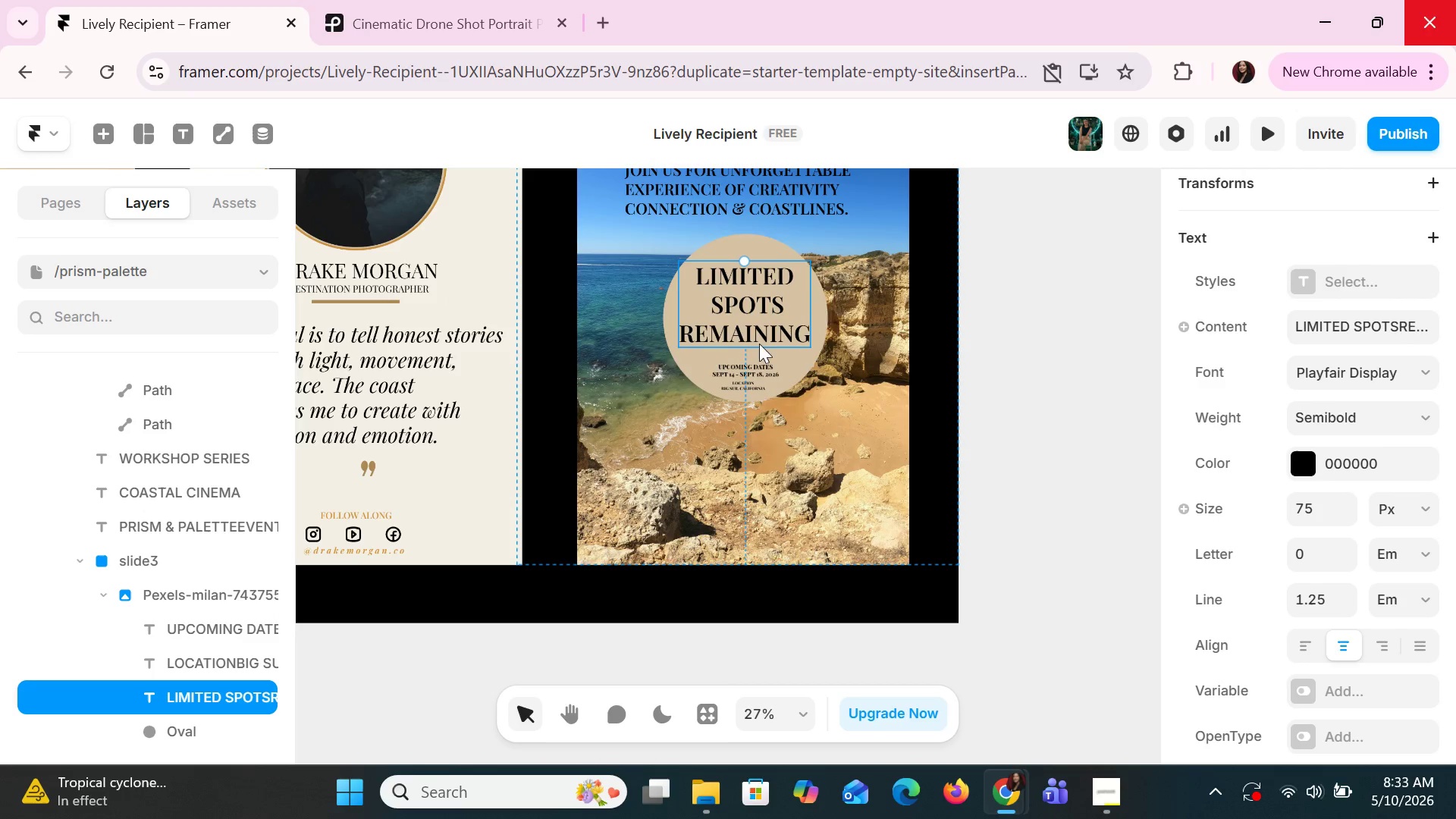 
hold_key(key=ControlLeft, duration=0.86)
scroll: coordinate [761, 373], scroll_direction: up, amount: 6.0
 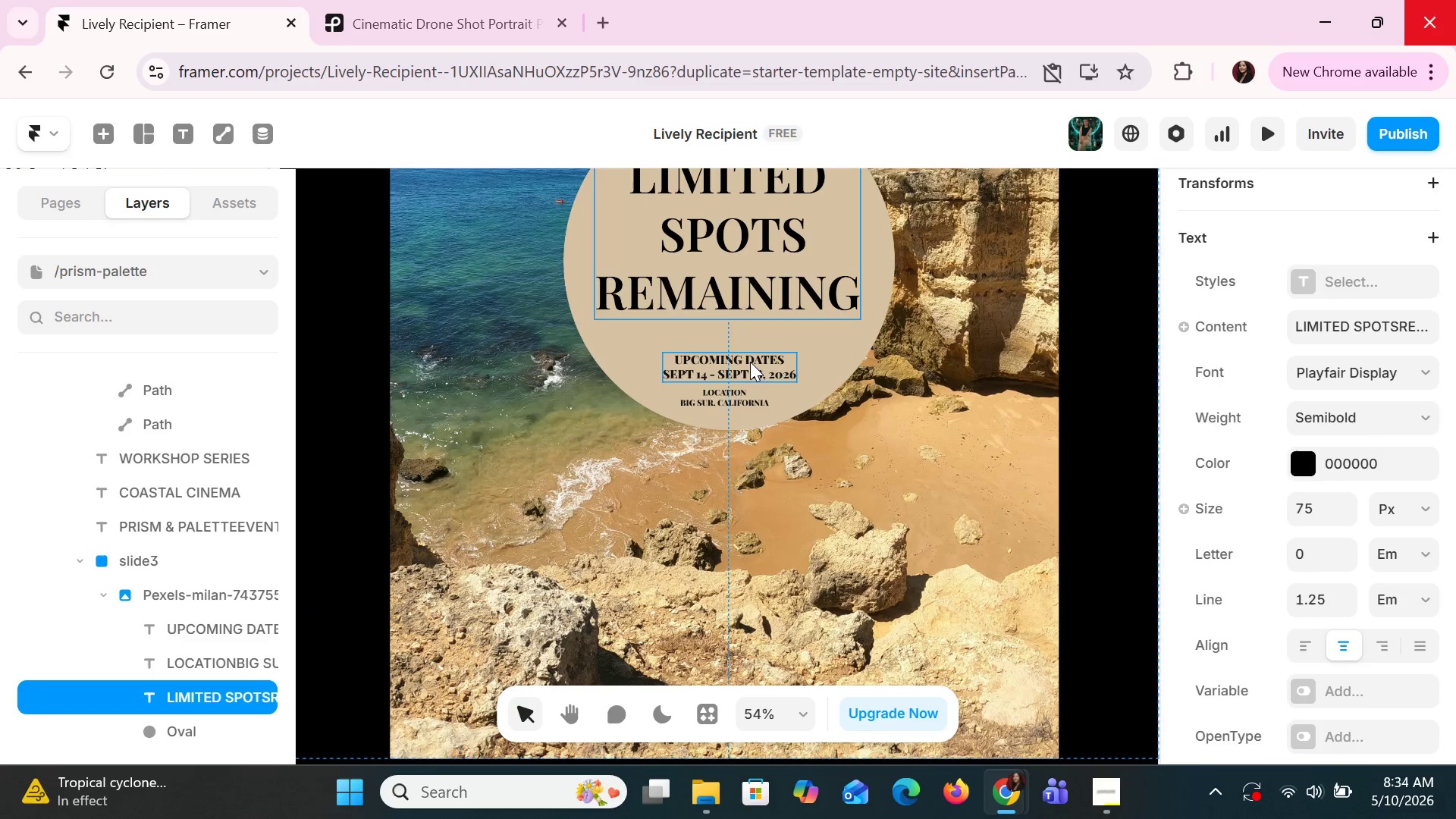 
left_click_drag(start_coordinate=[750, 362], to_coordinate=[751, 336])
 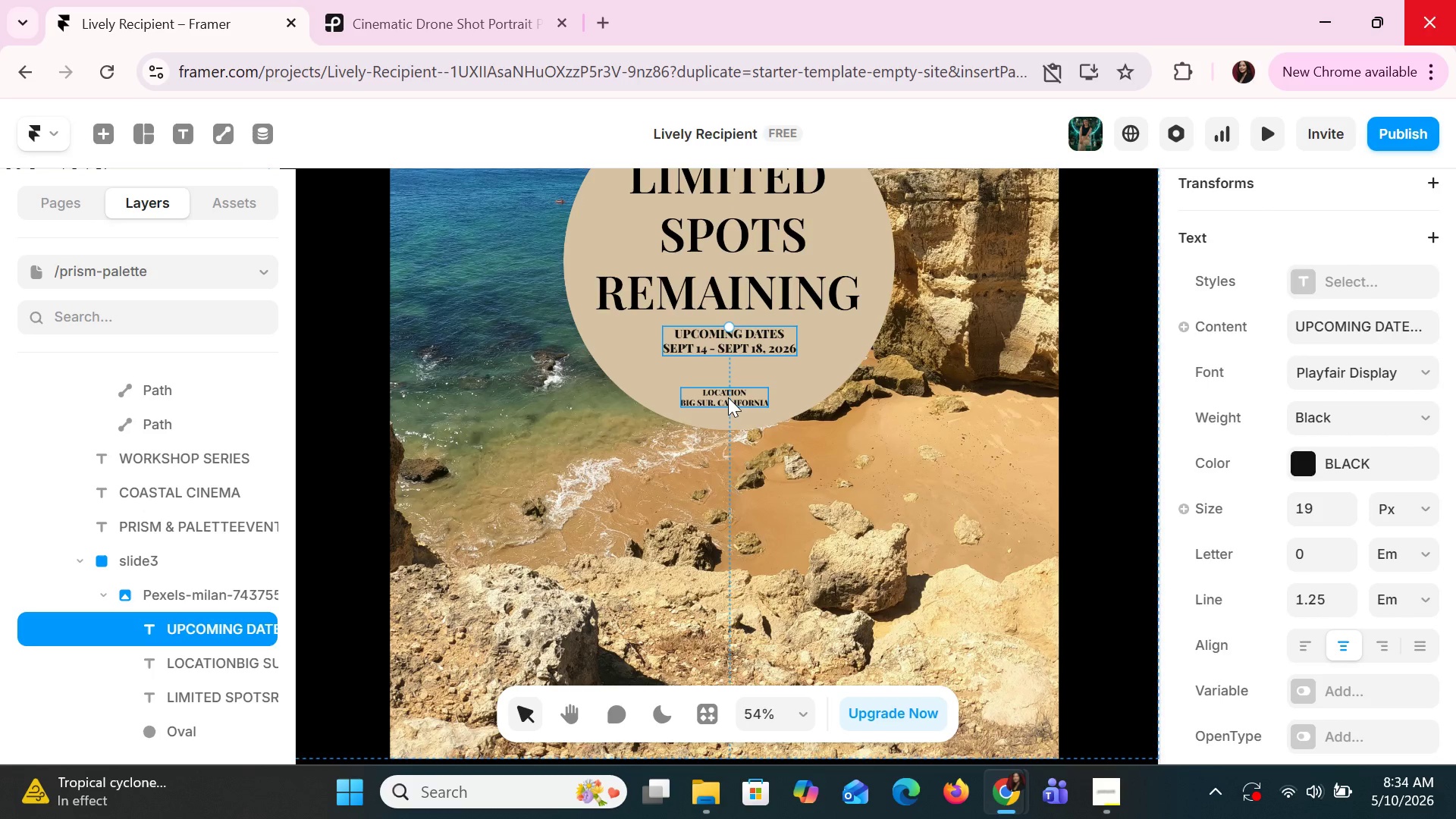 
left_click_drag(start_coordinate=[728, 397], to_coordinate=[732, 376])
 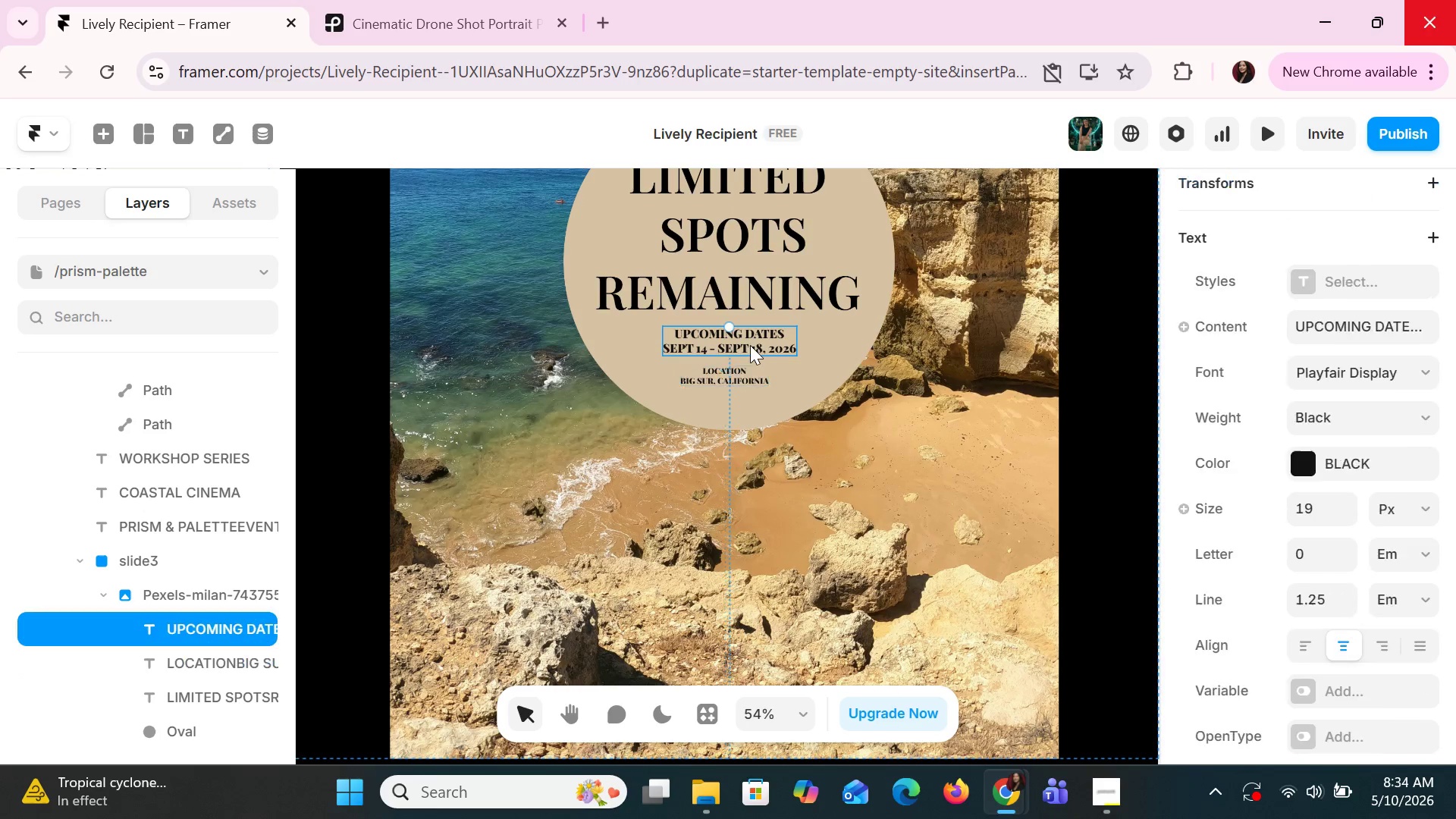 
left_click([750, 345])
 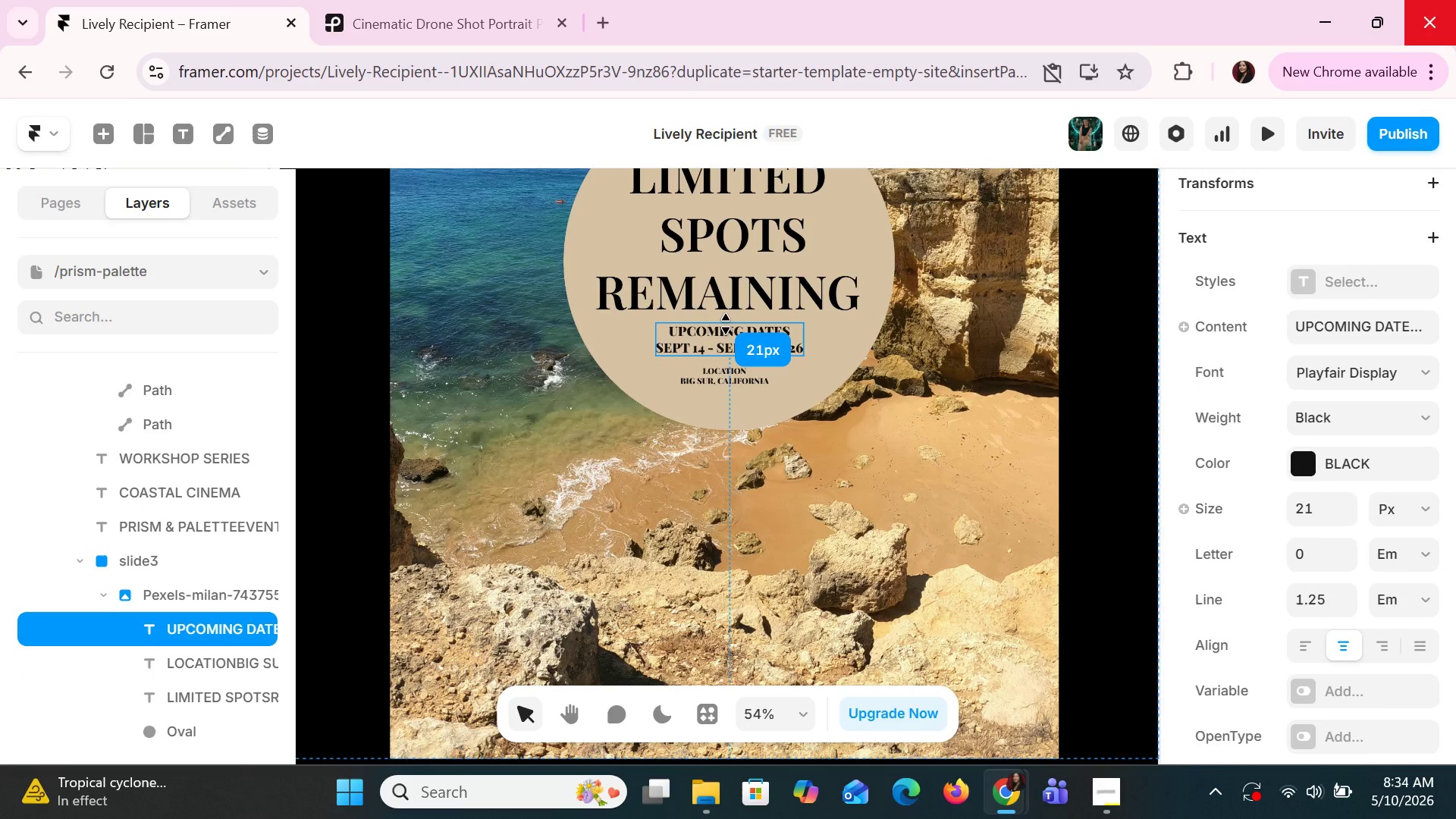 
hold_key(key=ShiftLeft, duration=0.55)
left_click([739, 369])
 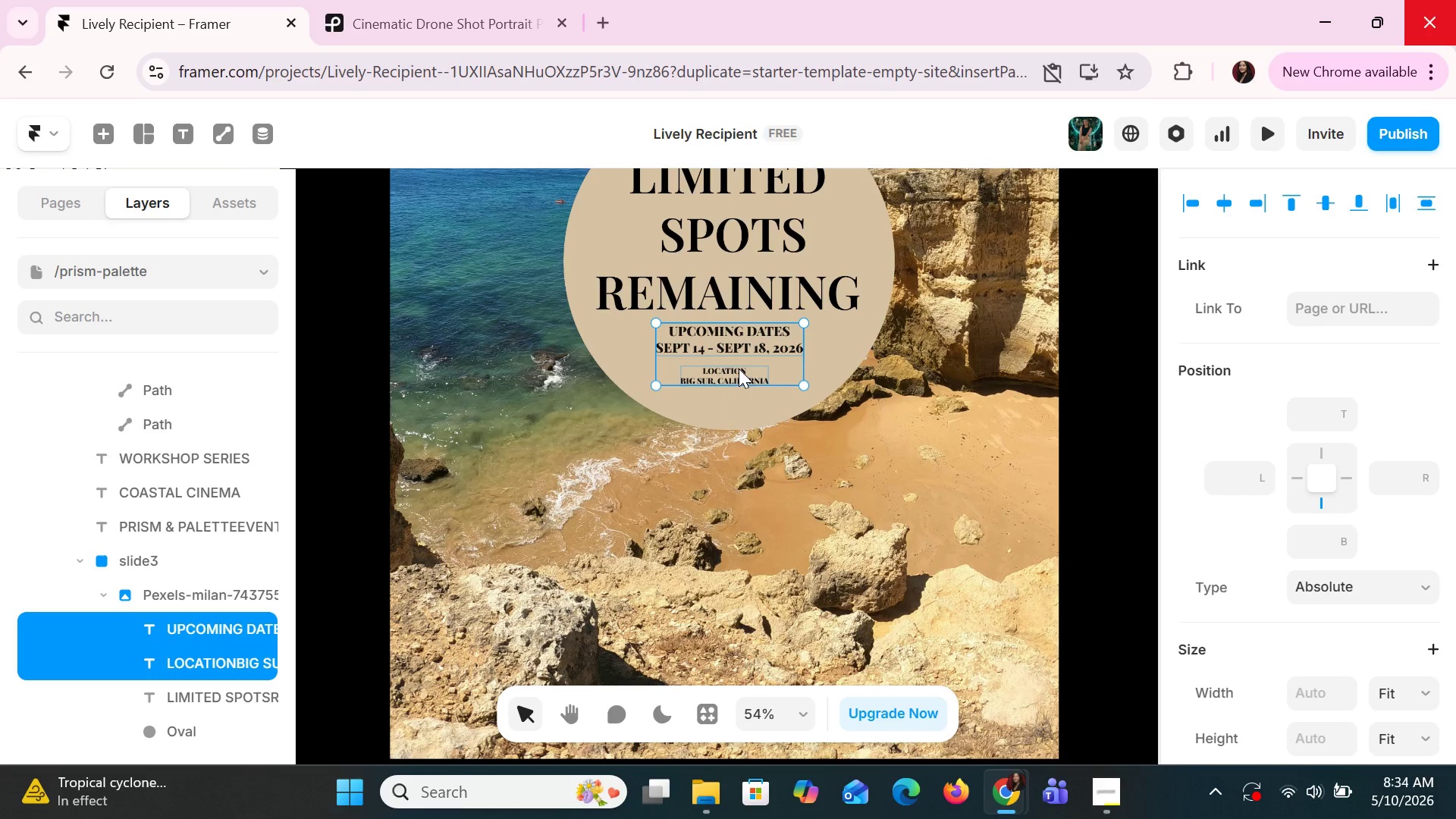 
left_click_drag(start_coordinate=[739, 369], to_coordinate=[740, 375])
 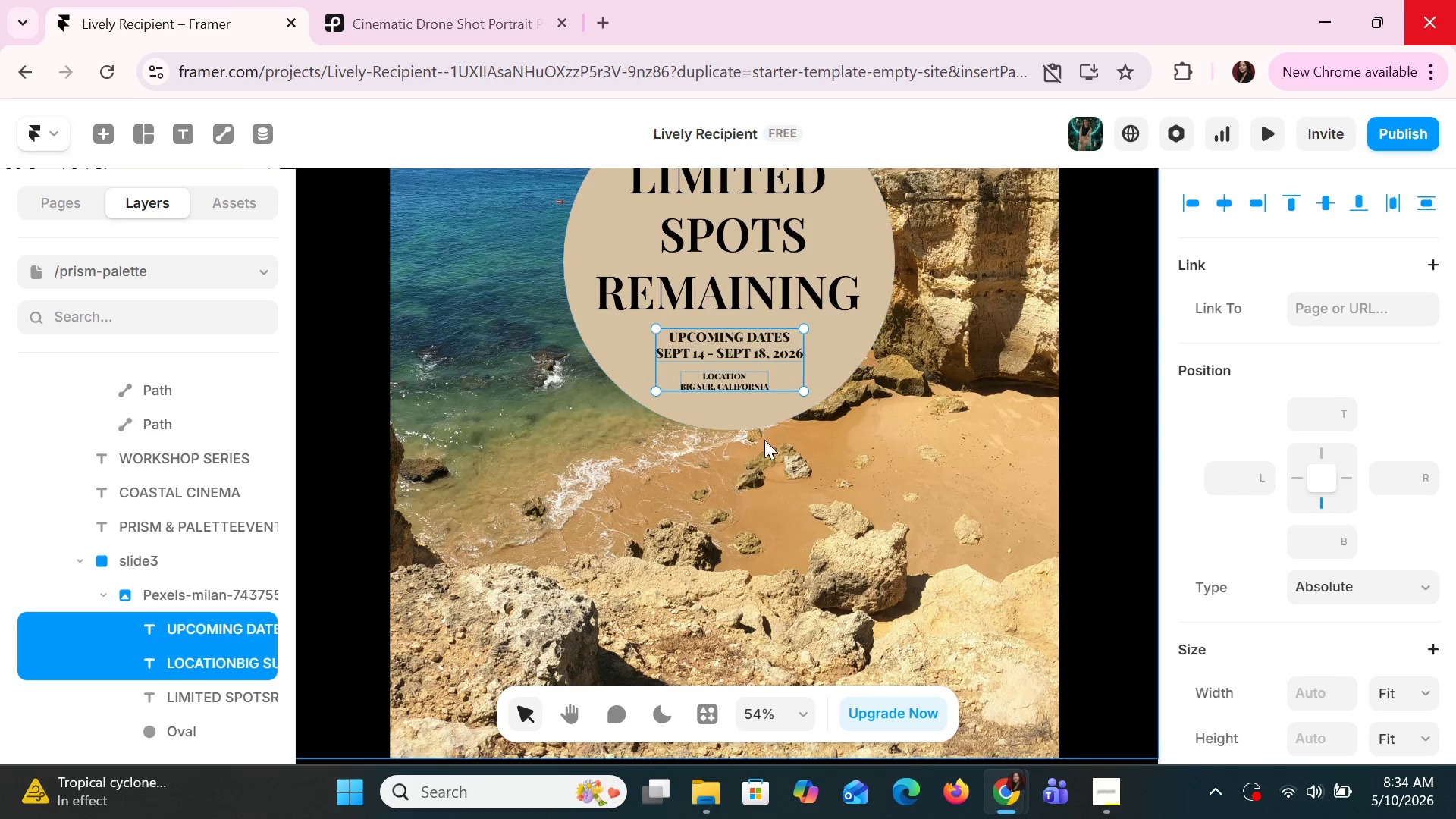 
left_click([764, 440])
 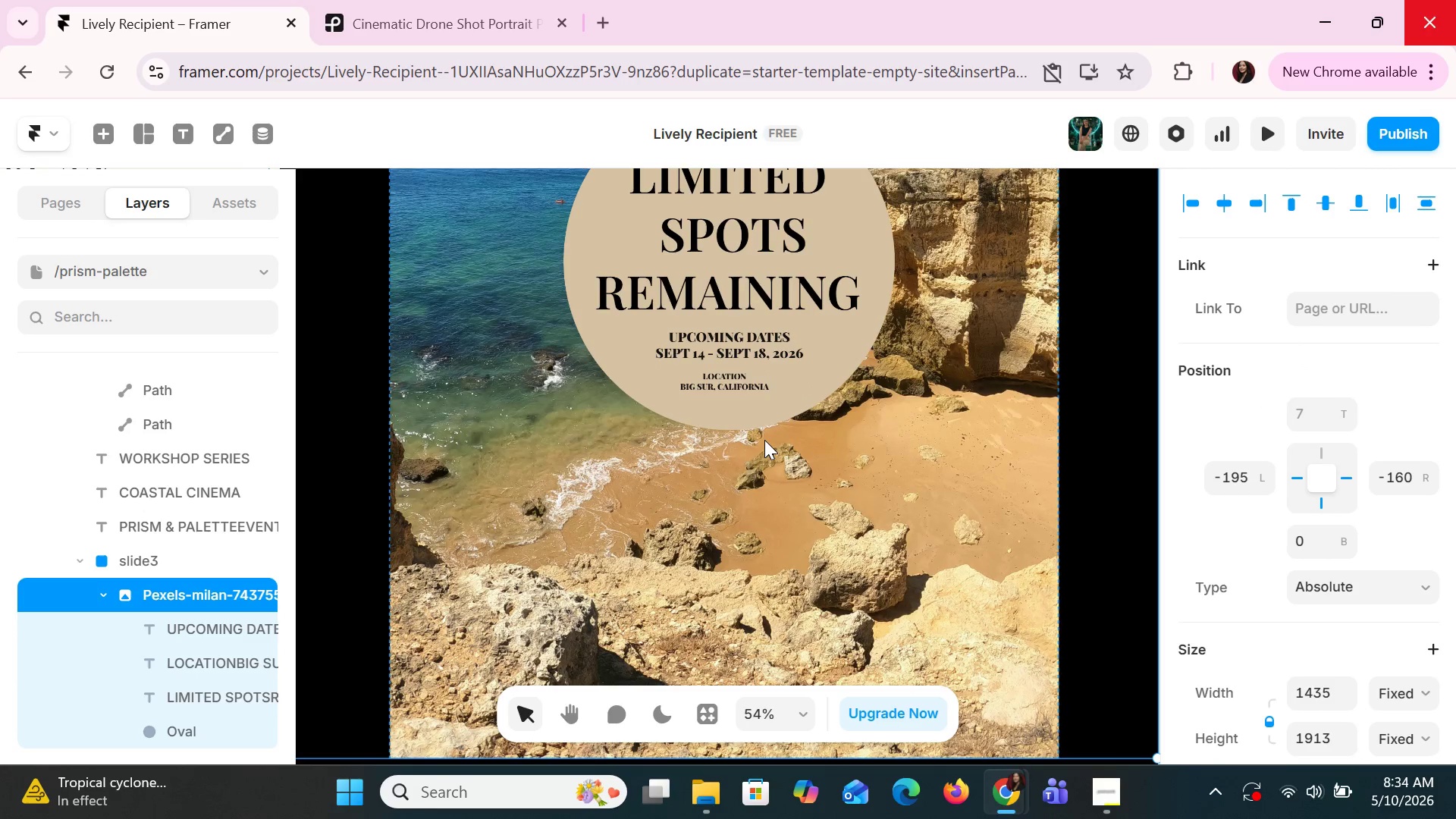 
hold_key(key=ControlLeft, duration=0.98)
scroll: coordinate [762, 443], scroll_direction: down, amount: 3.0
 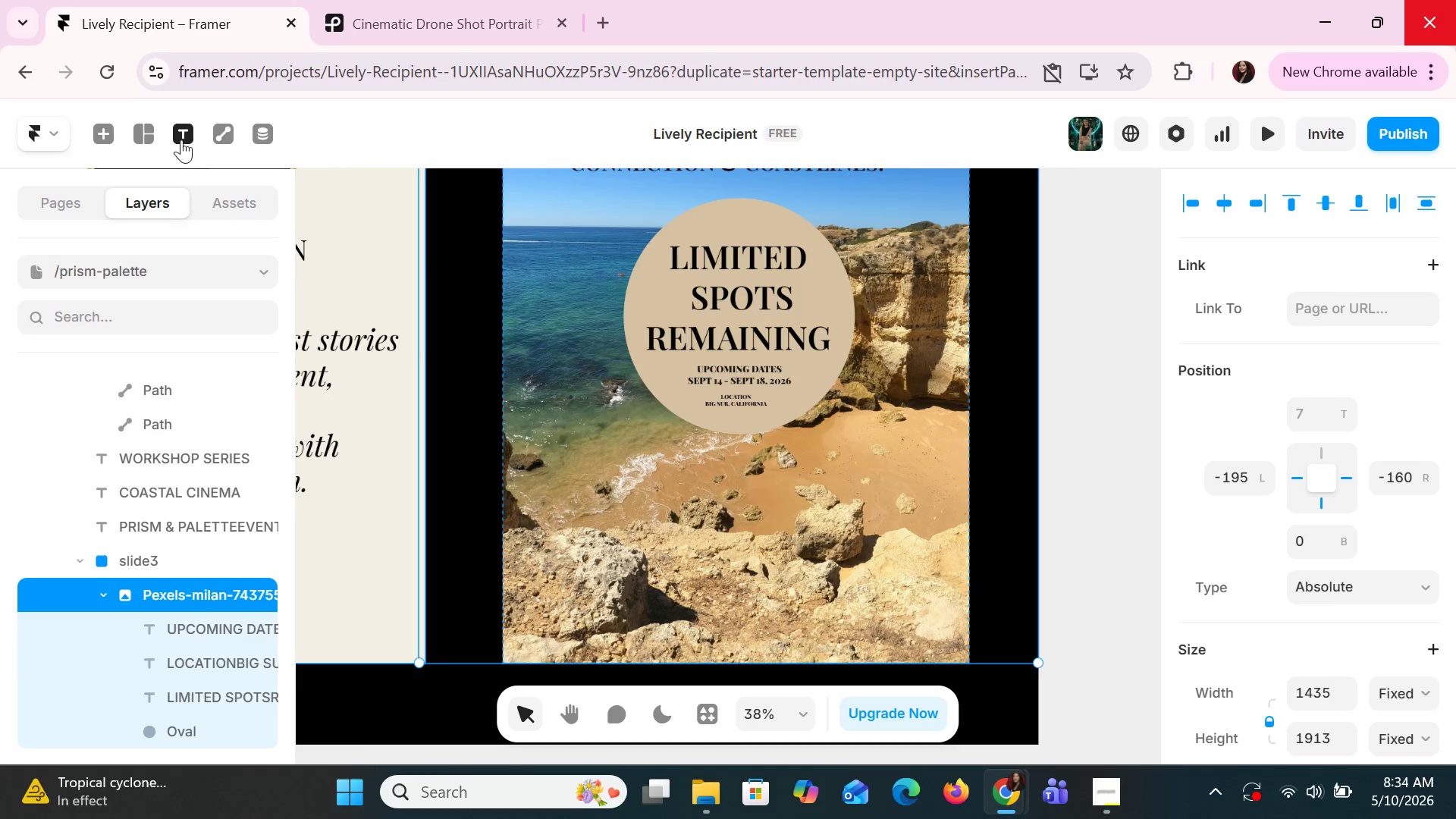 
left_click([154, 140])
 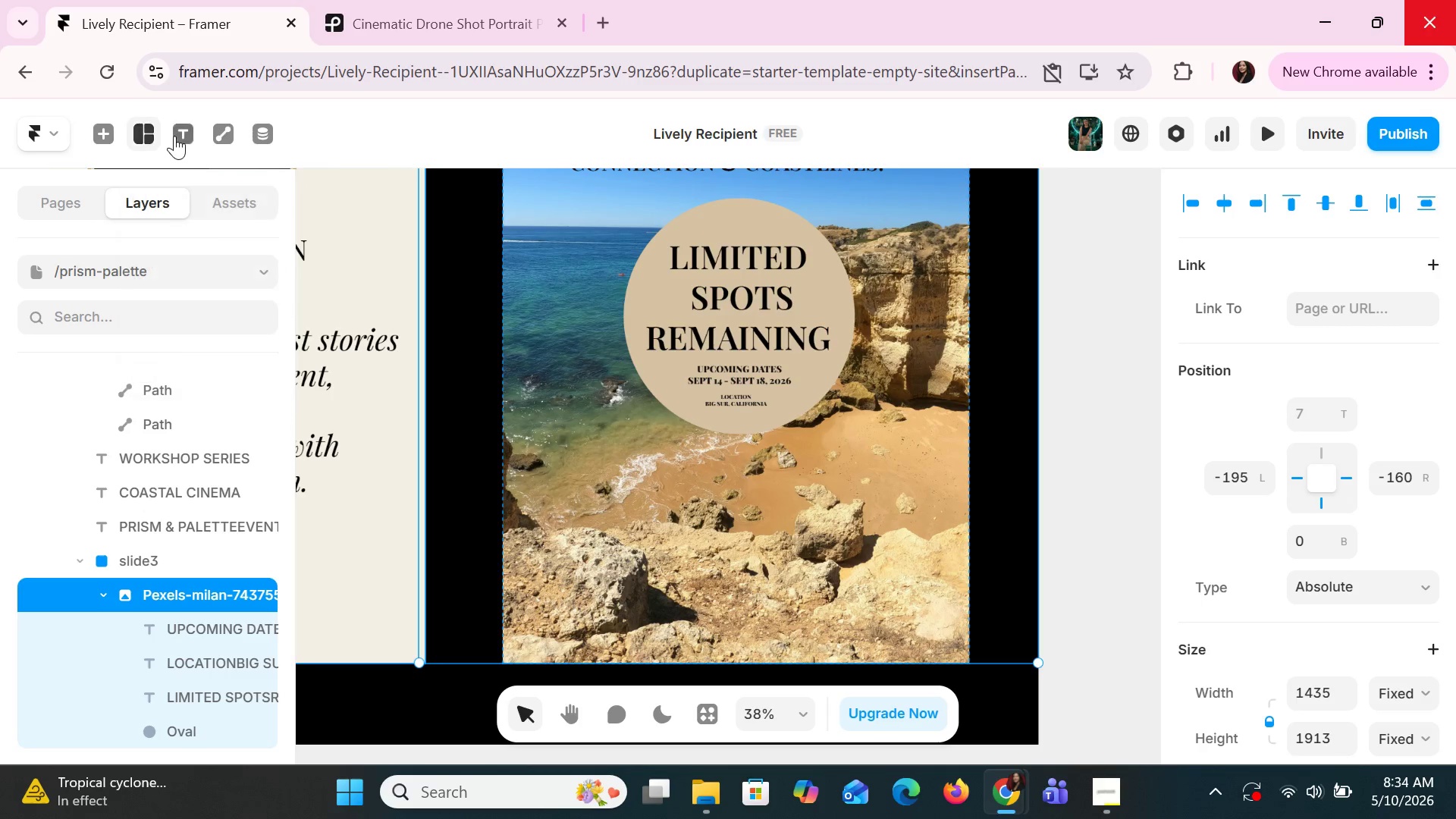 
double_click([176, 136])
 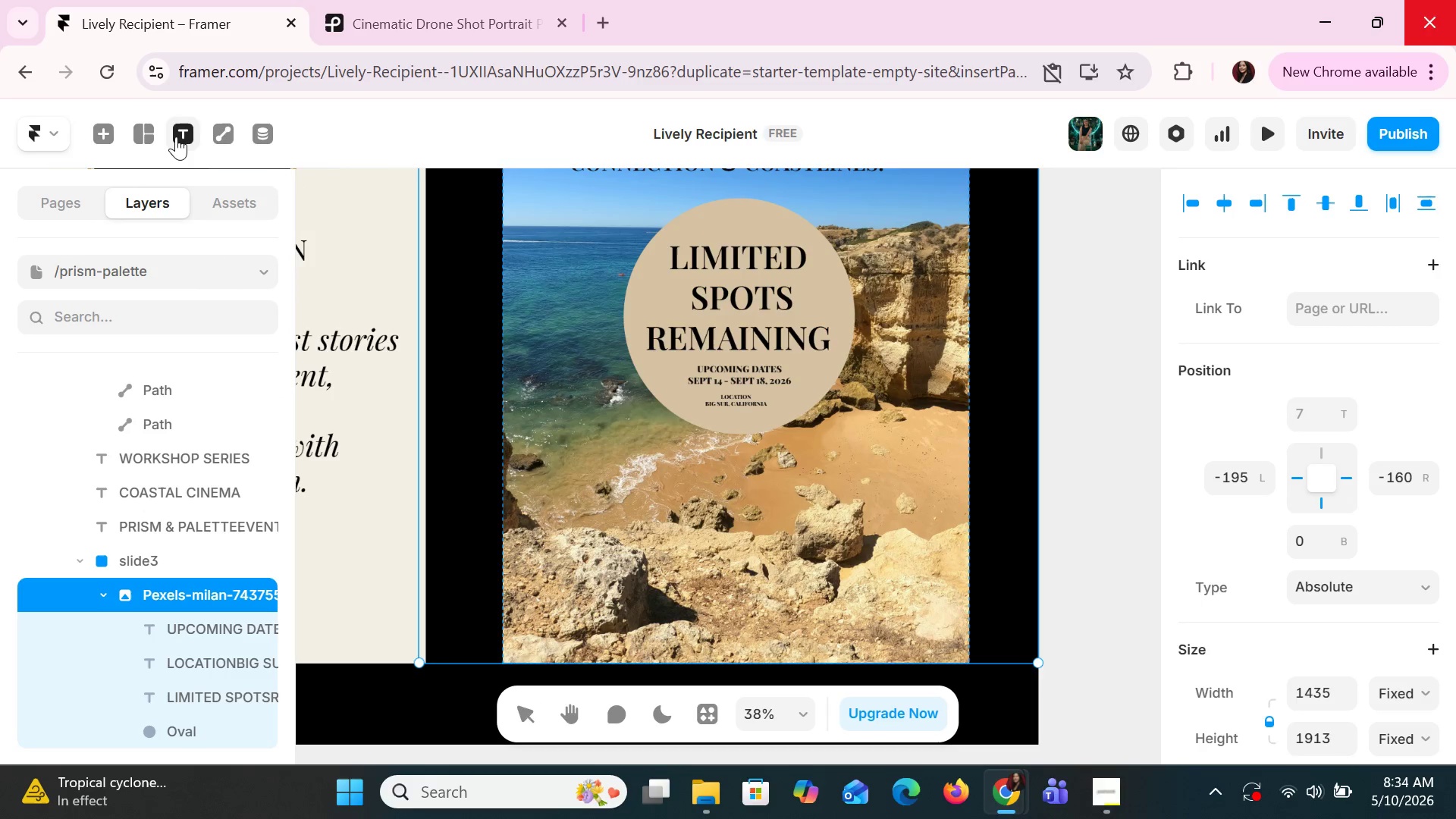 
left_click([176, 136])
 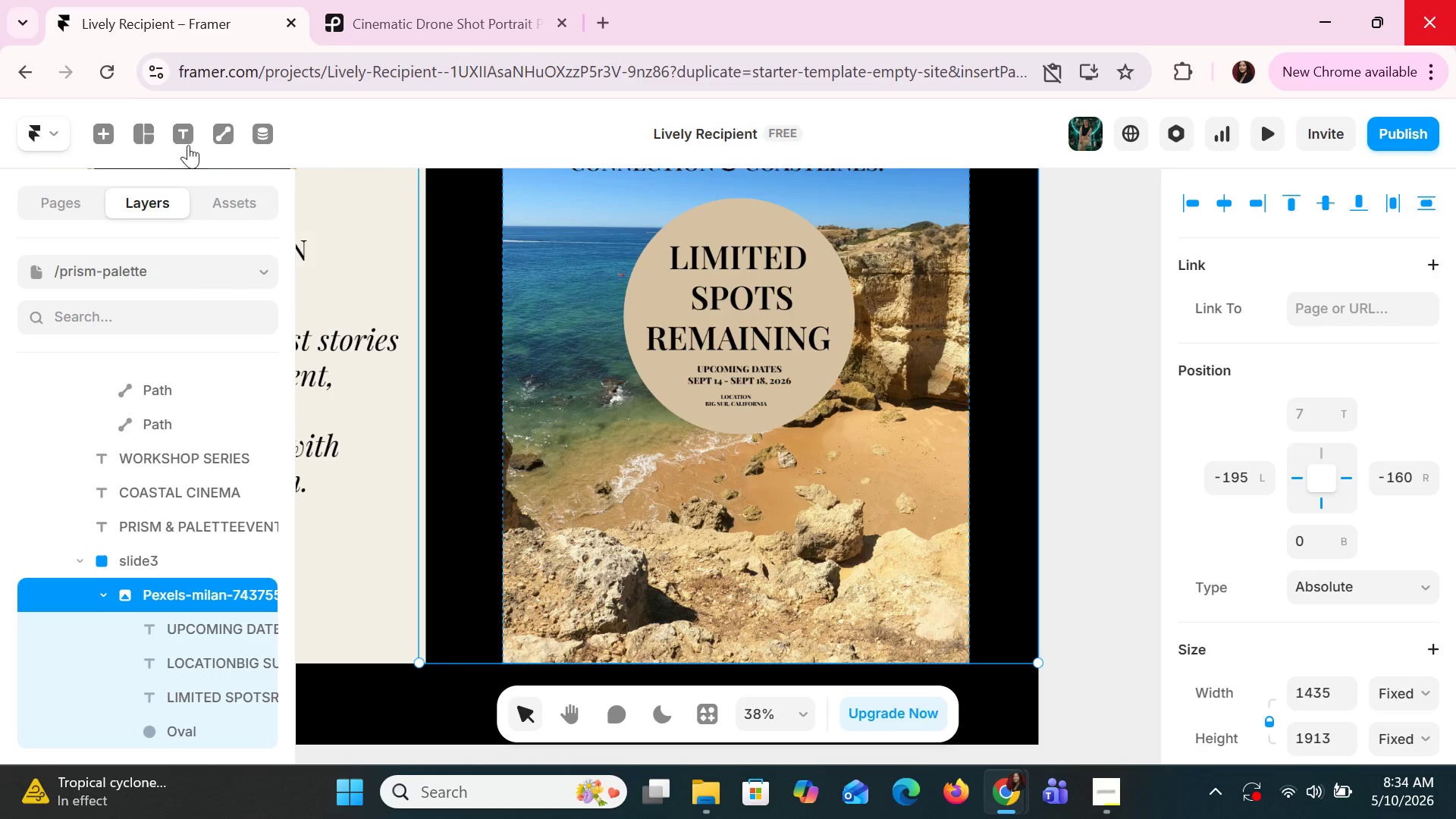 
left_click([187, 143])
 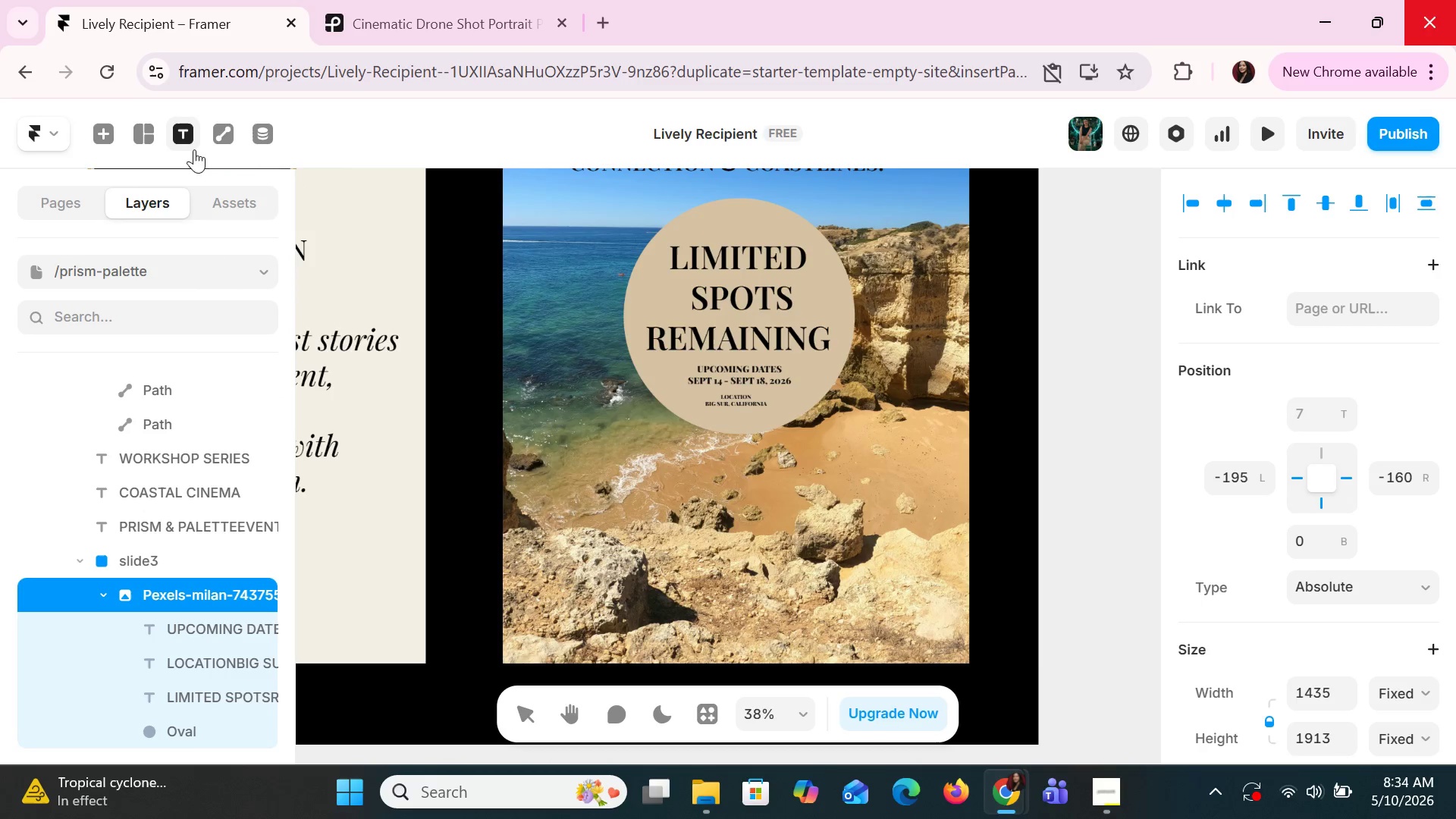 
left_click([188, 140])
 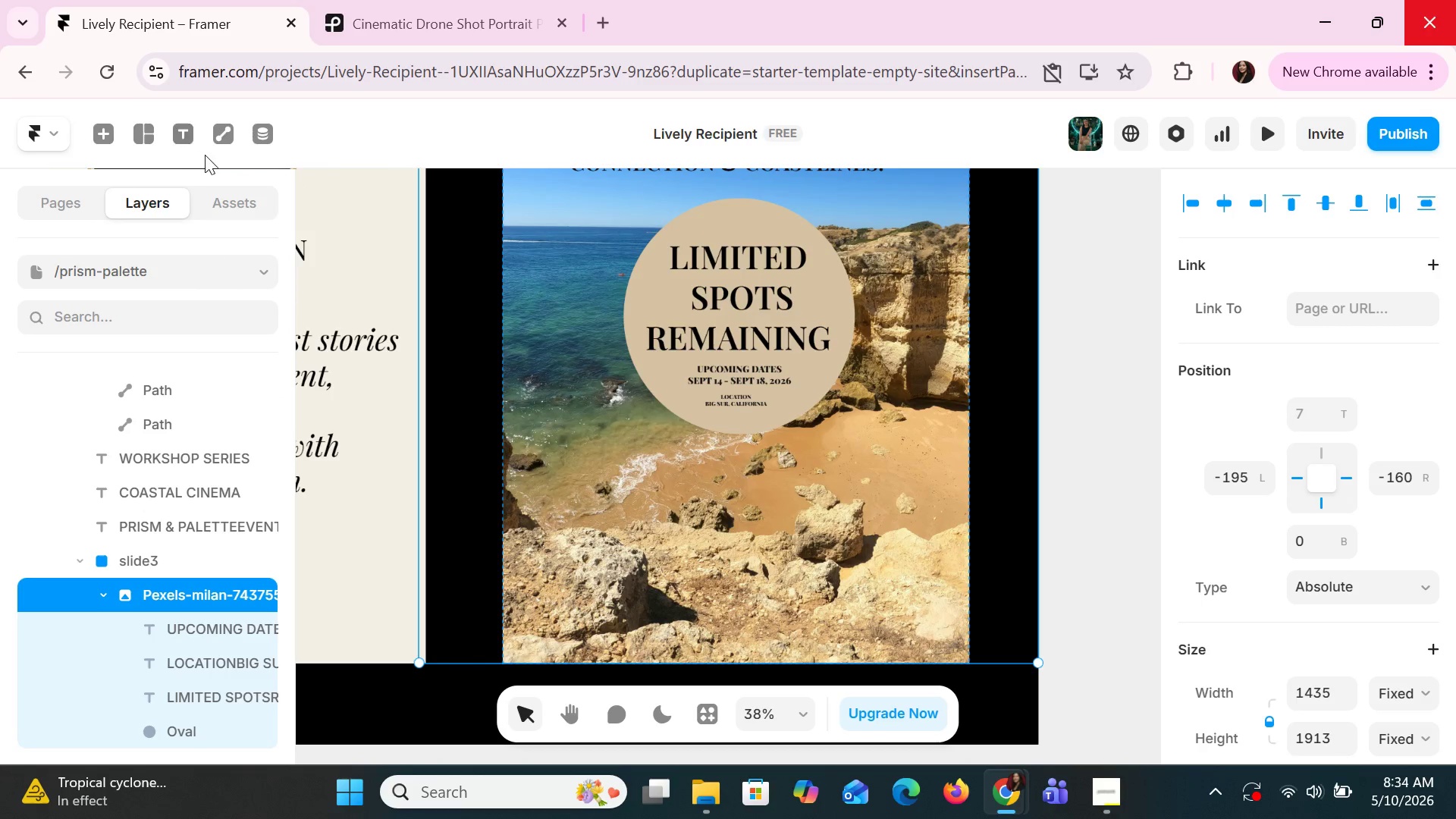 
left_click([219, 140])
 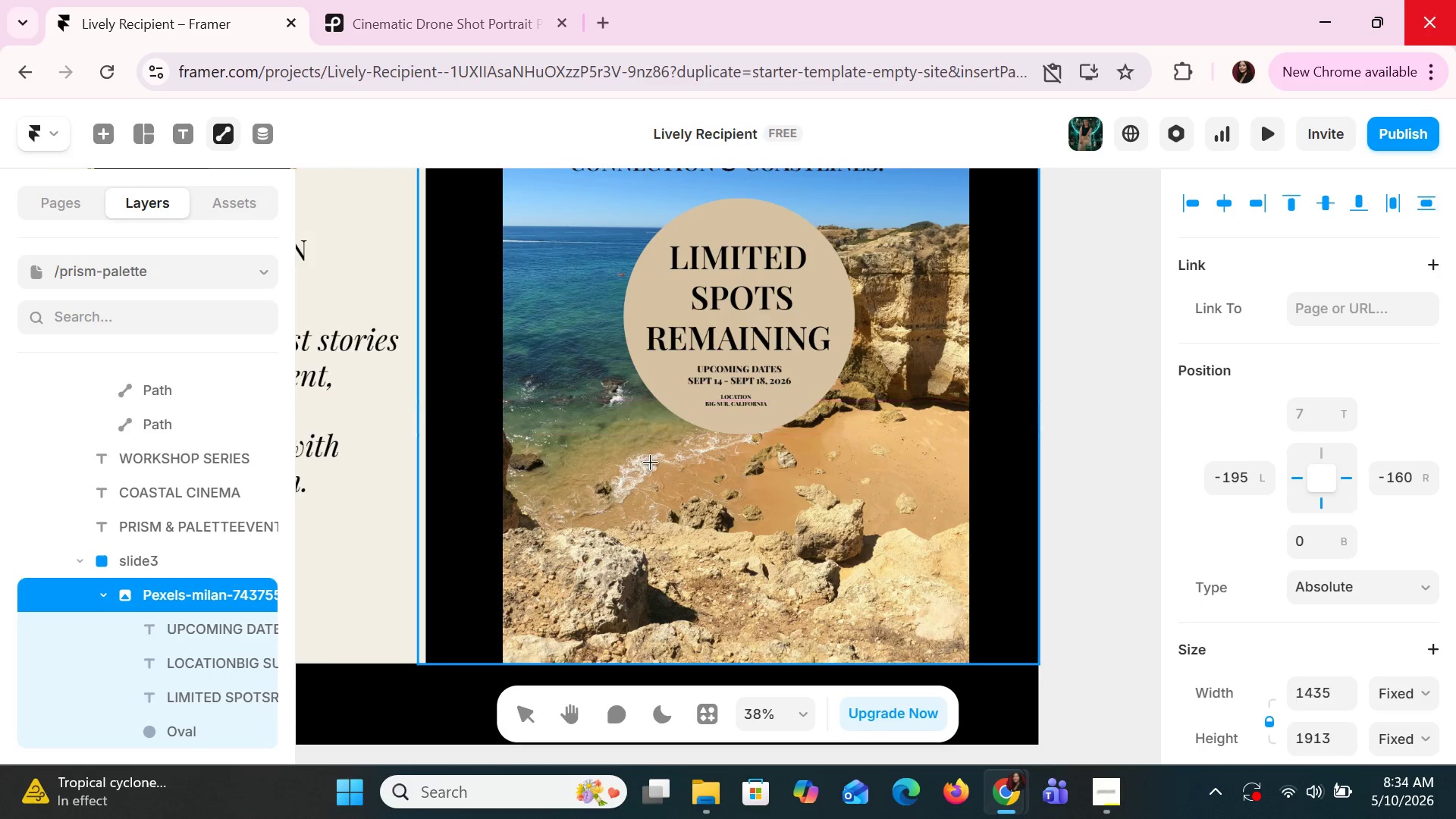 
left_click_drag(start_coordinate=[622, 457], to_coordinate=[803, 498])
 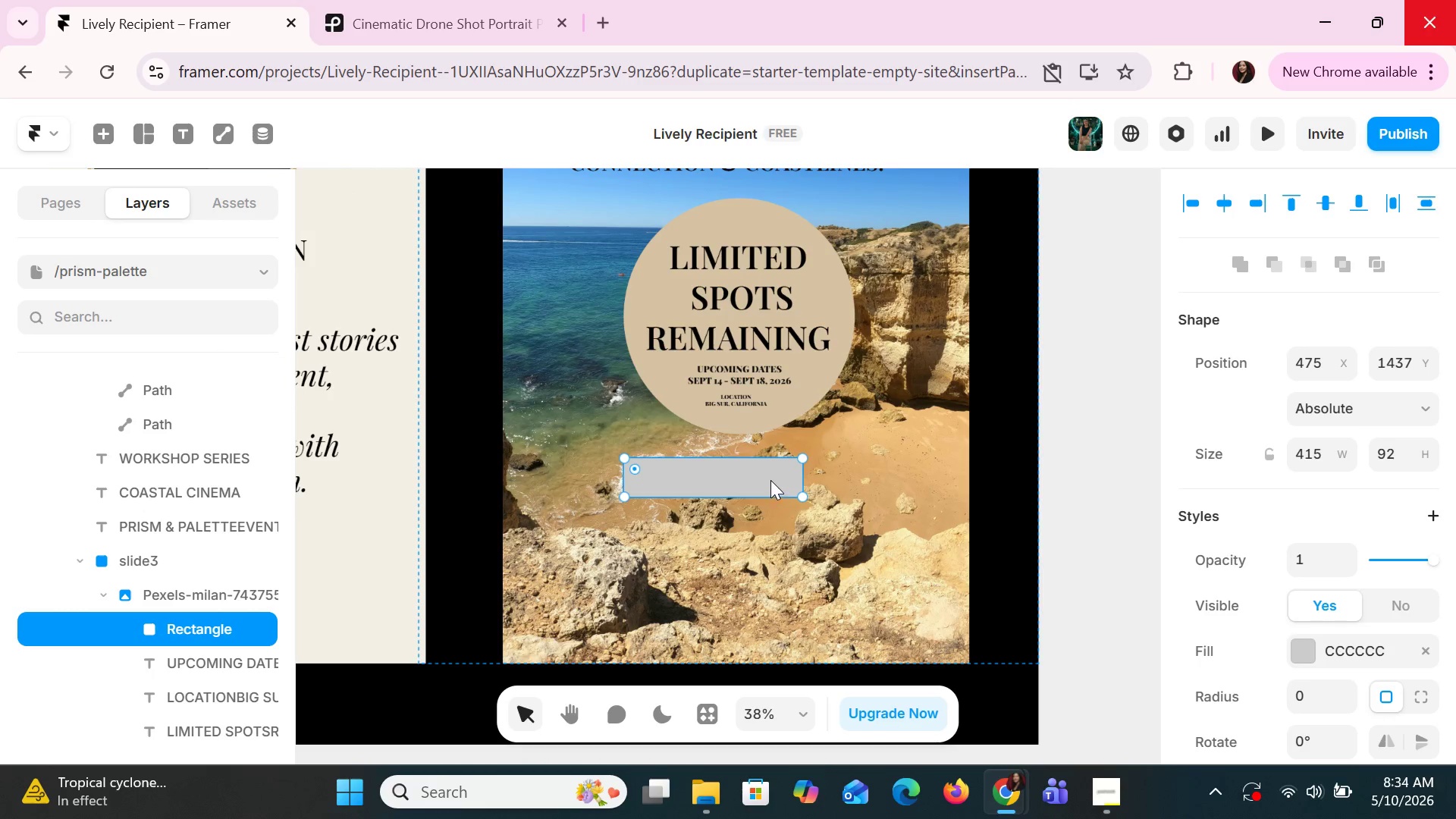 
left_click_drag(start_coordinate=[767, 475], to_coordinate=[779, 488])
 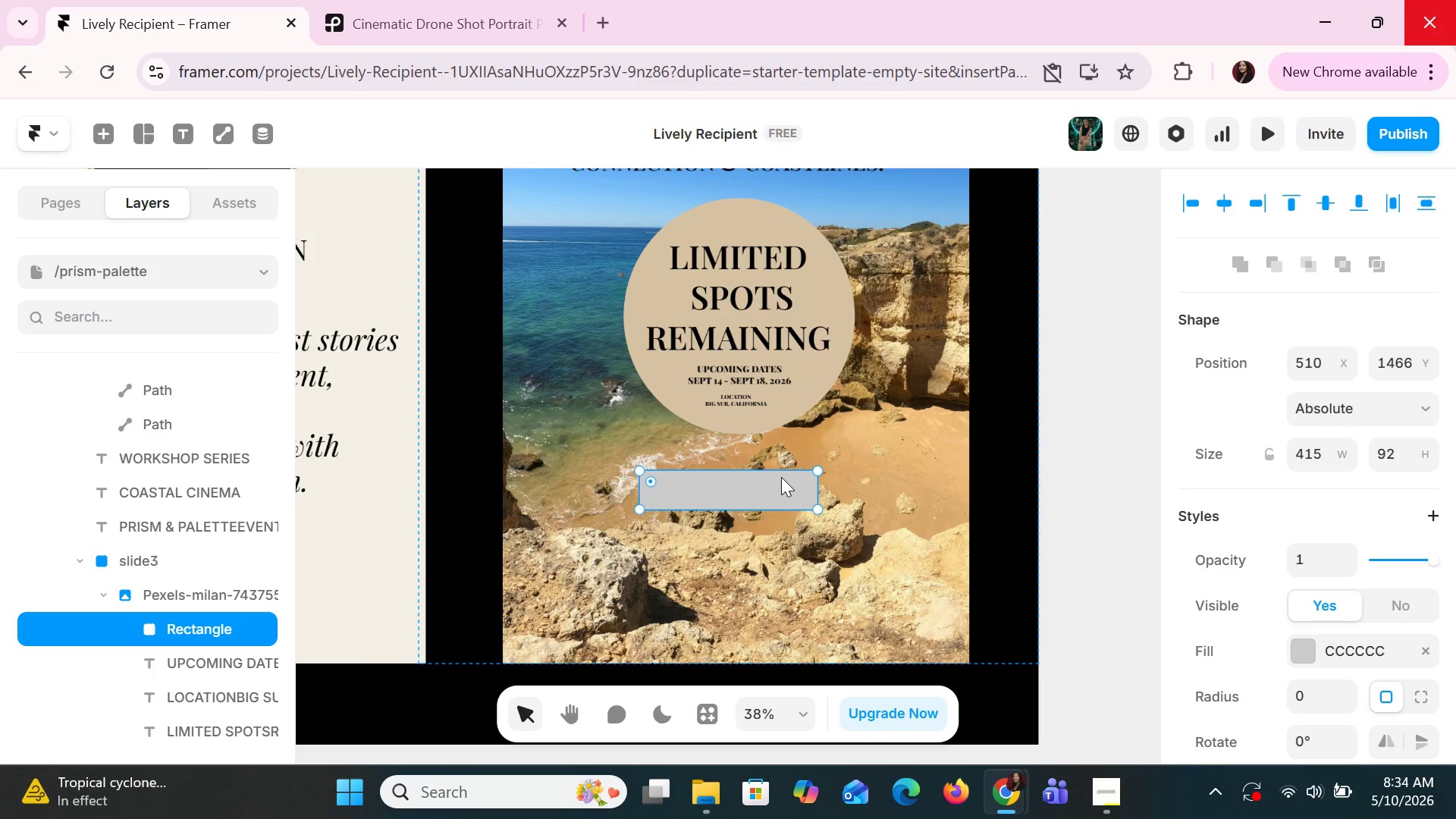 
left_click_drag(start_coordinate=[755, 485], to_coordinate=[765, 488])
 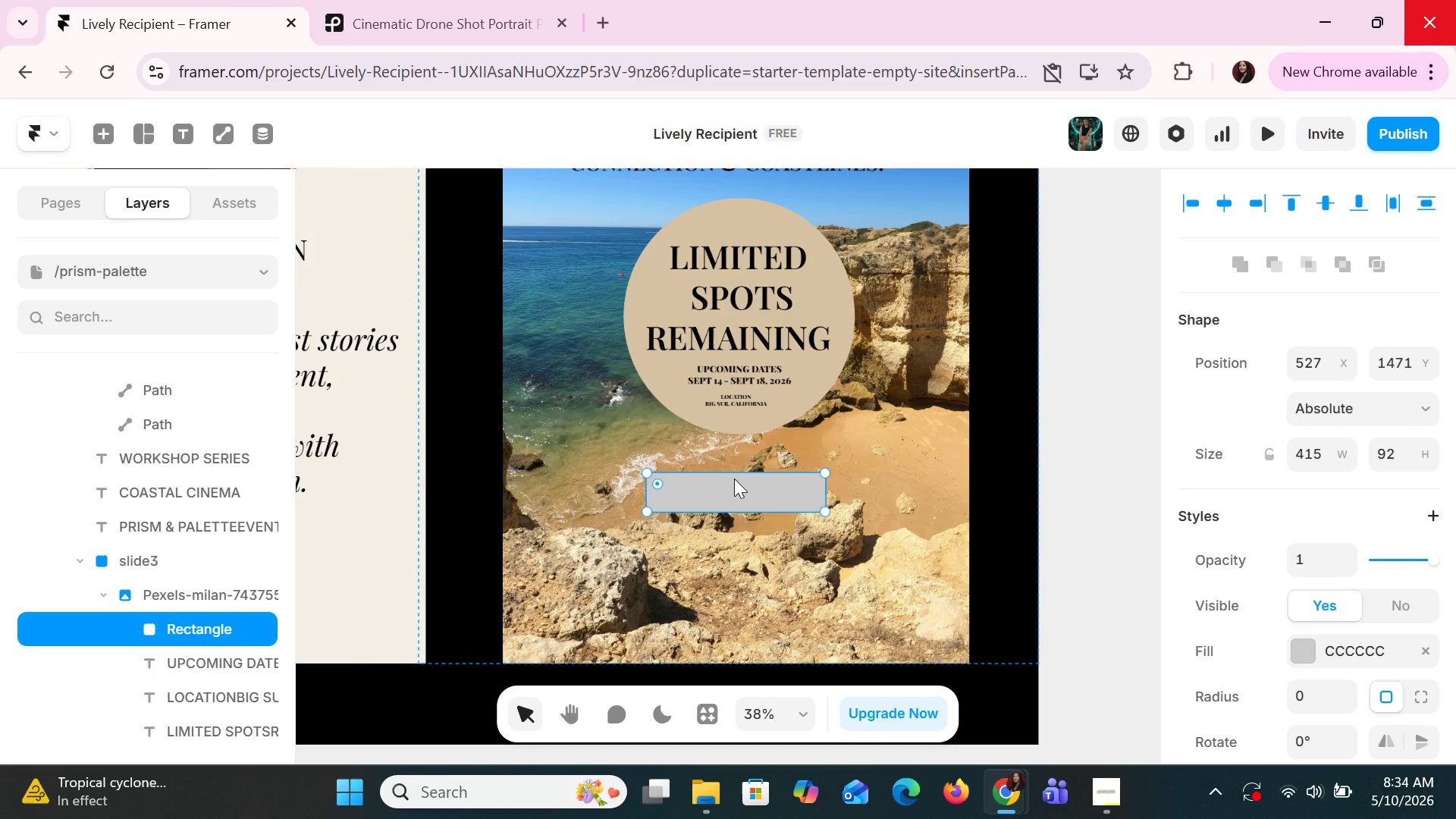 
left_click_drag(start_coordinate=[734, 479], to_coordinate=[740, 479])
 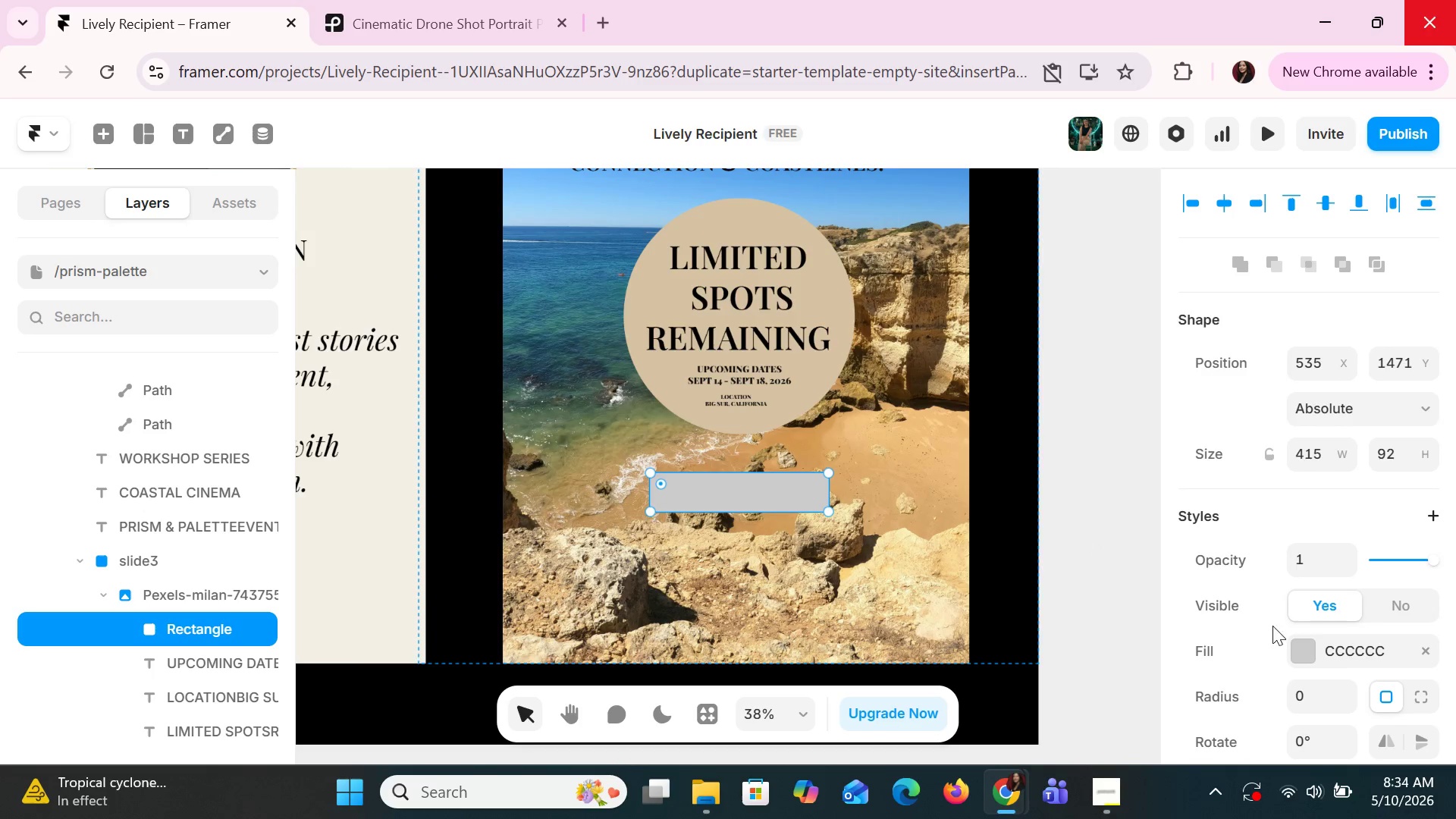 
scroll: coordinate [1313, 620], scroll_direction: down, amount: 2.0
 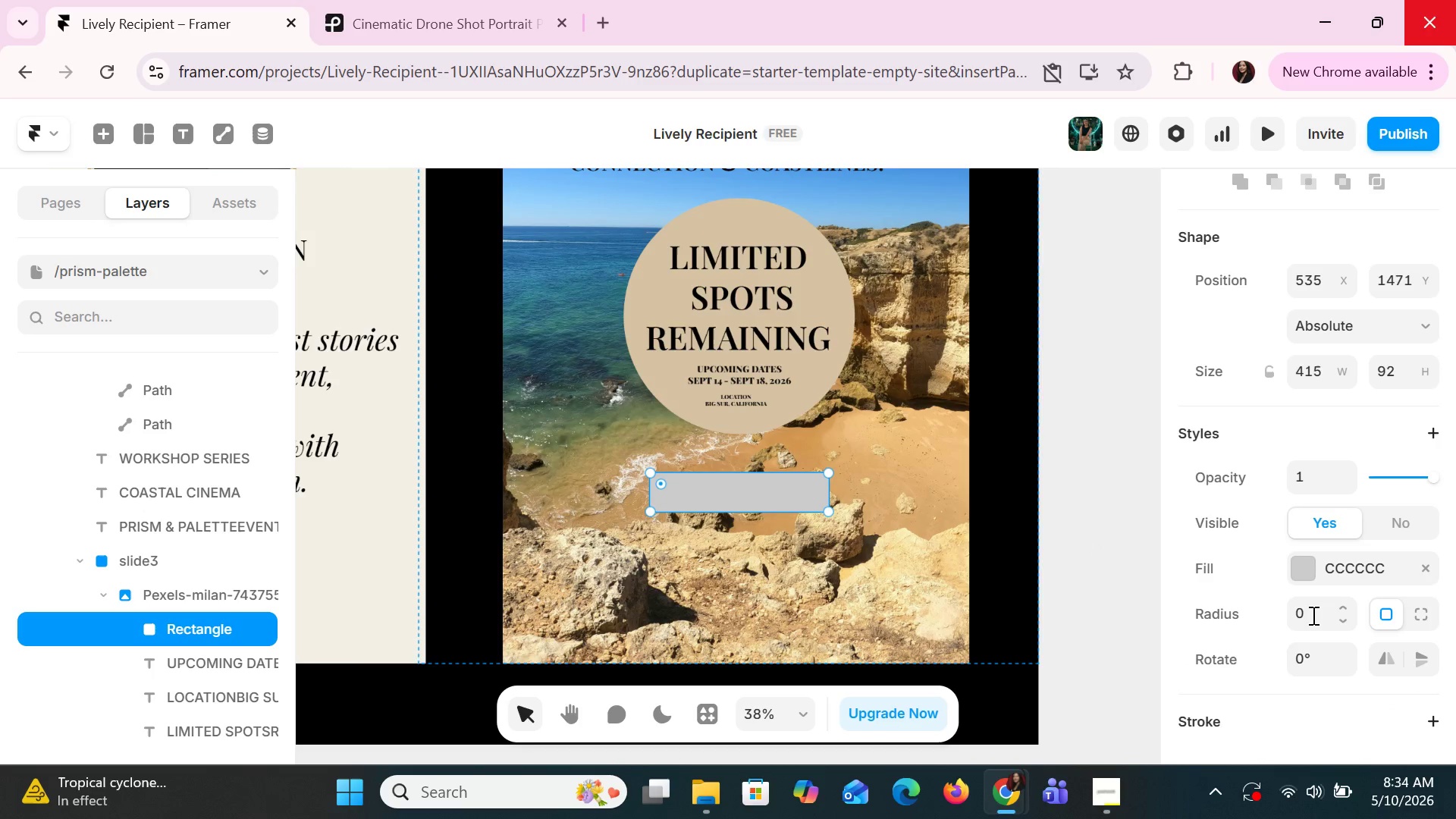 
left_click([1312, 615])
 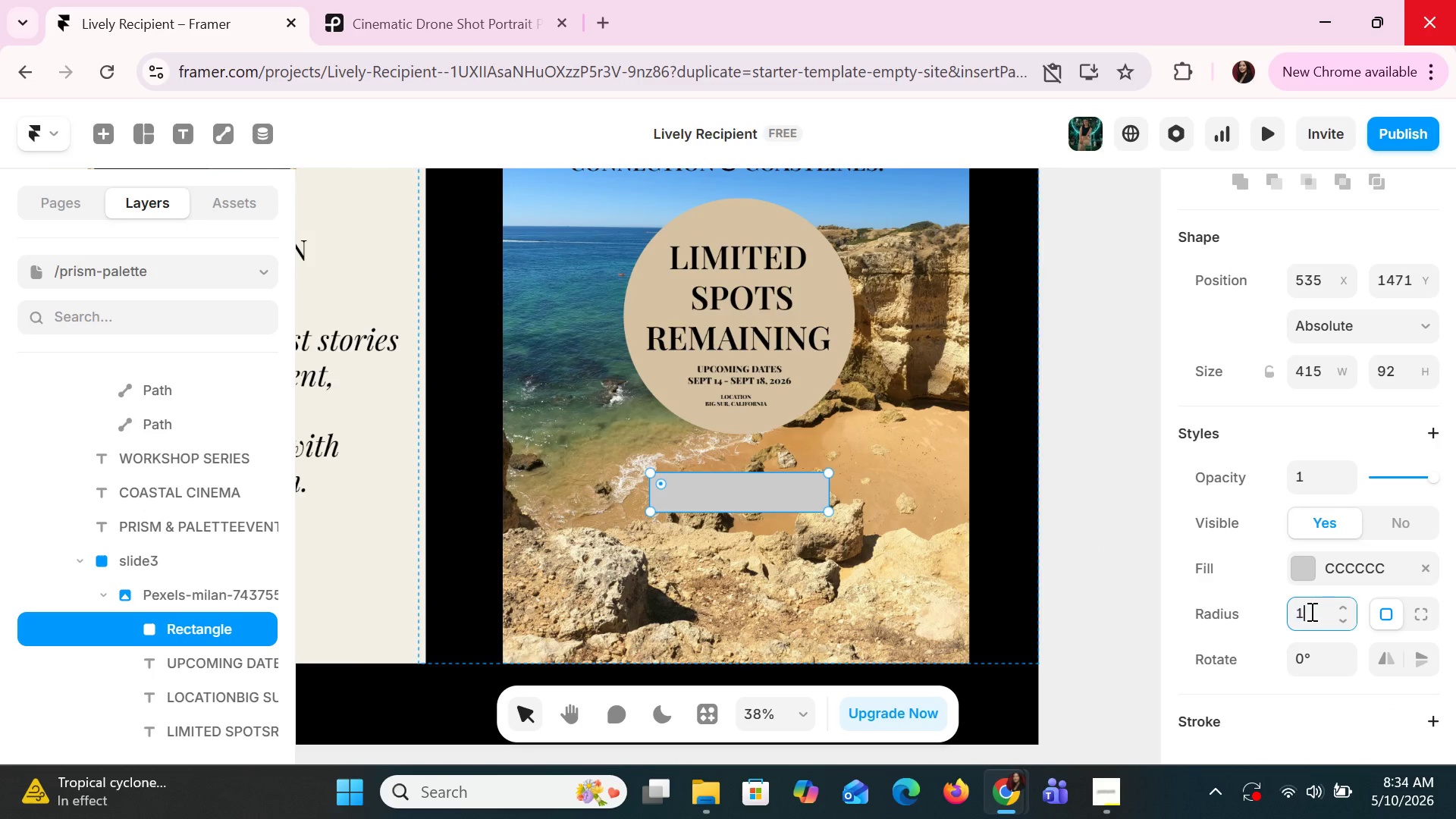 
type(10)
 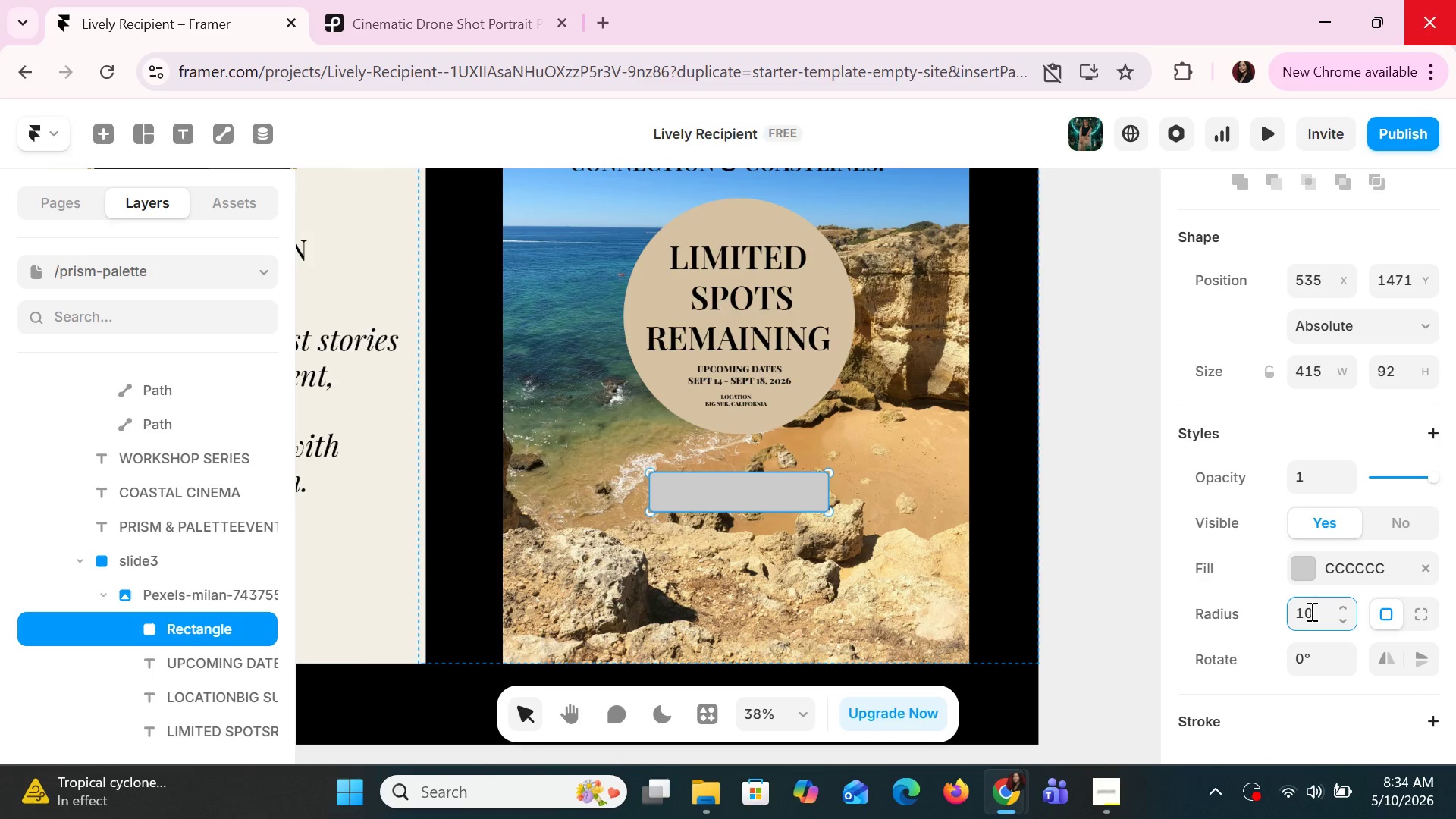 
key(Enter)
 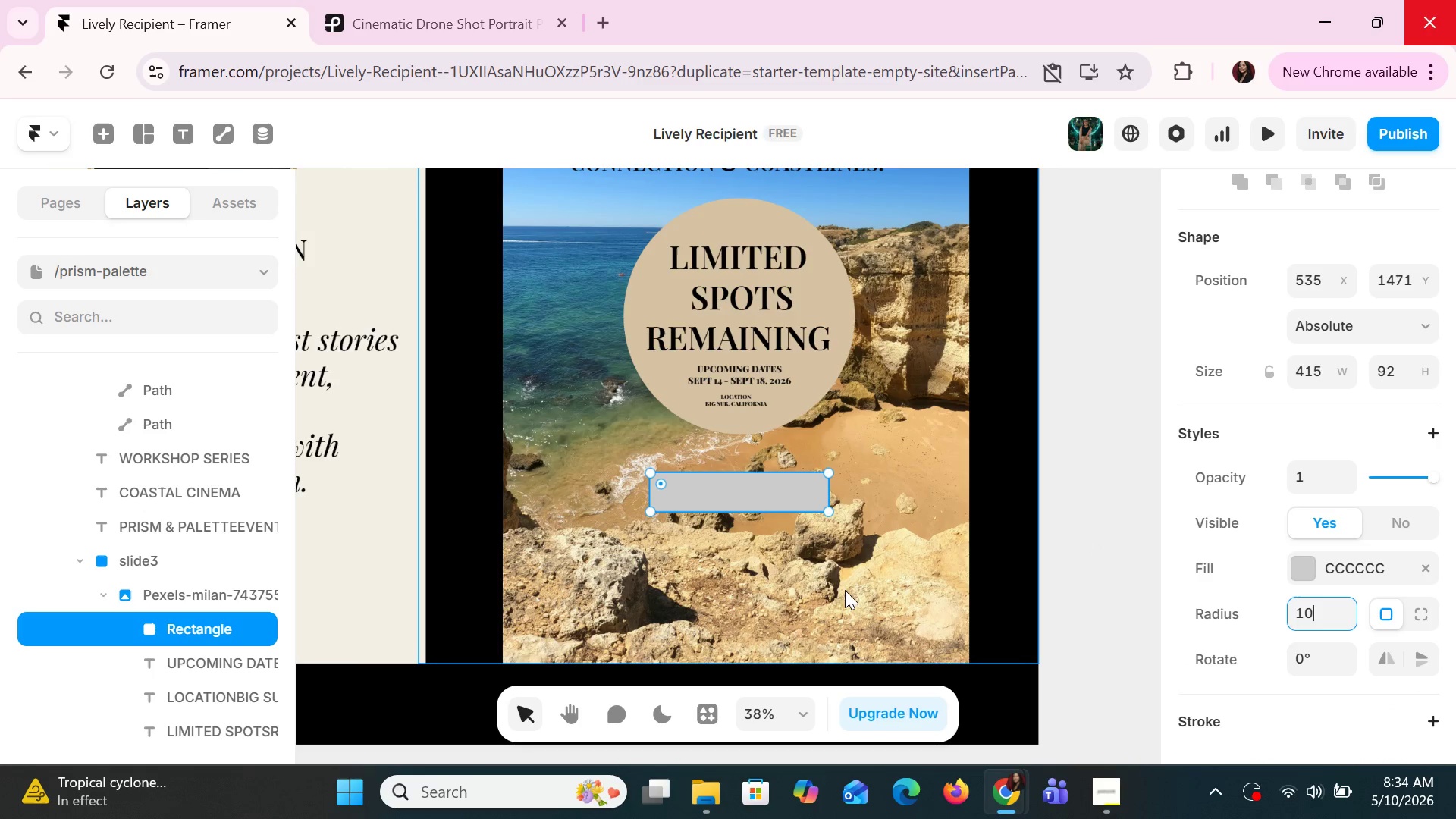 
left_click([798, 544])
 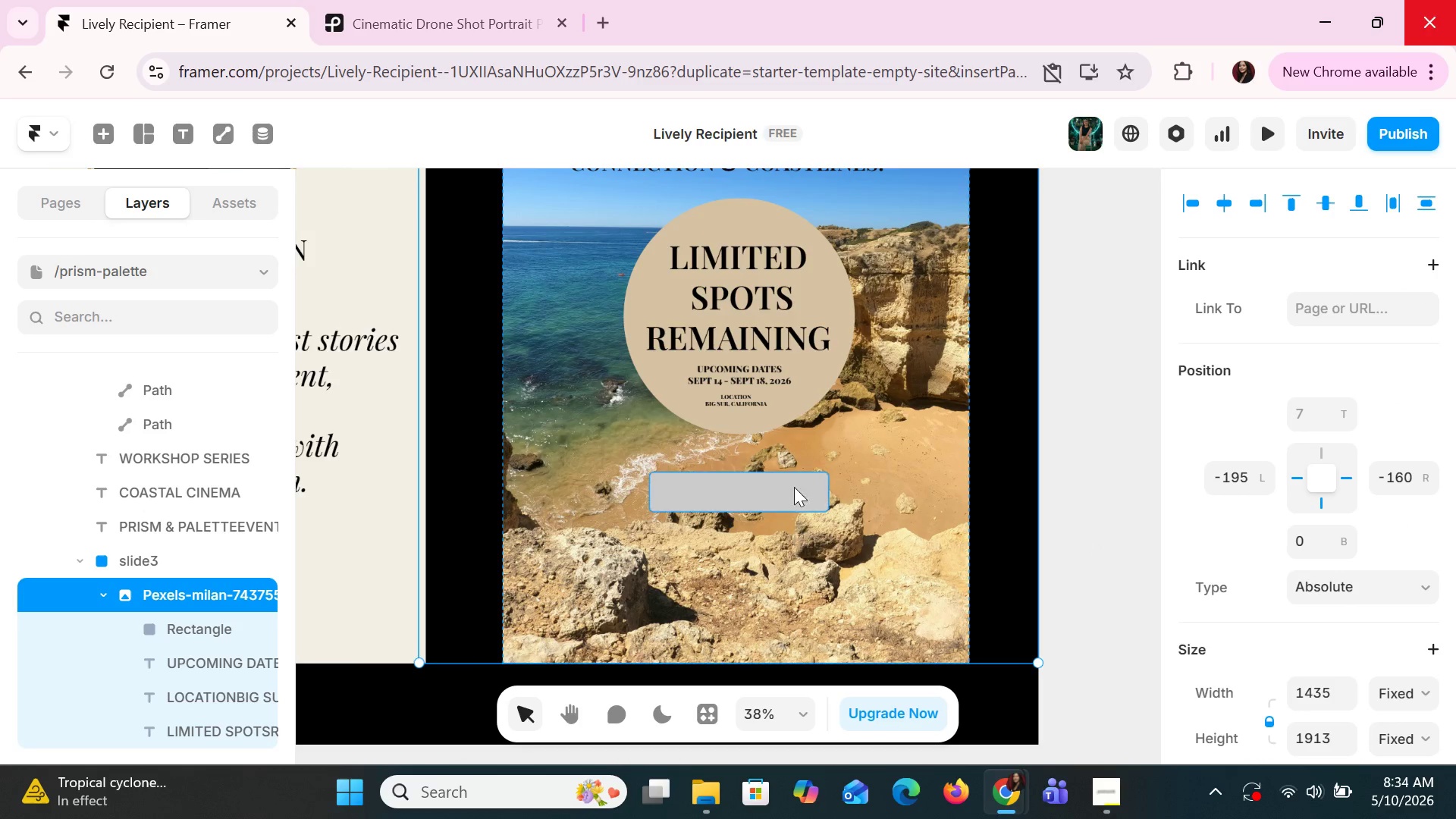 
left_click([794, 482])
 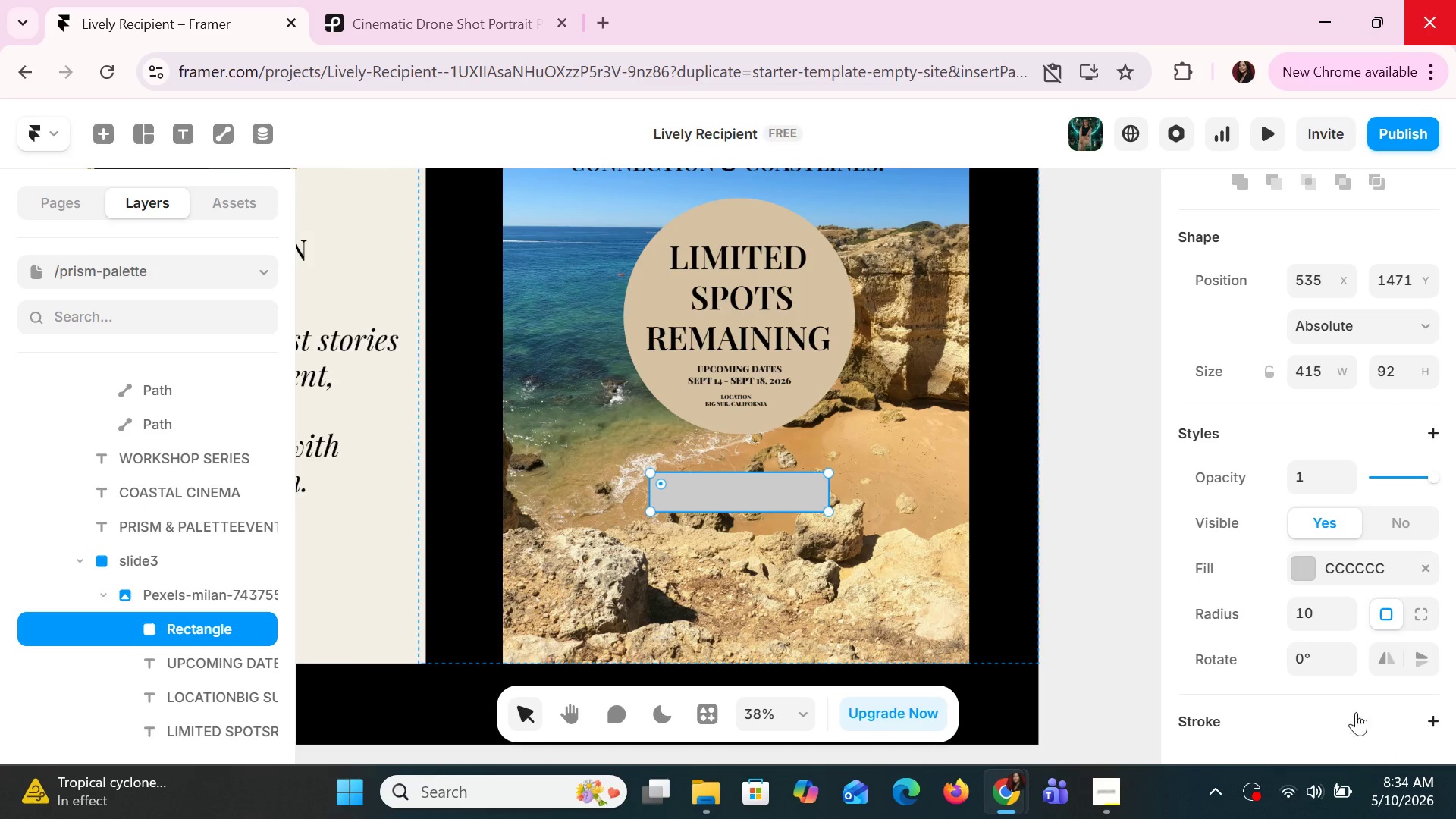 
scroll: coordinate [962, 619], scroll_direction: down, amount: 6.0
 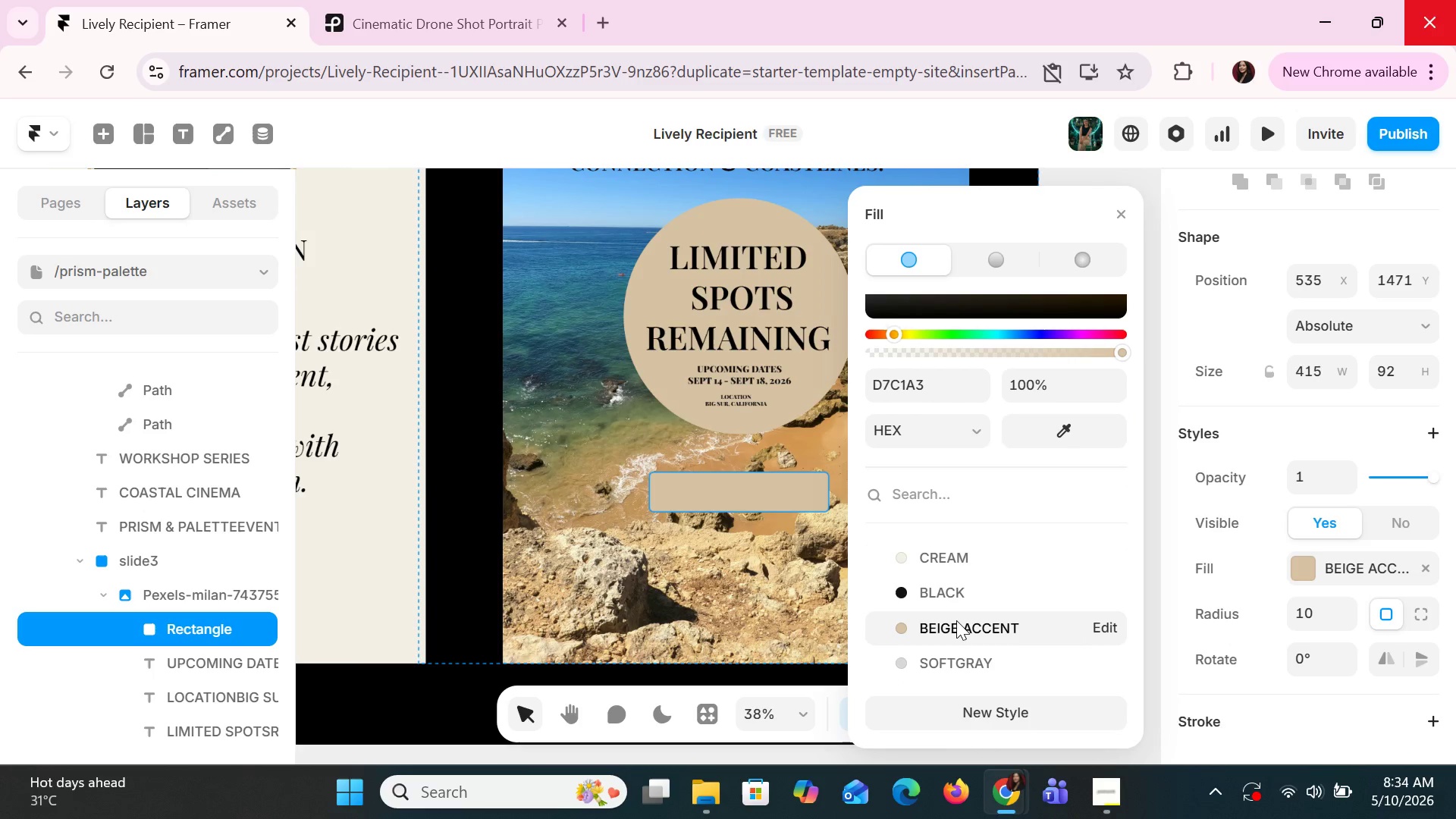 
key(Shift+ShiftLeft)
 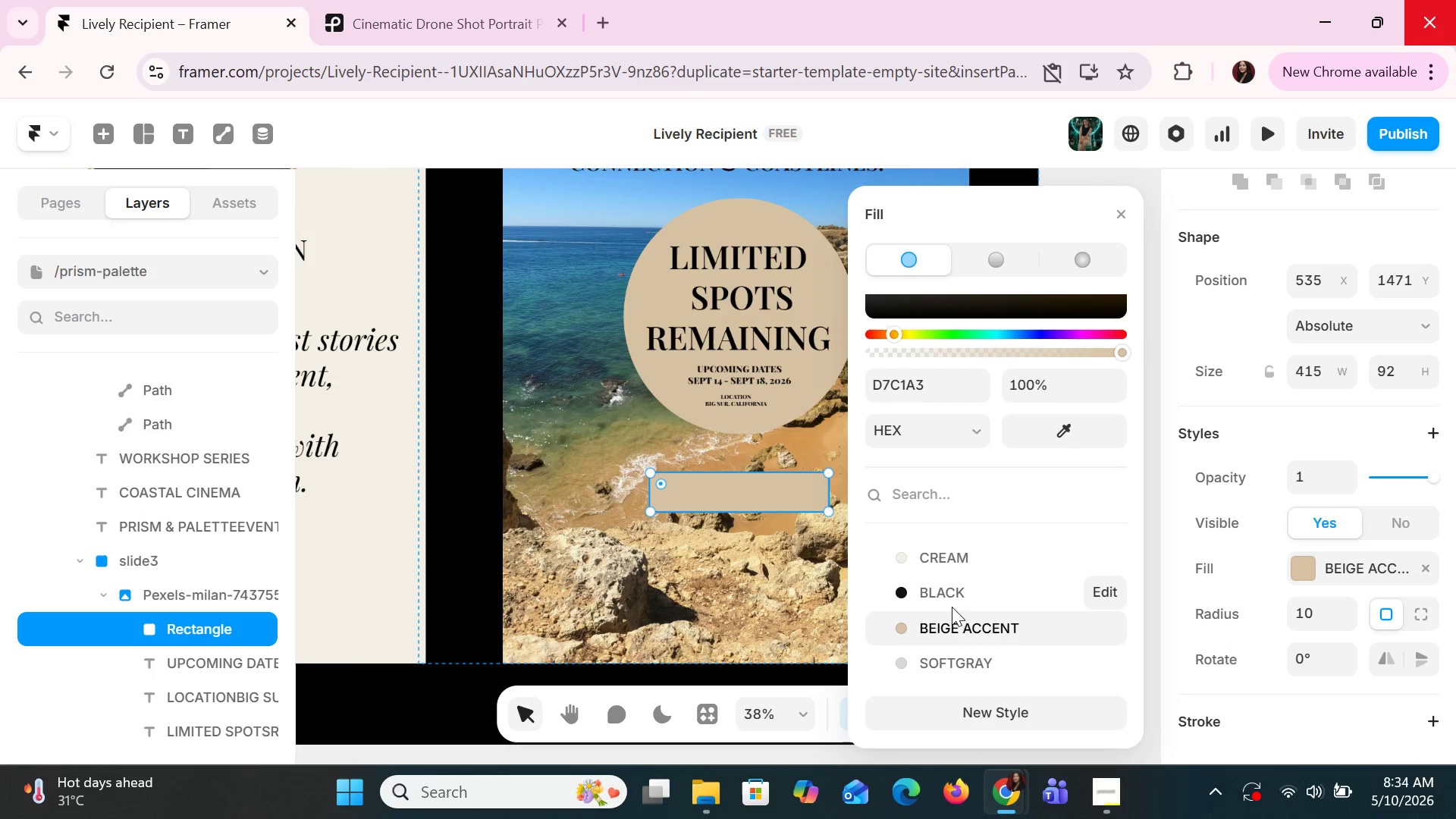 
left_click([949, 596])
 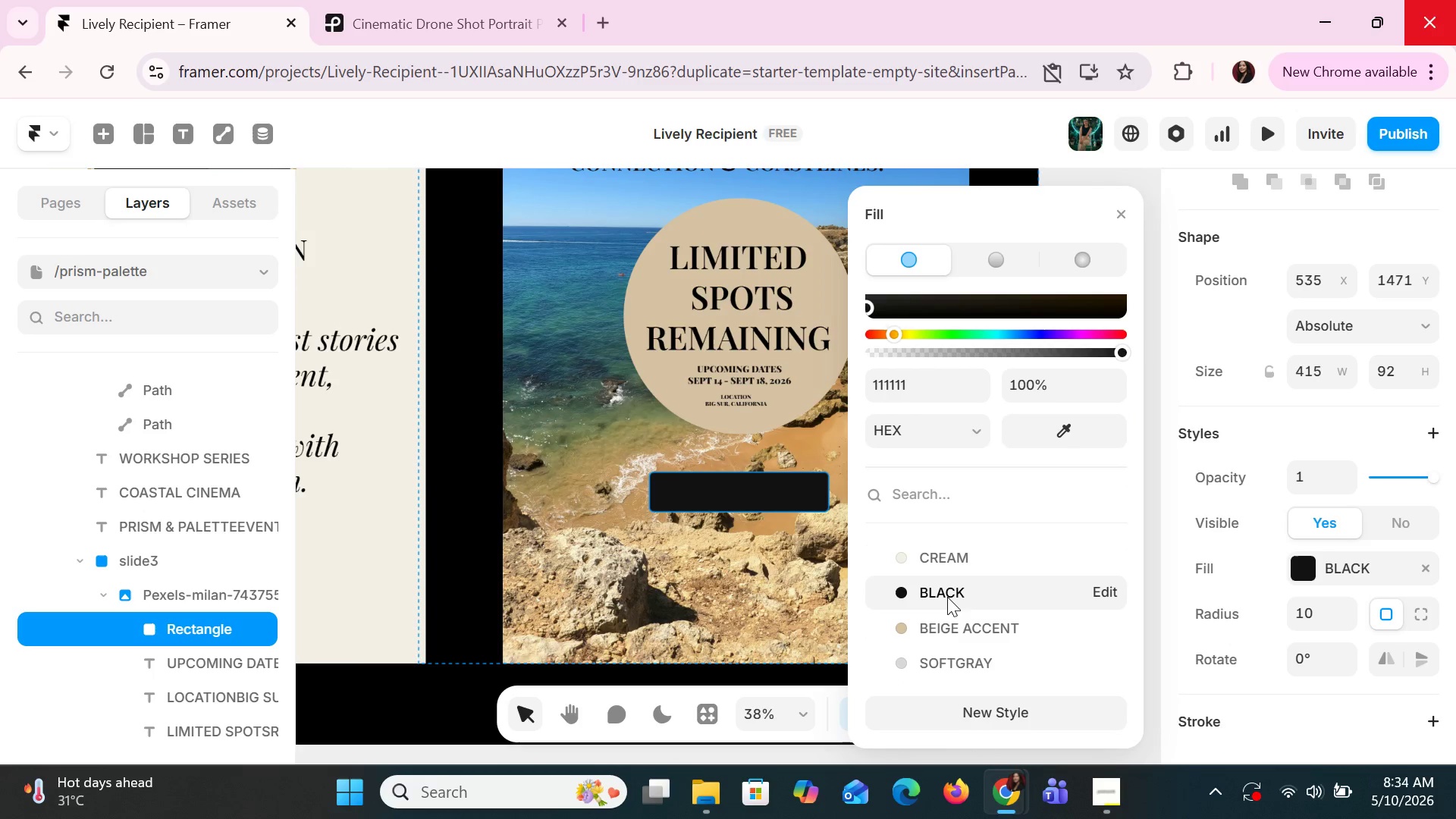 
left_click([952, 634])
 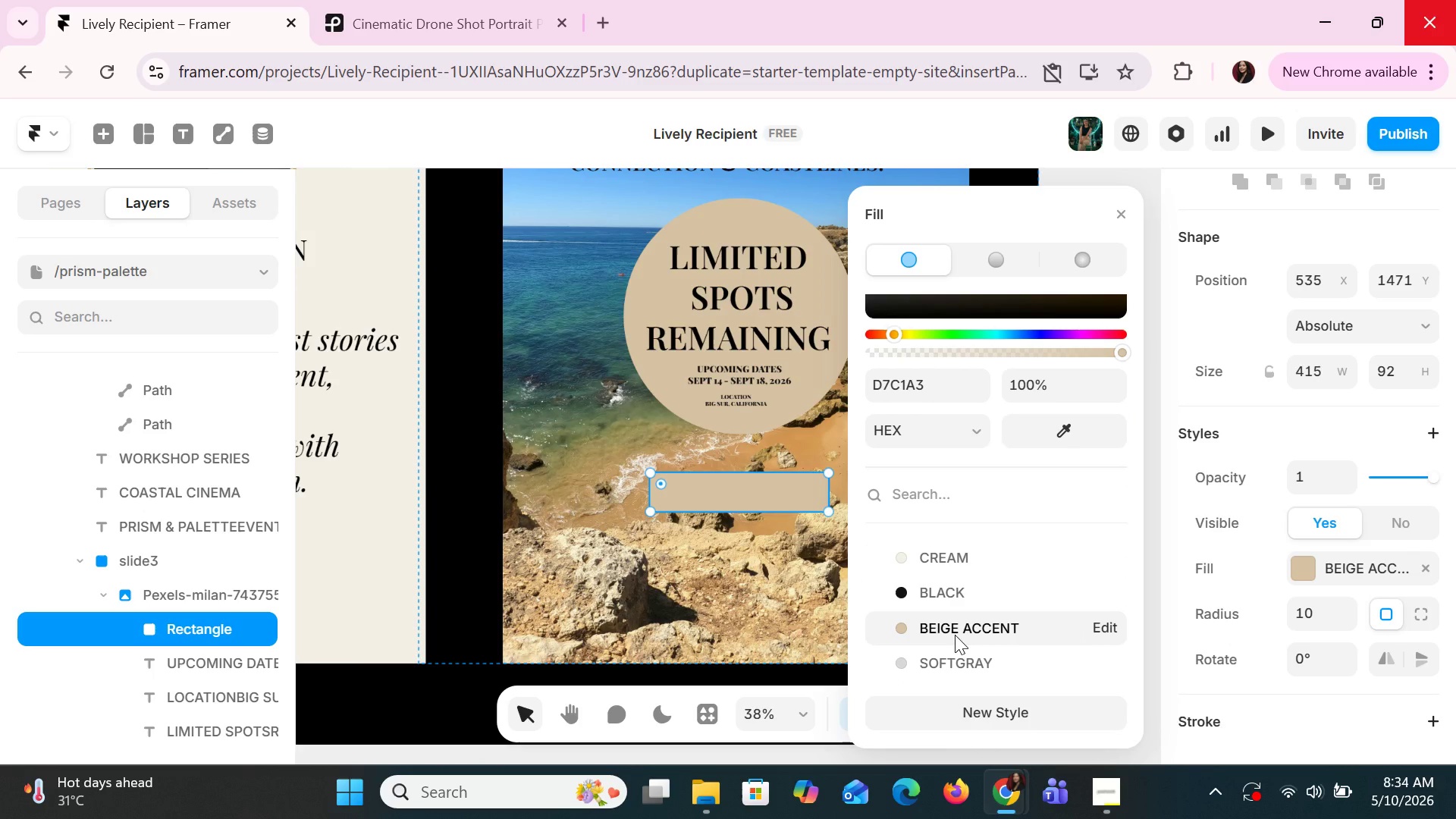 
wait(6.53)
 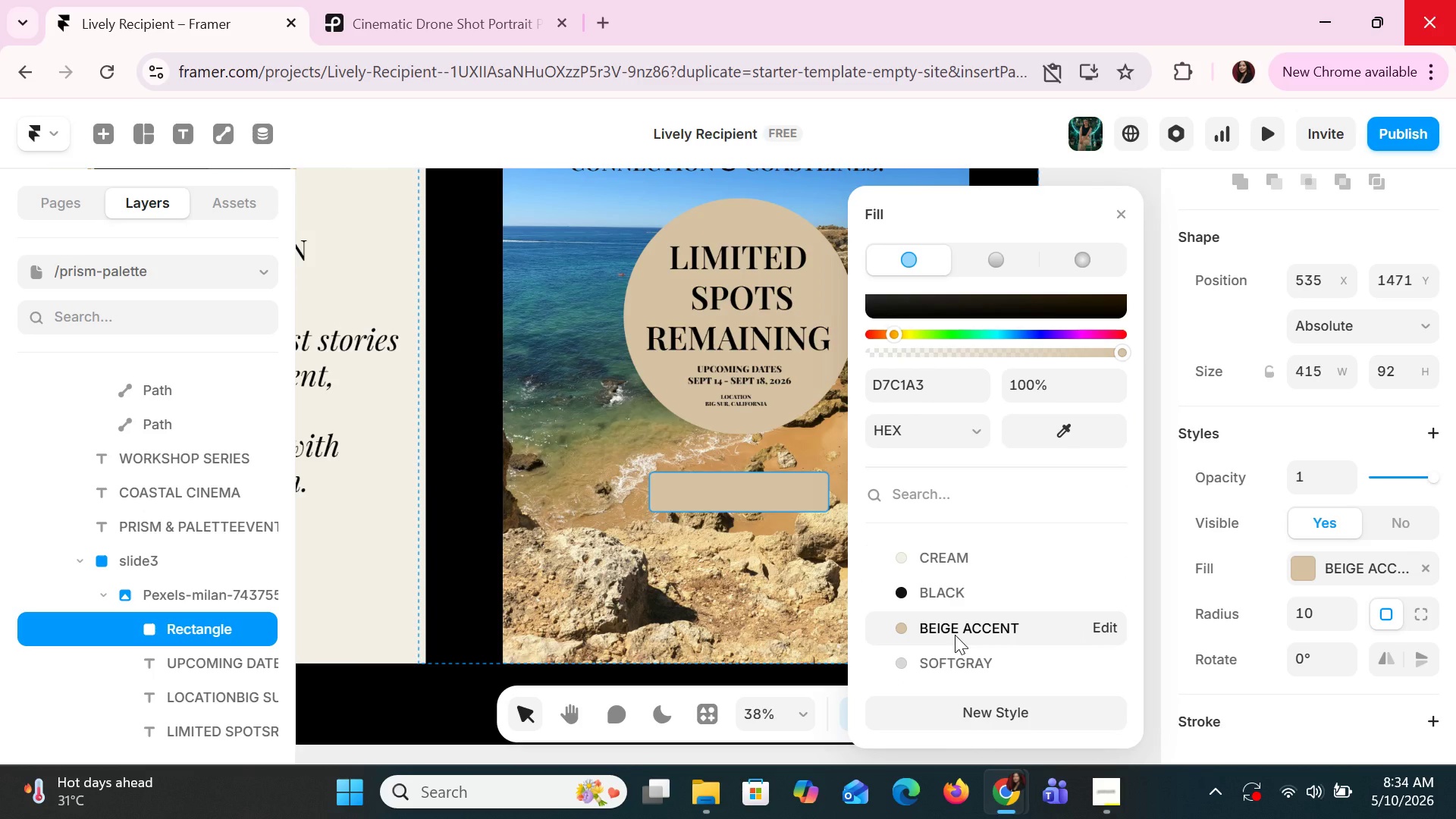 
scroll: coordinate [998, 472], scroll_direction: up, amount: 4.0
 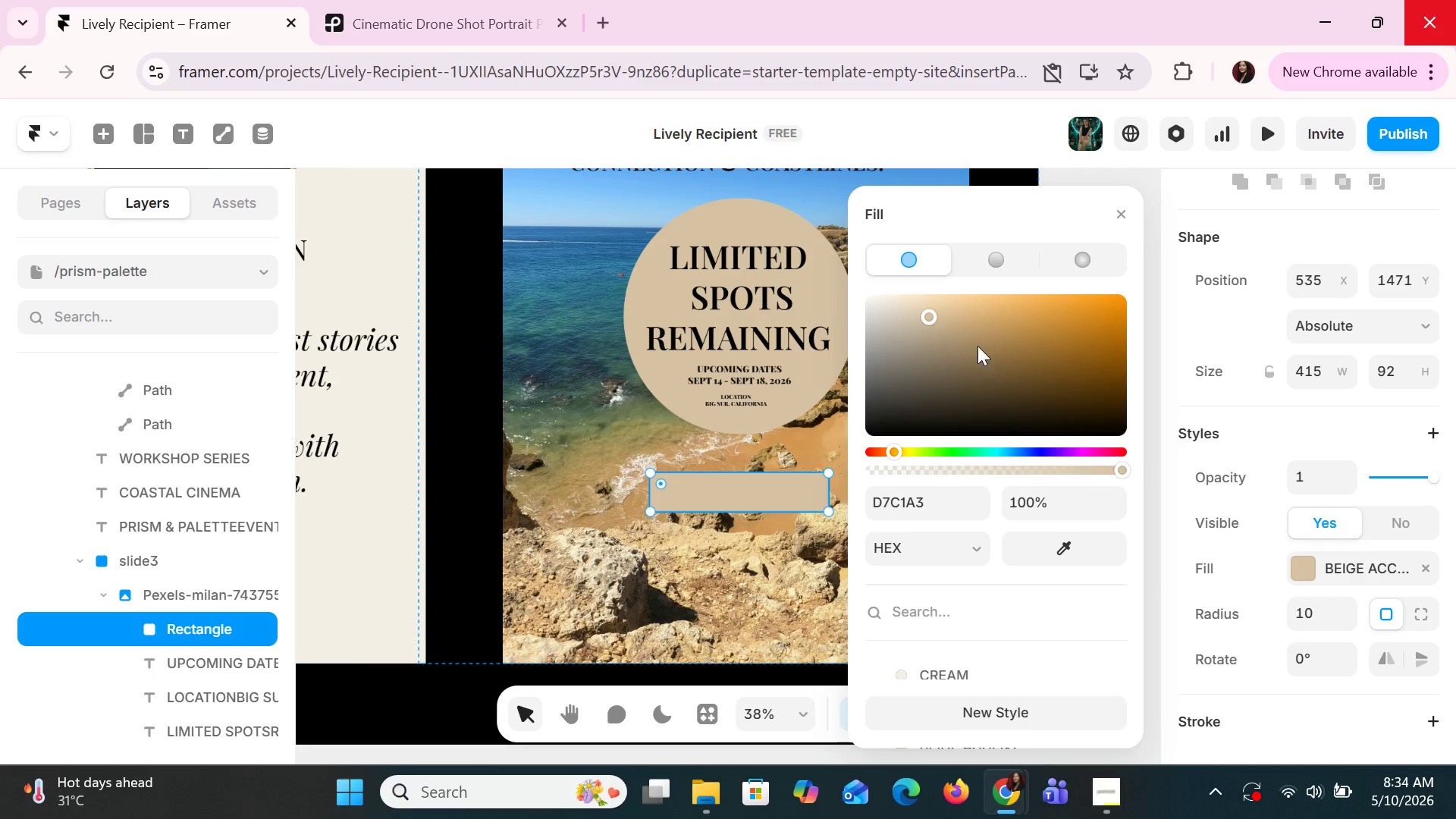 
left_click([977, 344])
 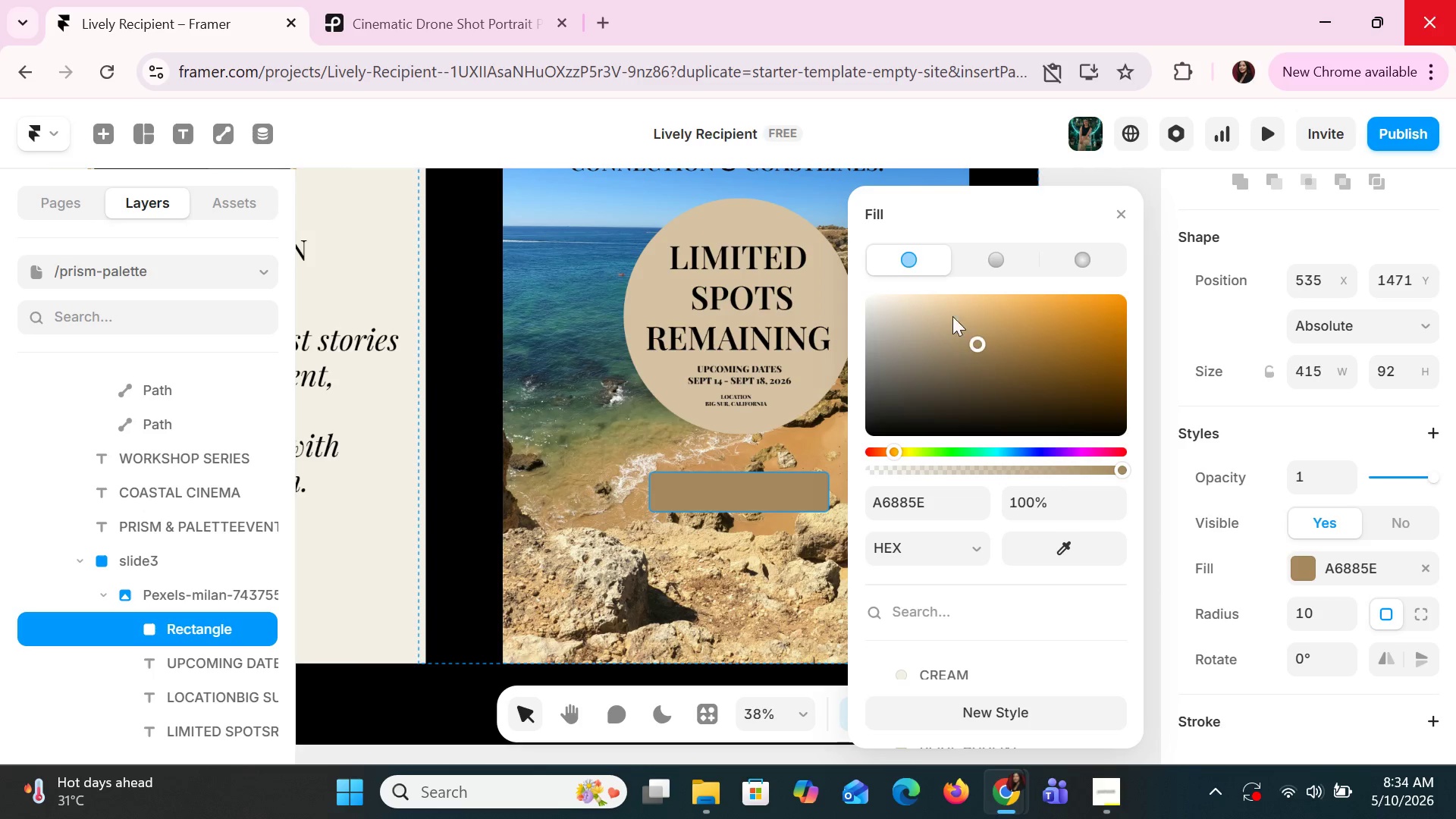 
left_click([943, 311])
 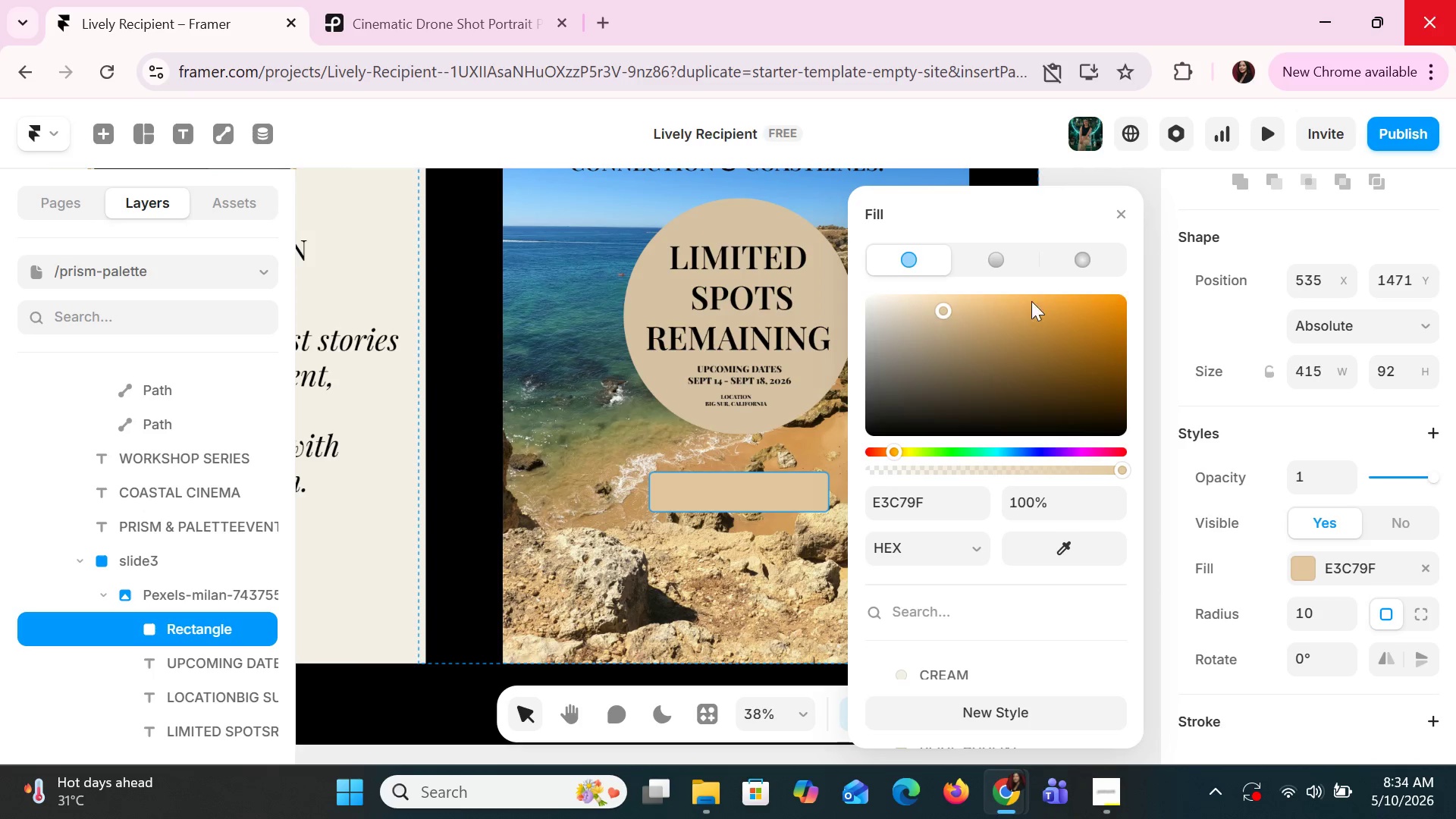 
left_click([1031, 301])
 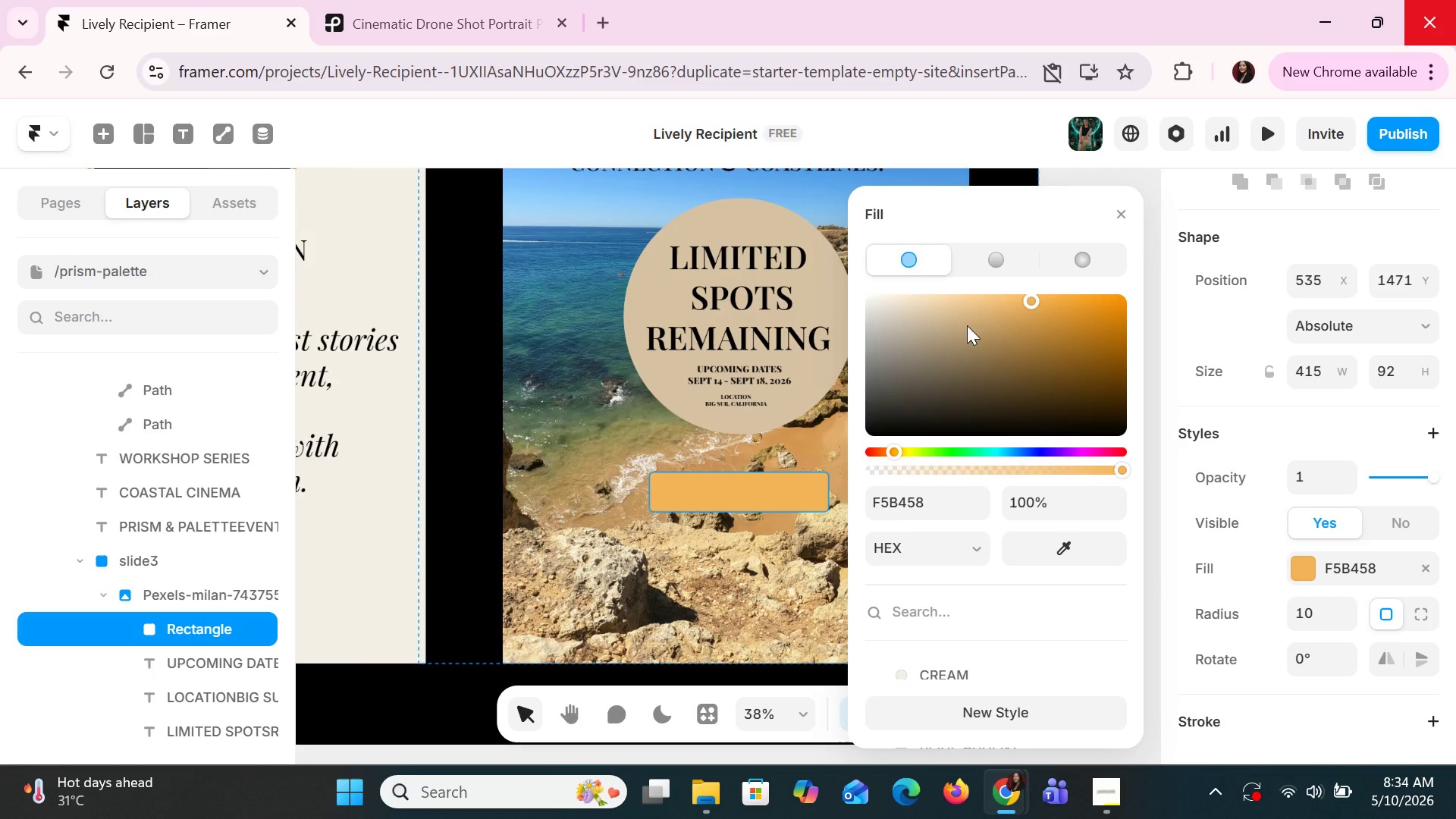 
left_click([967, 325])
 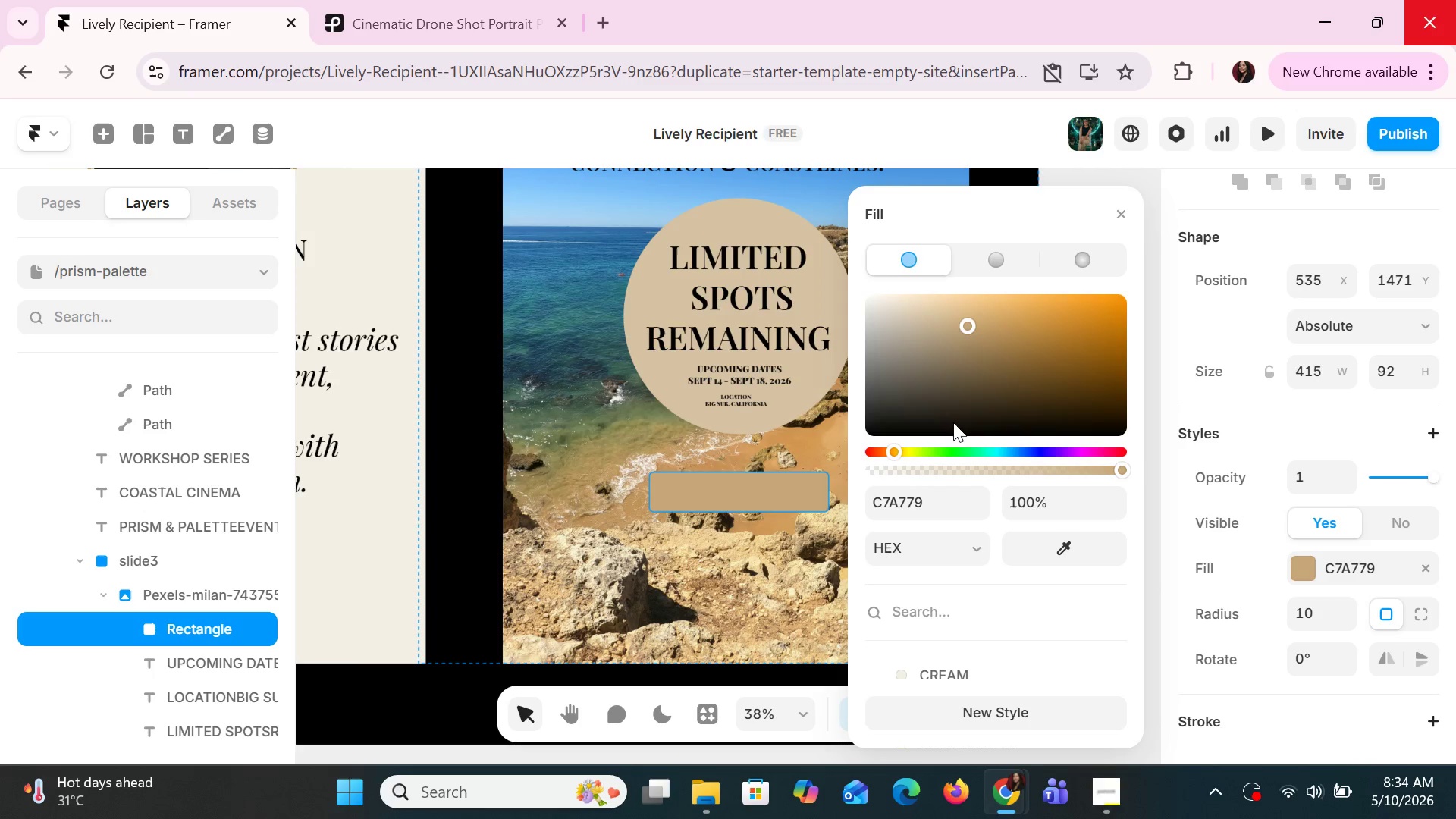 
scroll: coordinate [971, 489], scroll_direction: down, amount: 2.0
 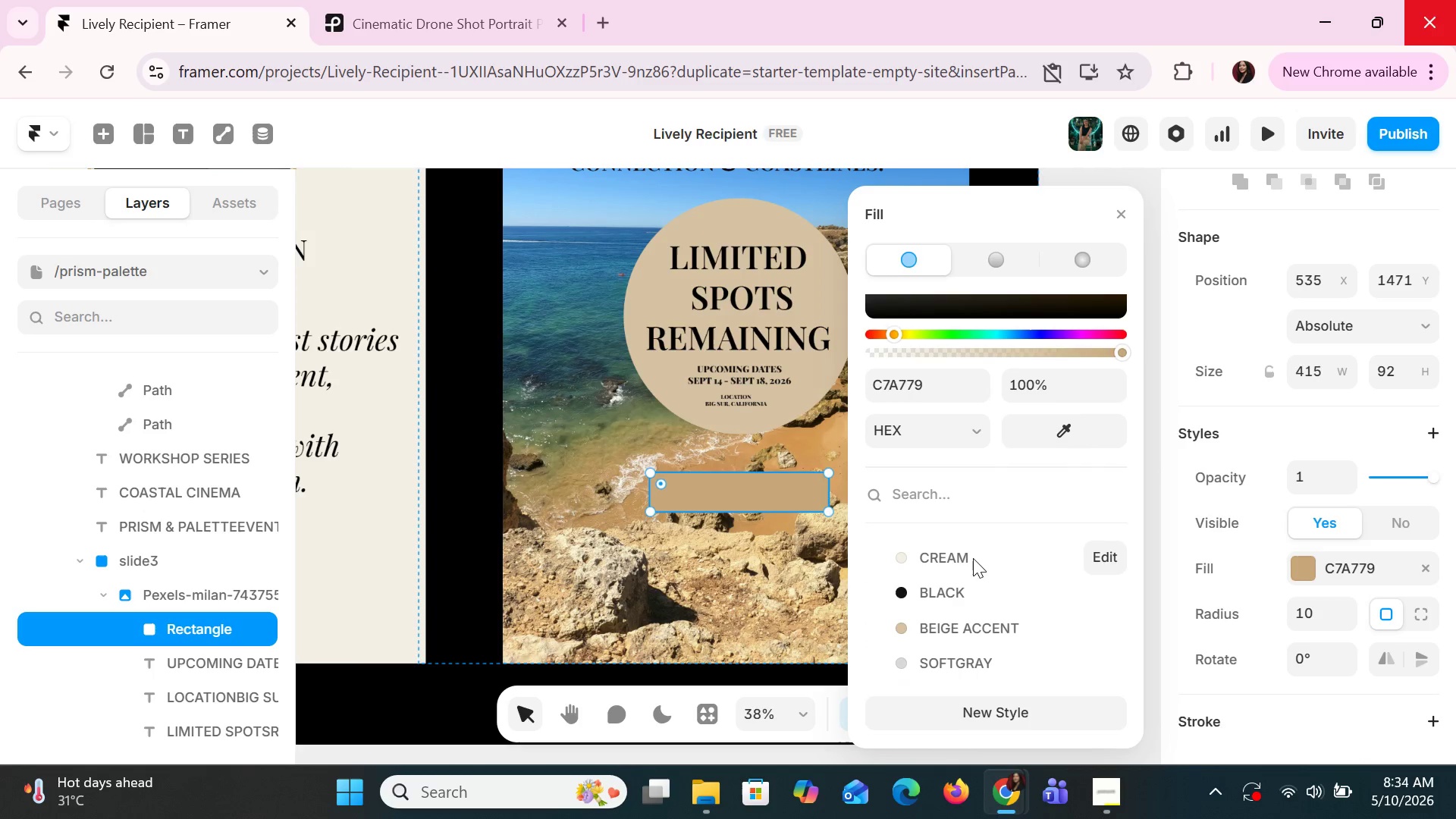 
left_click([968, 561])
 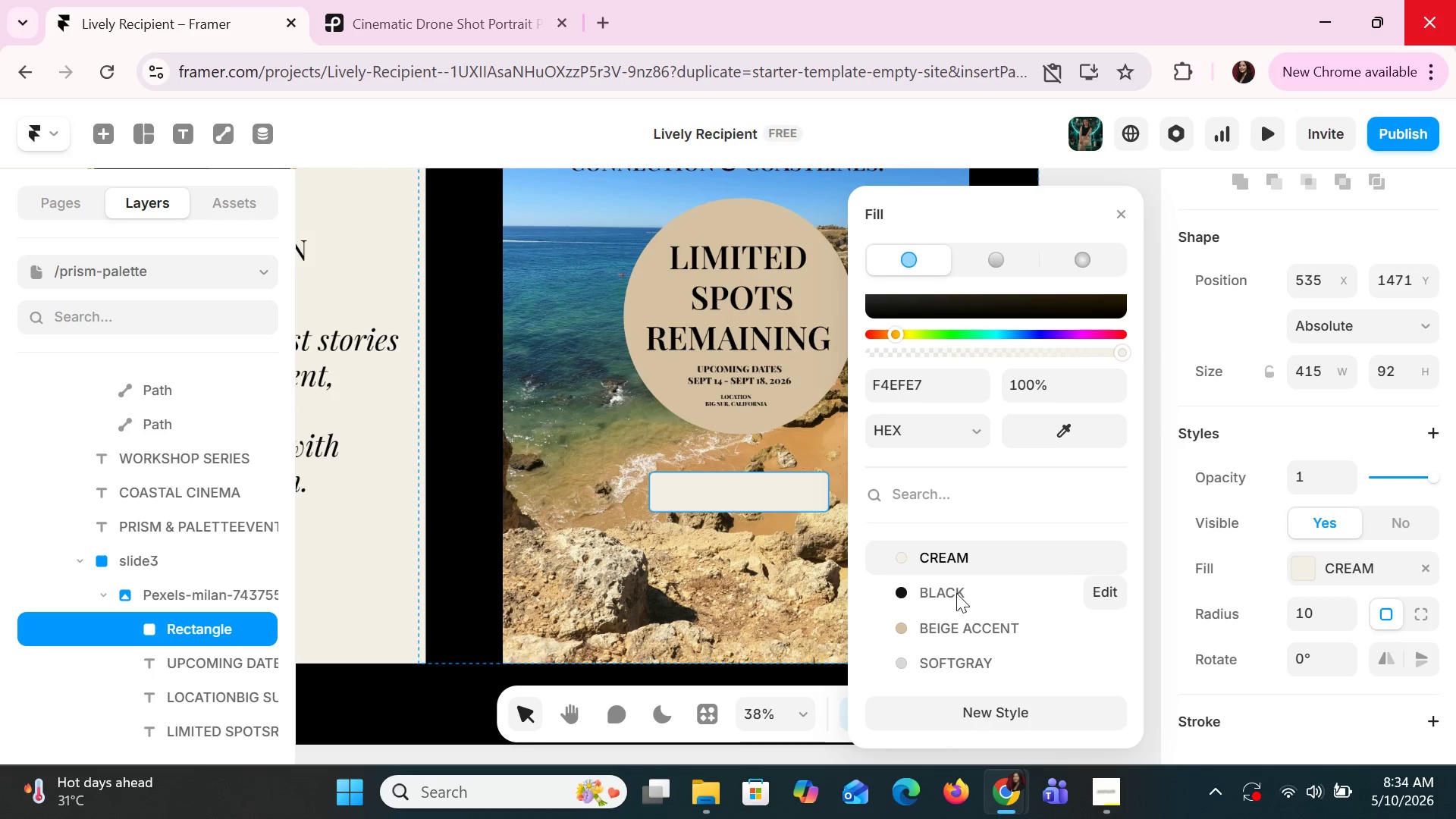 
left_click([953, 626])
 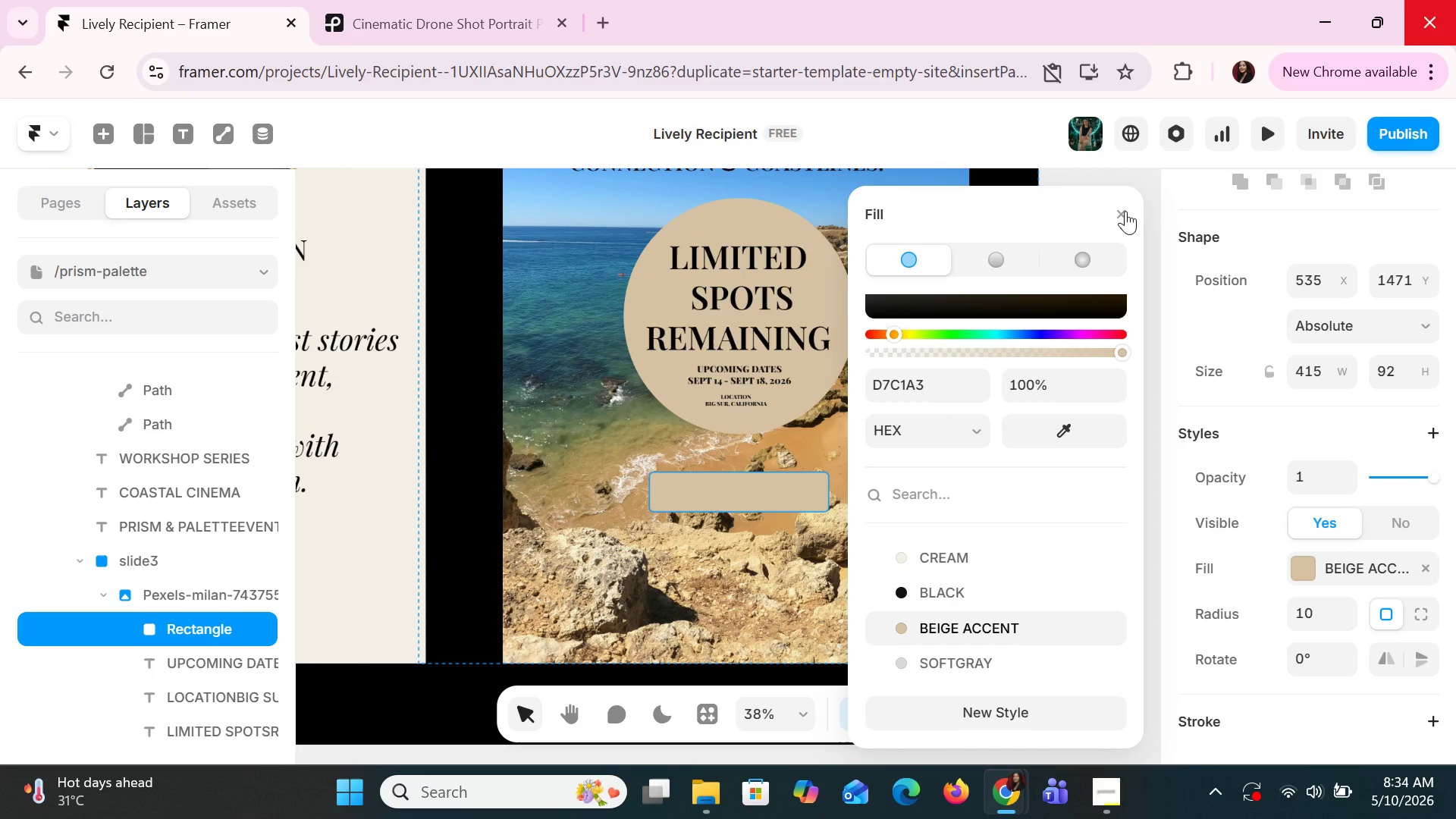 
left_click([1122, 215])
 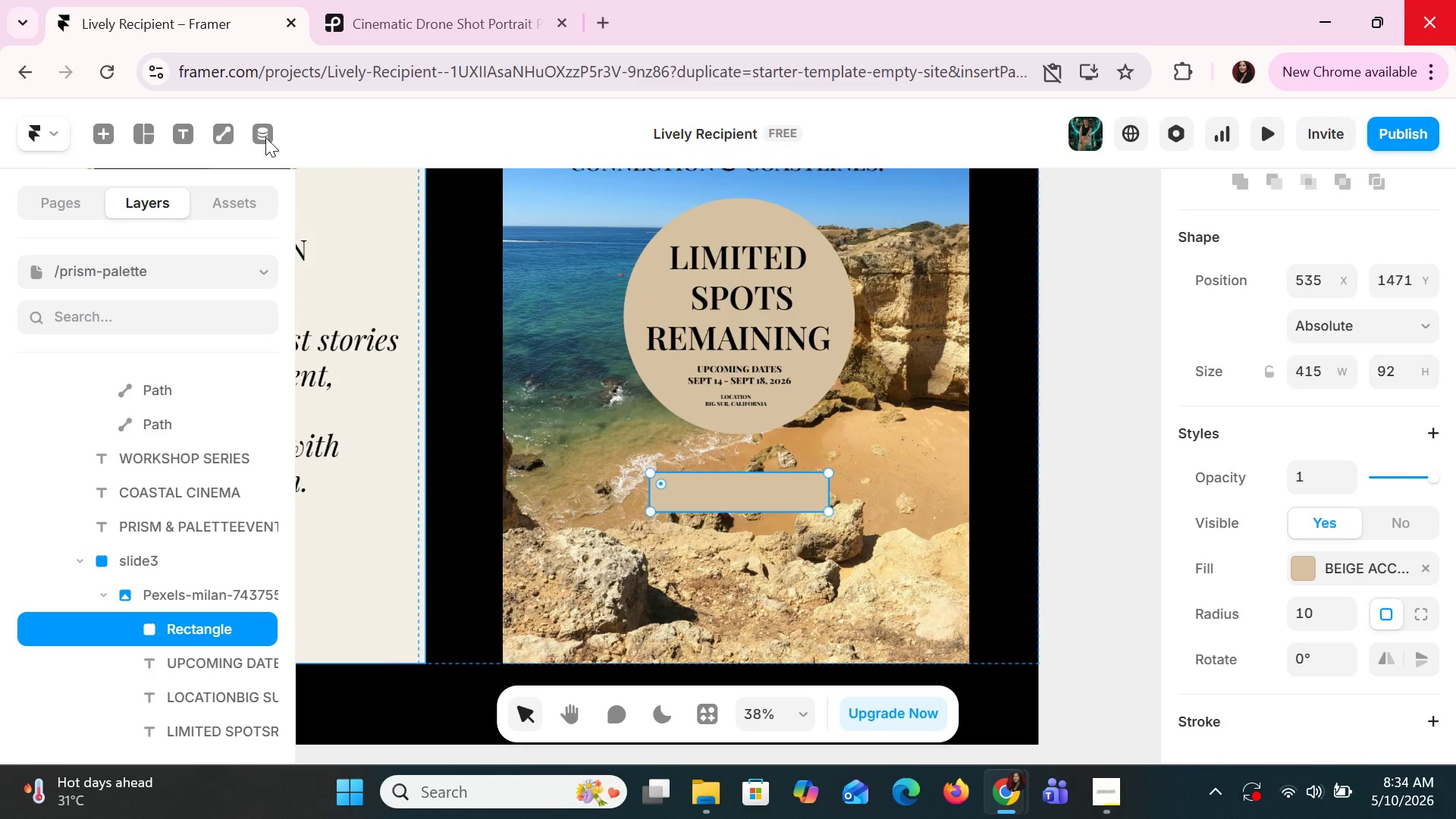 
left_click([171, 133])
 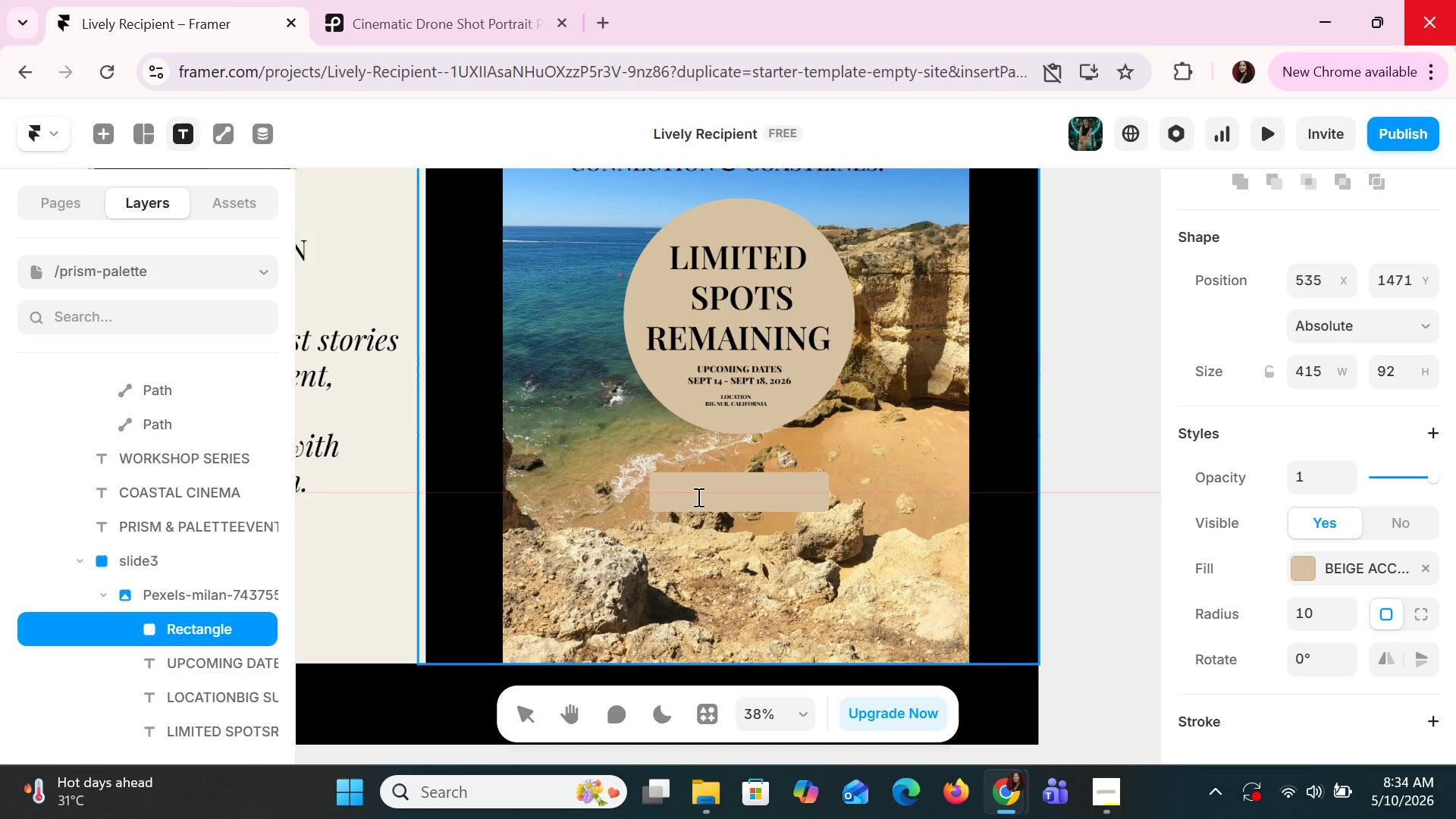 
left_click([697, 497])
 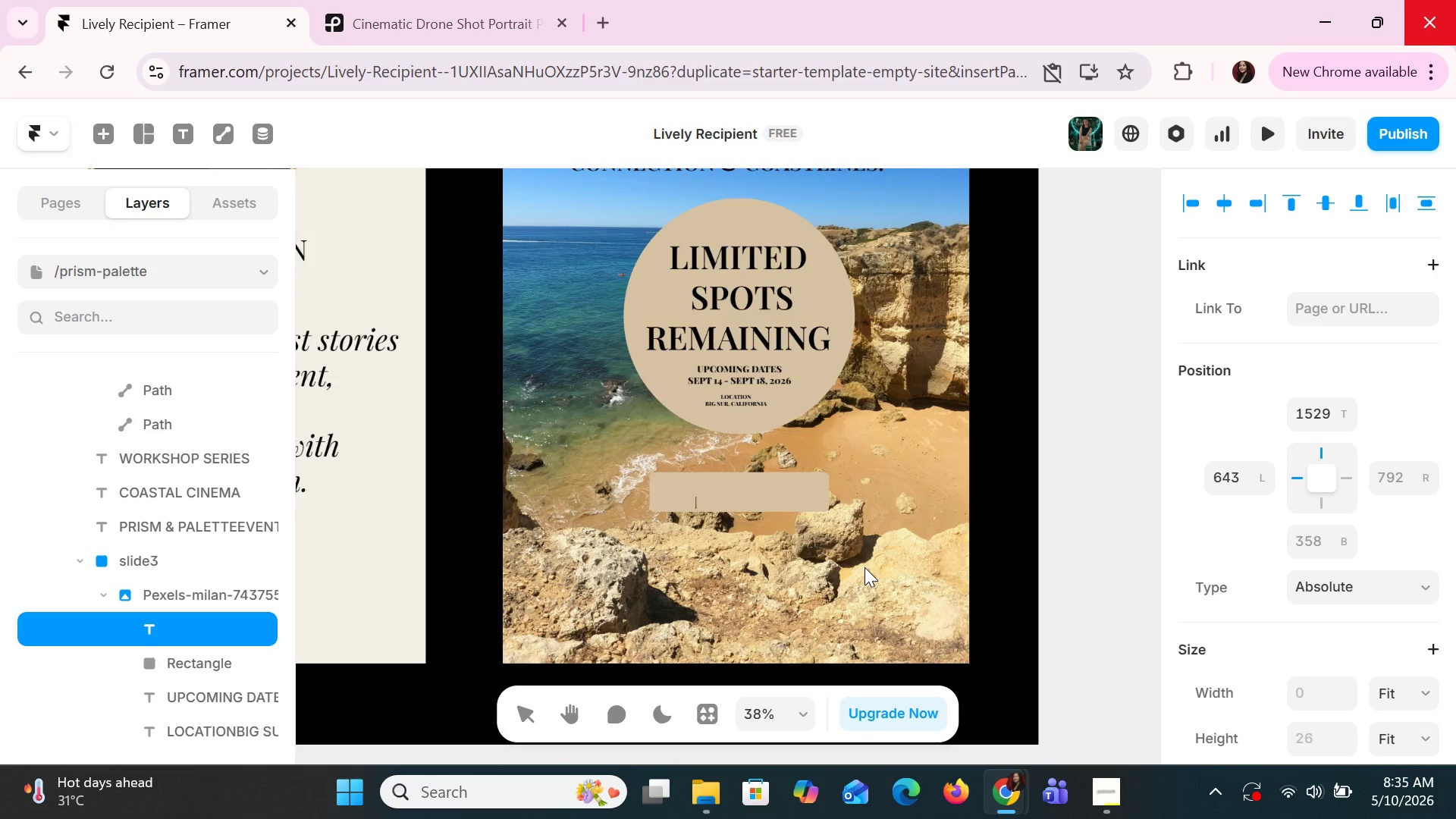 
type(RESERVE YOUR SPOT)
 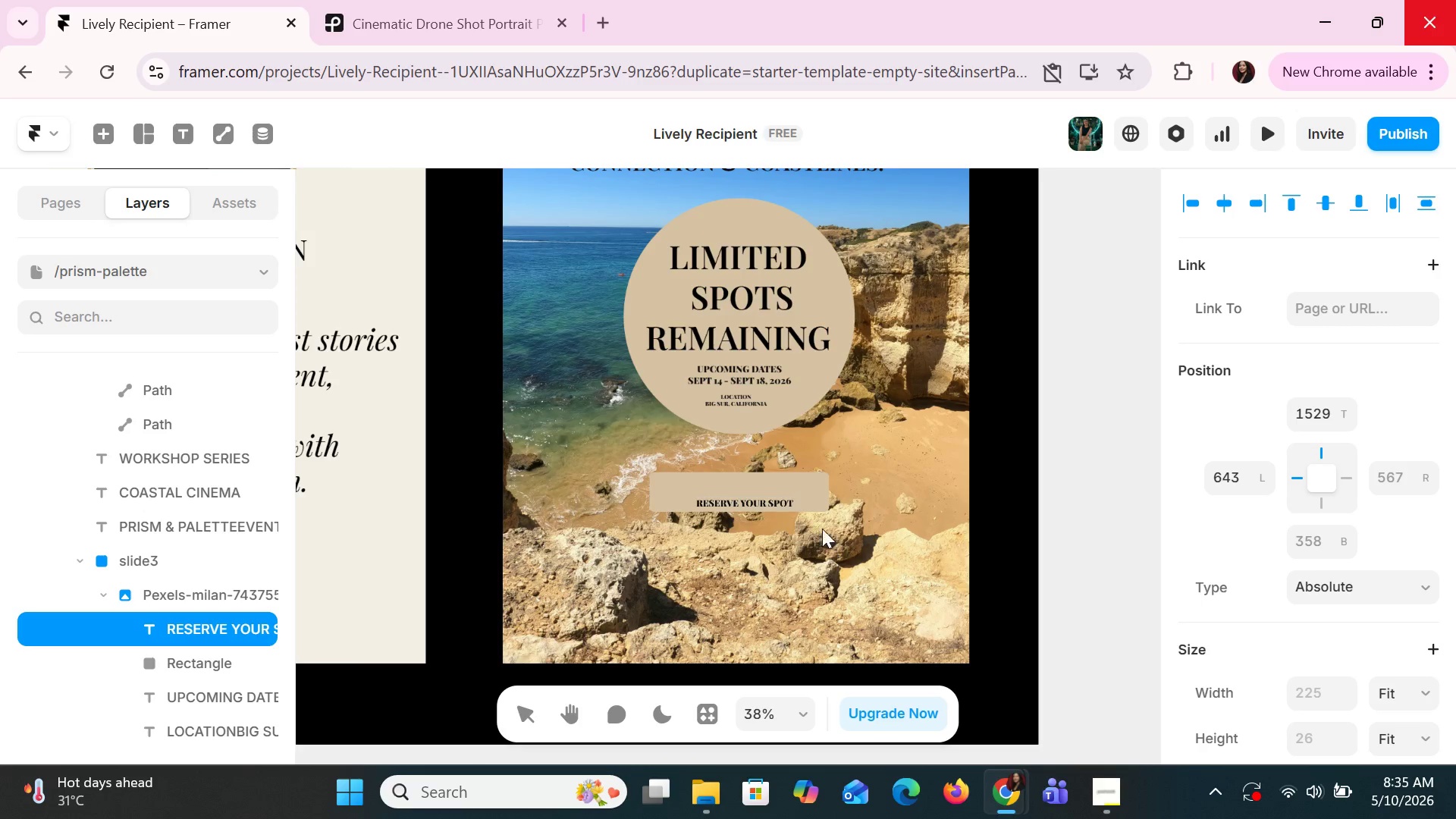 
left_click([812, 508])
 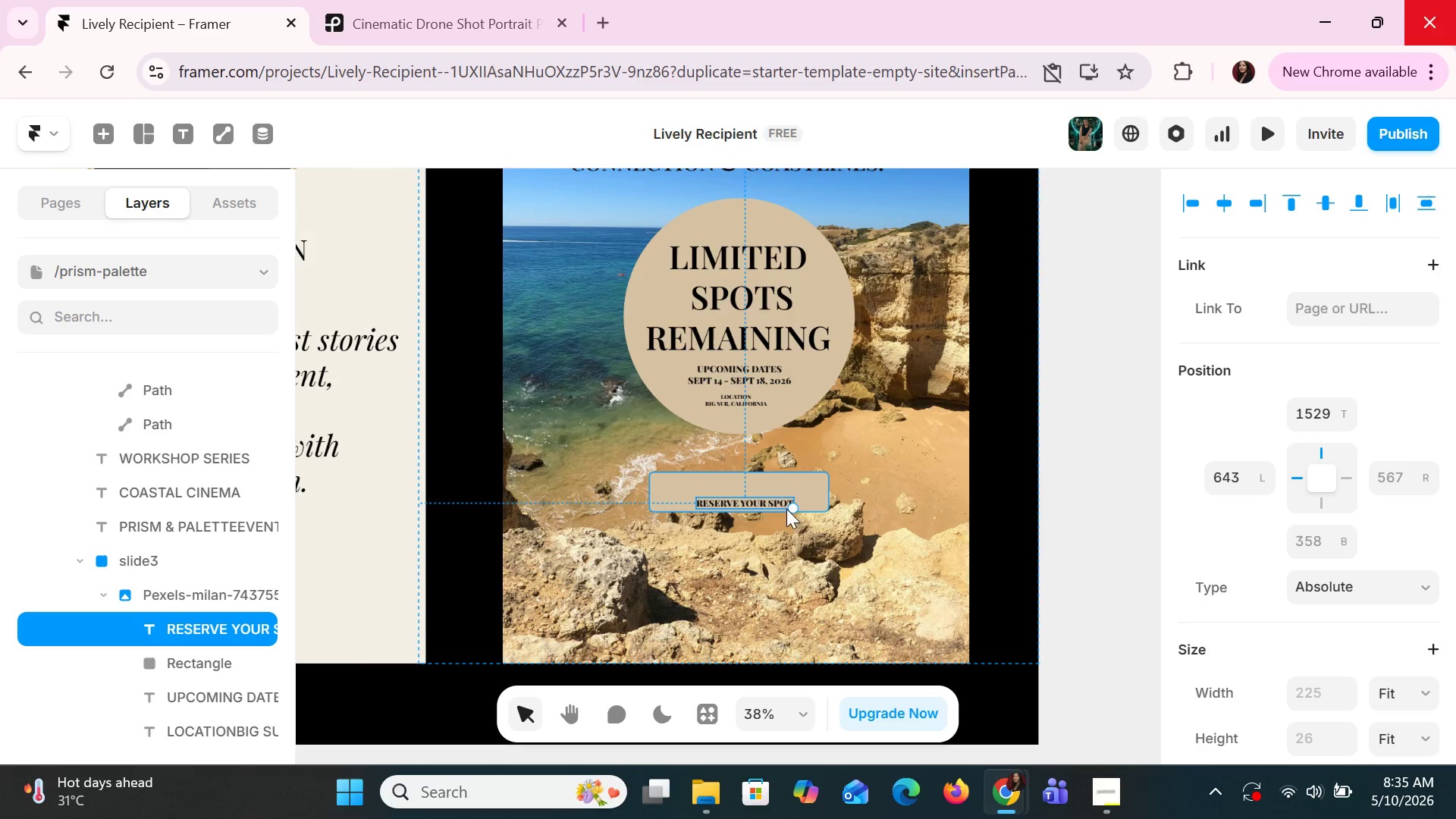 
left_click_drag(start_coordinate=[796, 510], to_coordinate=[839, 536])
 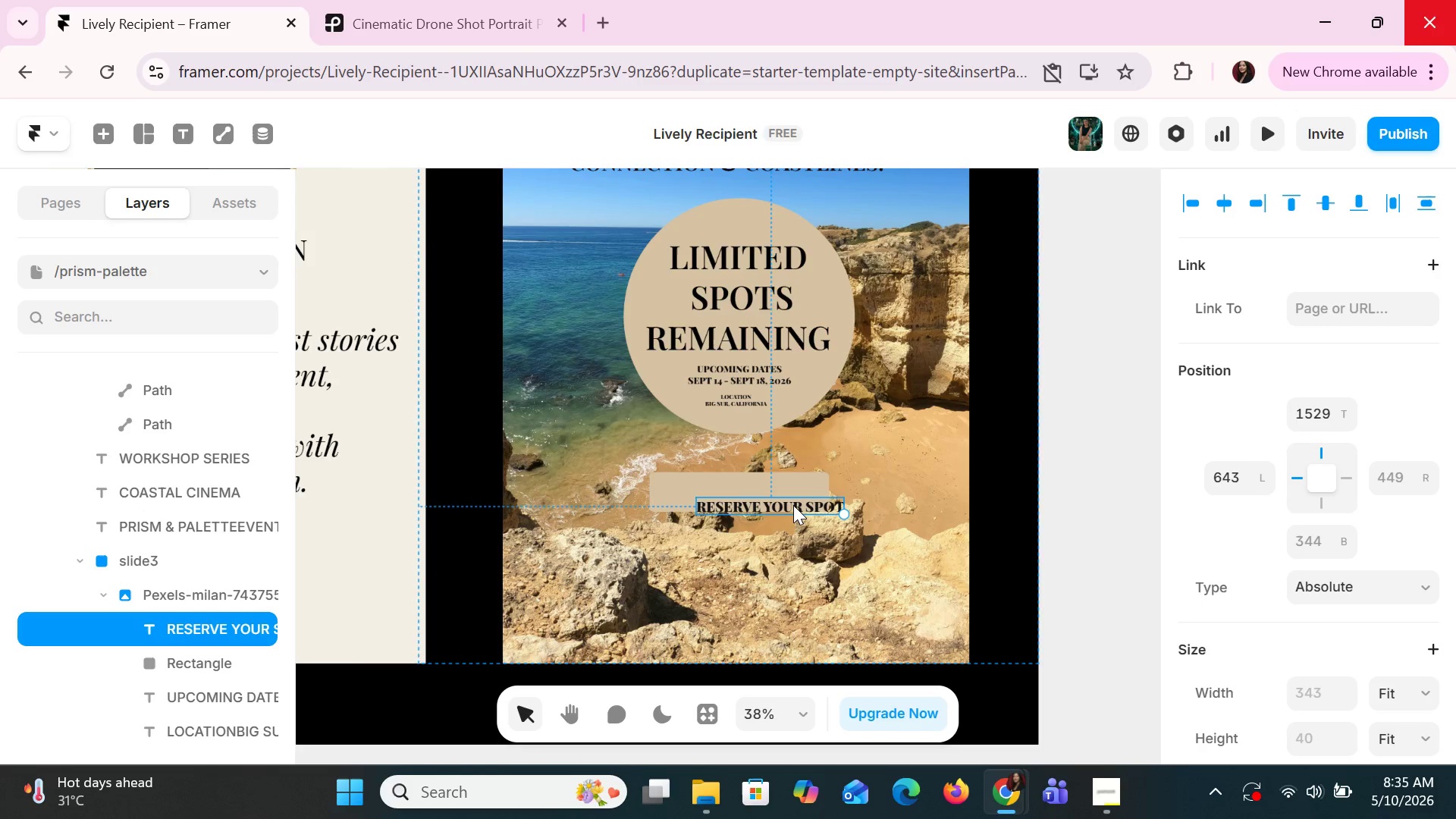 
left_click_drag(start_coordinate=[793, 505], to_coordinate=[764, 492])
 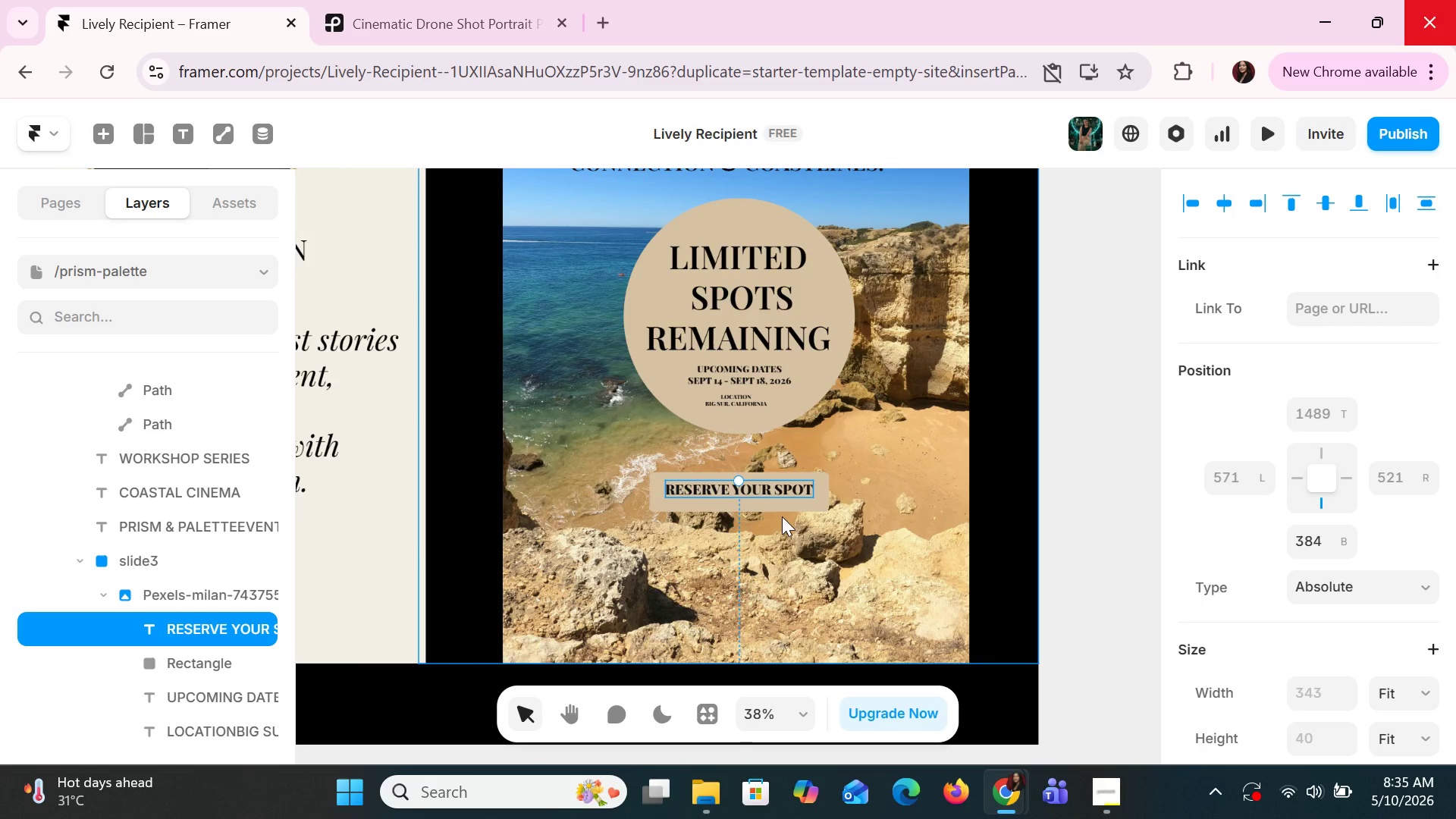 
key(ArrowDown)
 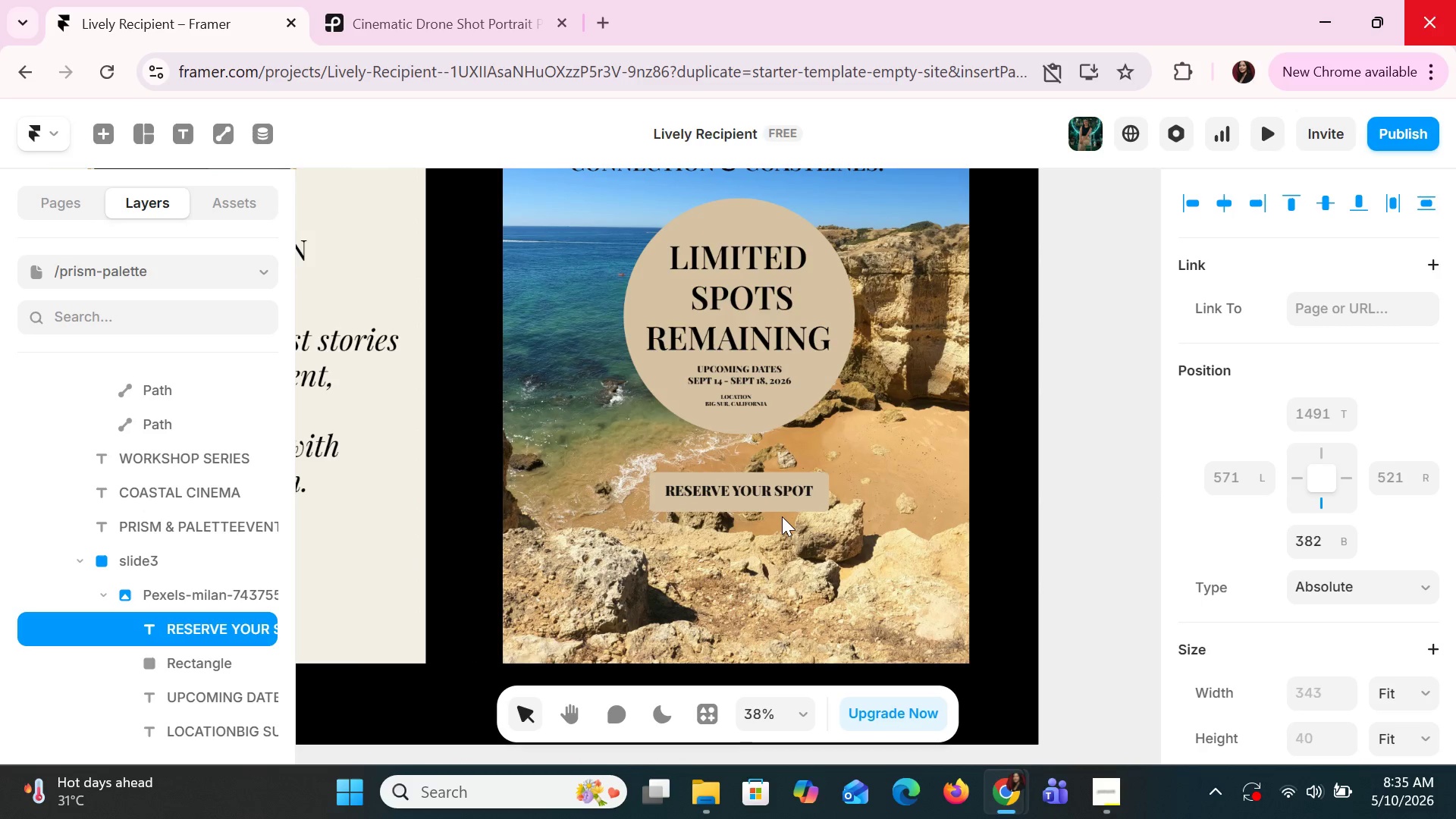 
key(ArrowDown)
 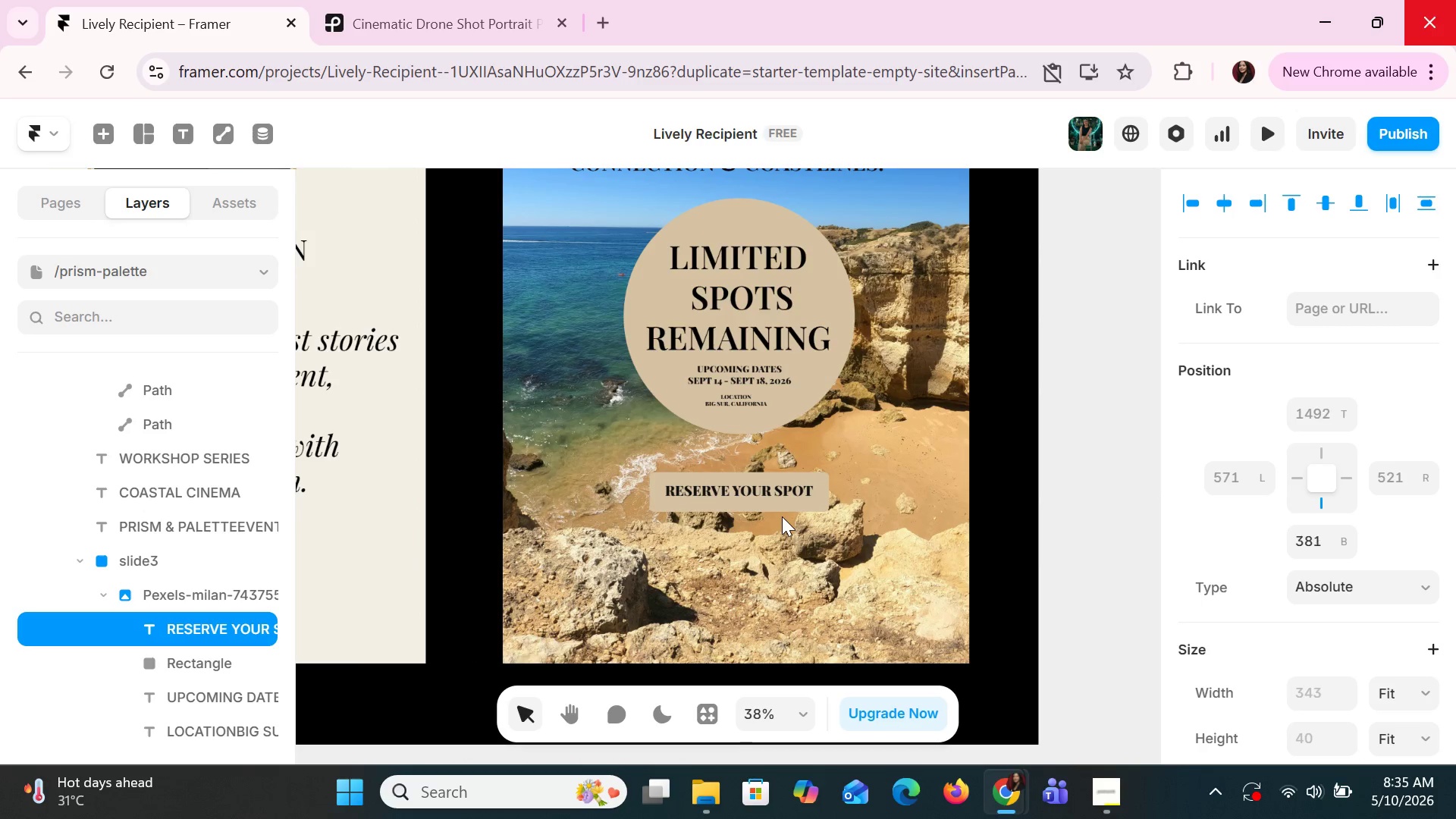 
key(ArrowDown)
 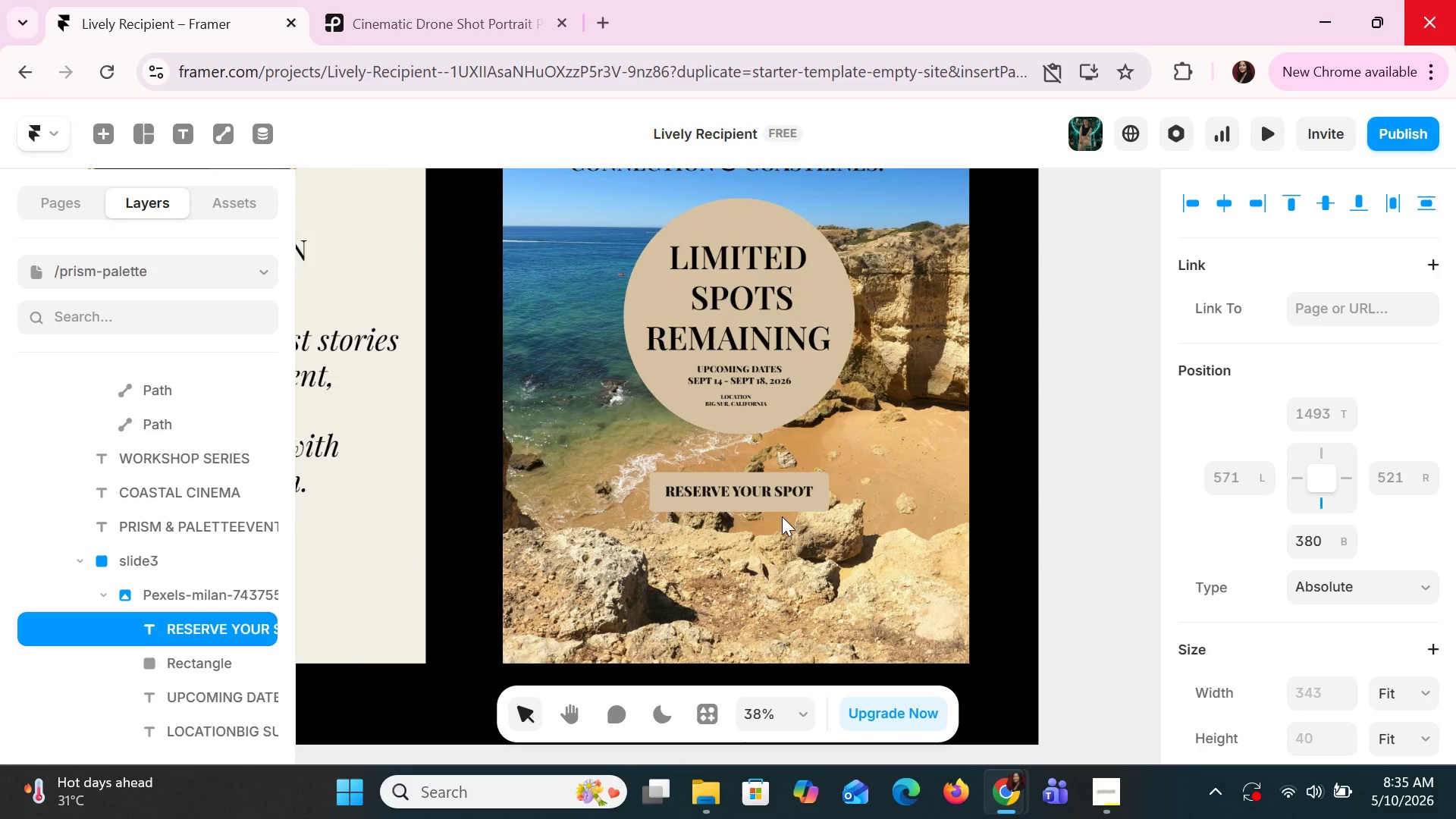 
key(ArrowDown)
 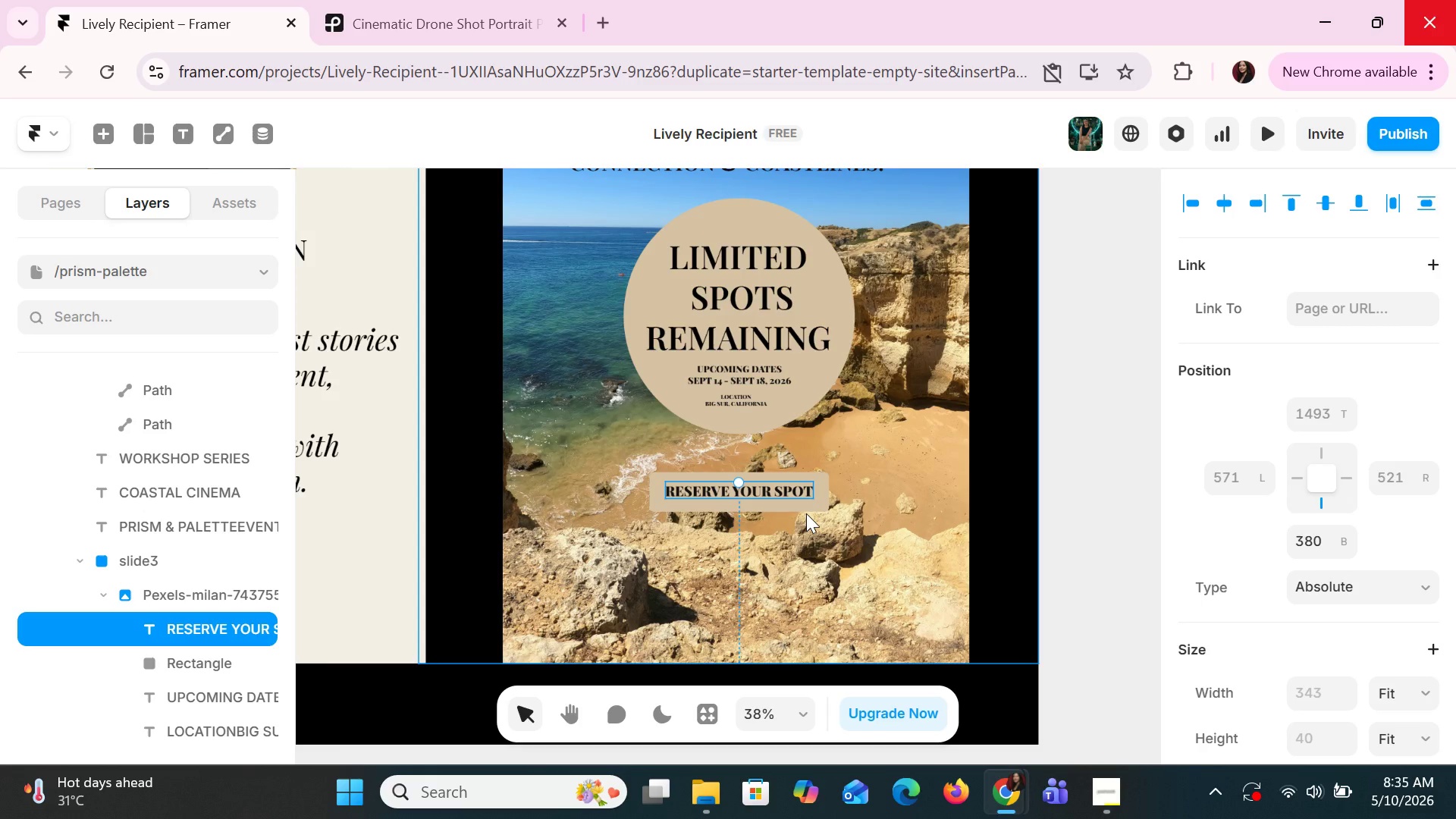 
left_click([805, 508])
 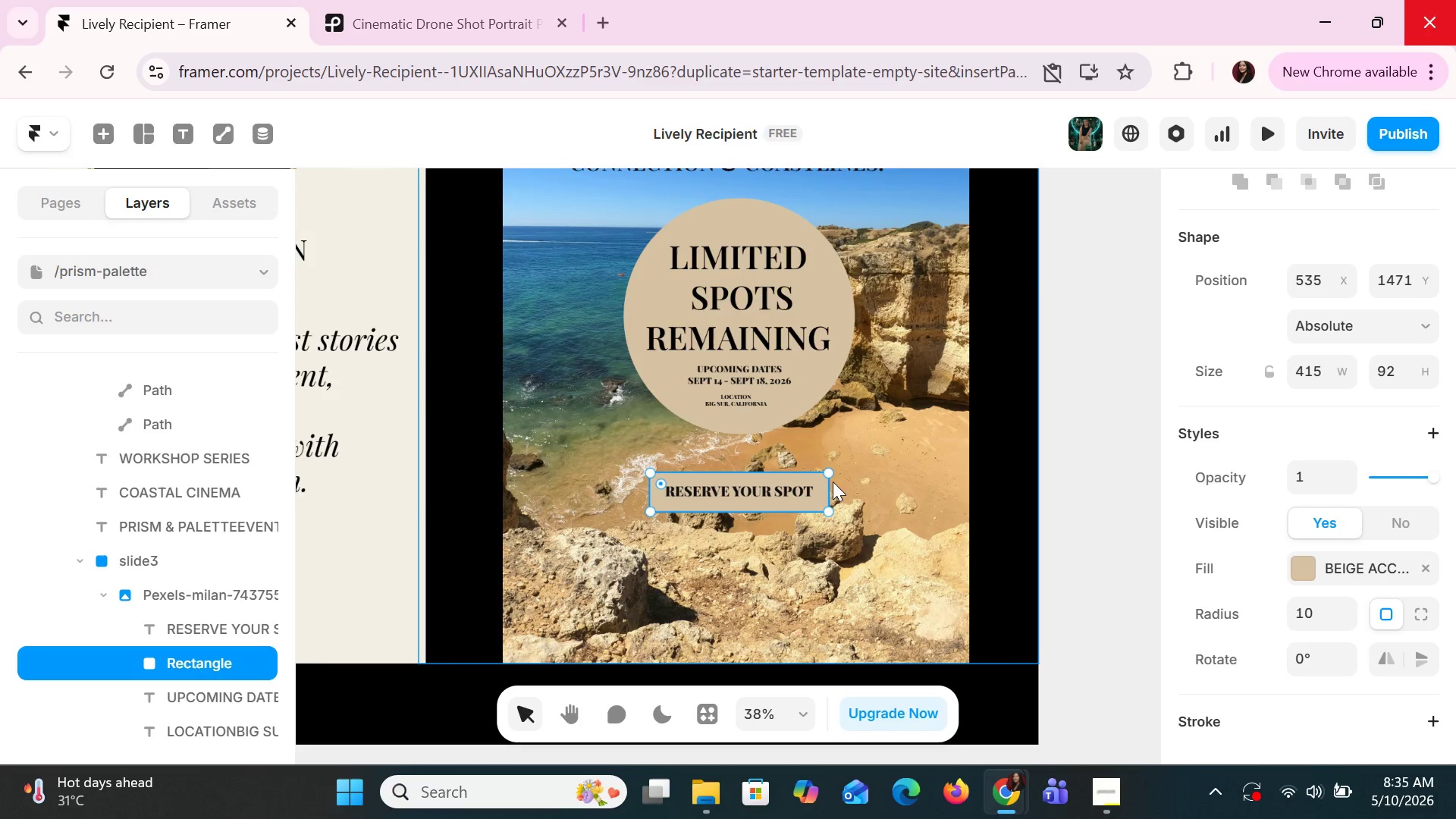 
left_click_drag(start_coordinate=[828, 482], to_coordinate=[869, 486])
 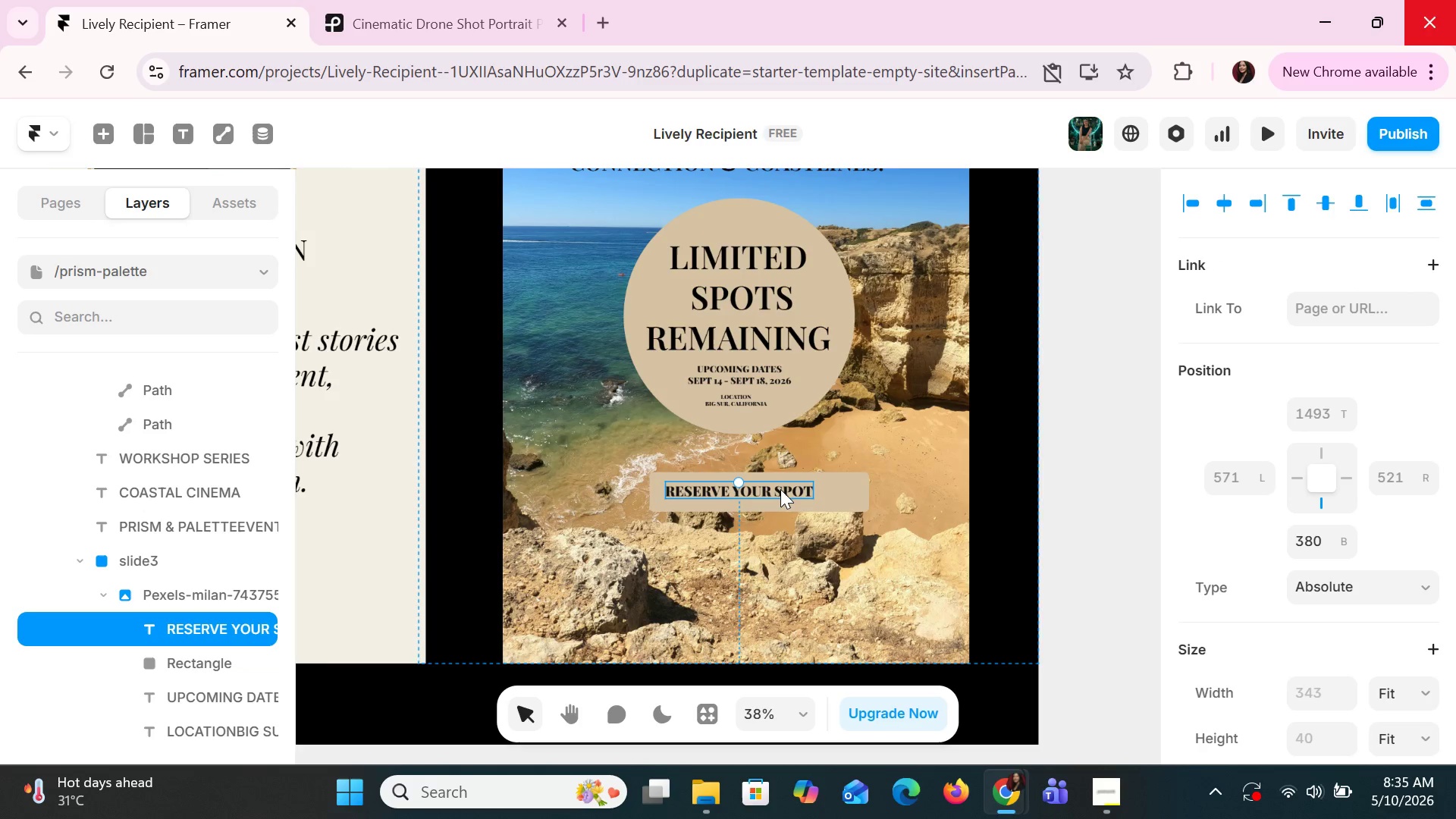 
left_click([780, 489])
 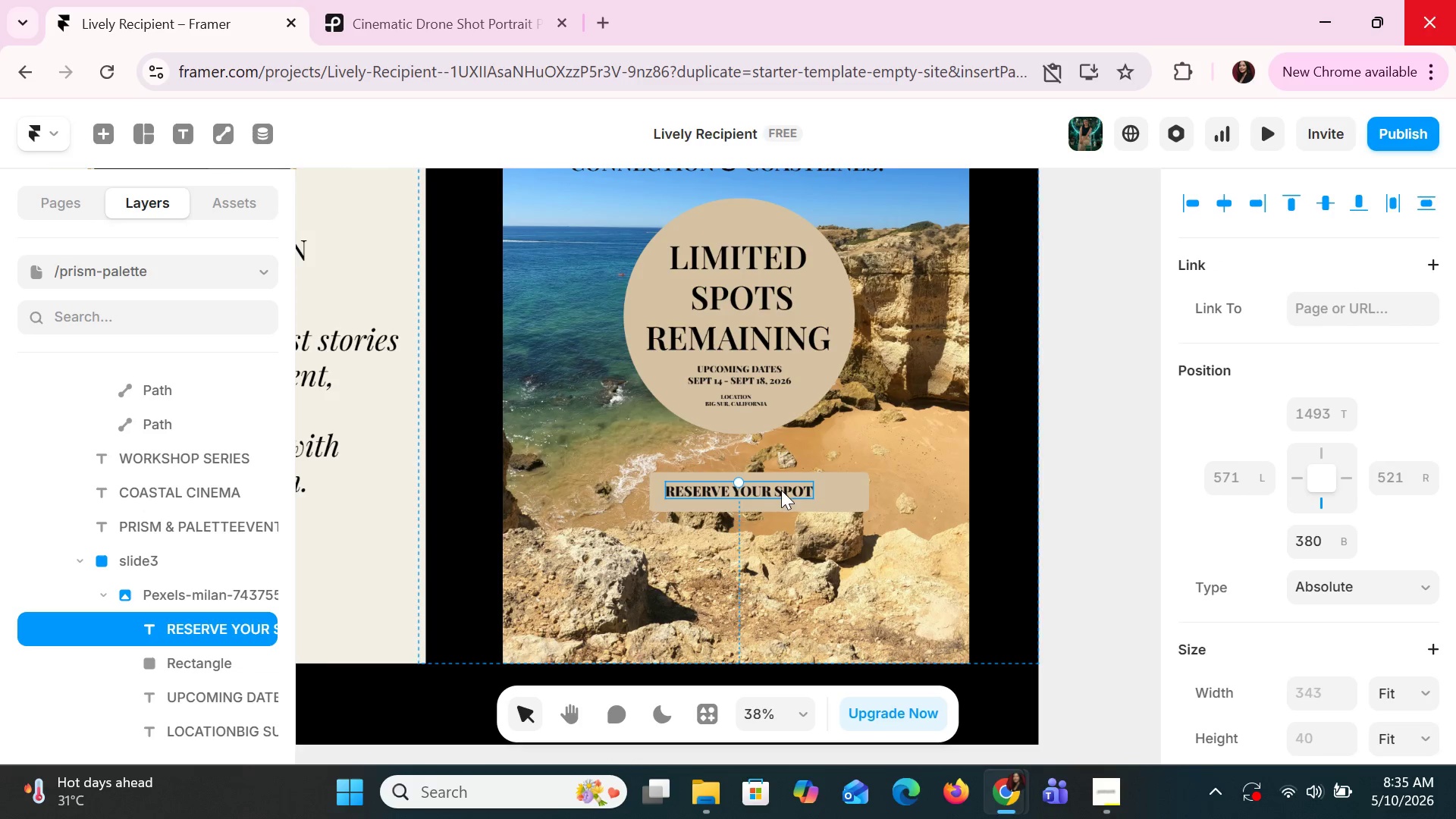 
hold_key(key=ShiftLeft, duration=1.06)
left_click([829, 494])
 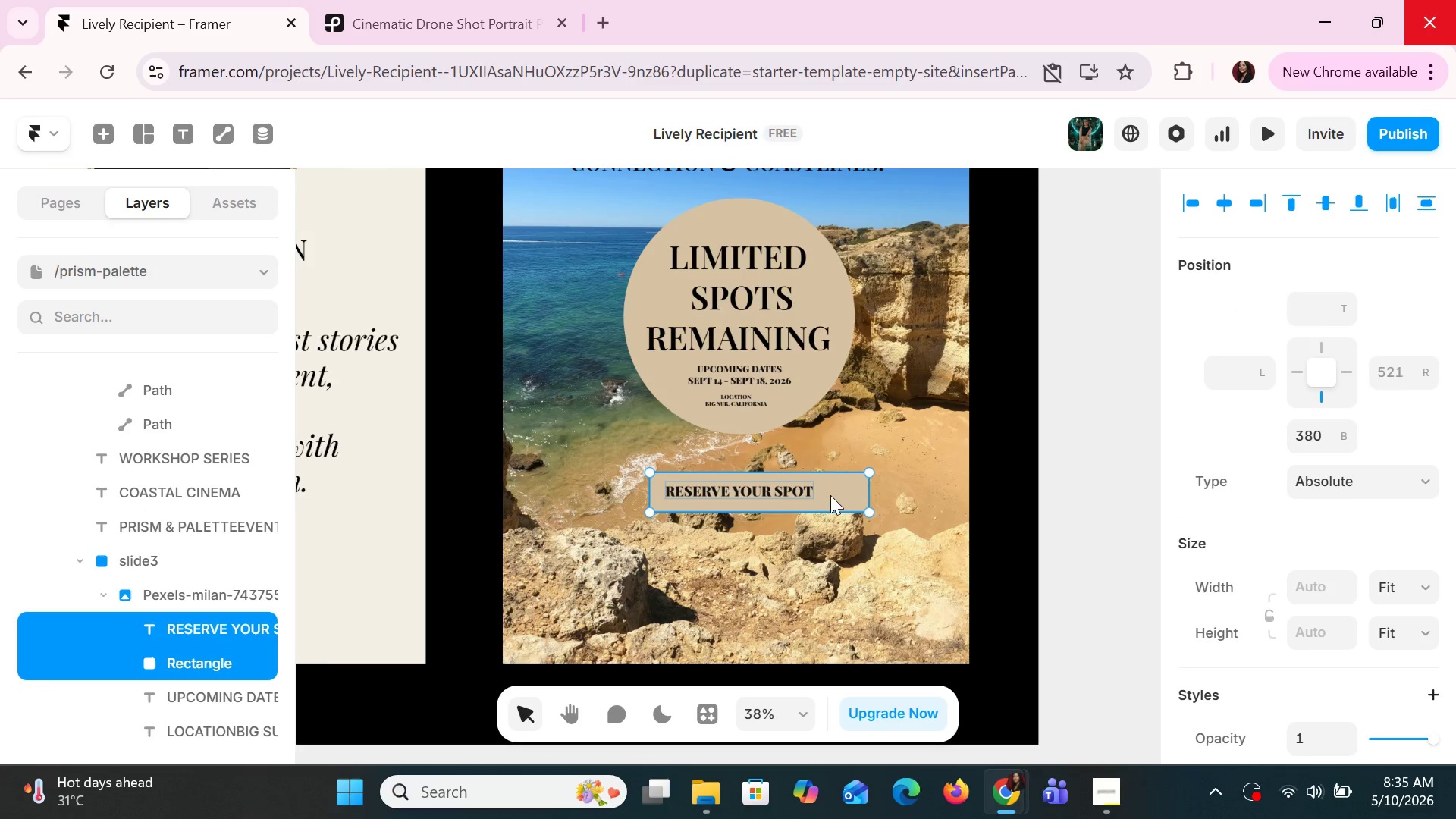 
hold_key(key=ShiftLeft, duration=8.36)
left_click_drag(start_coordinate=[832, 497], to_coordinate=[811, 496])
 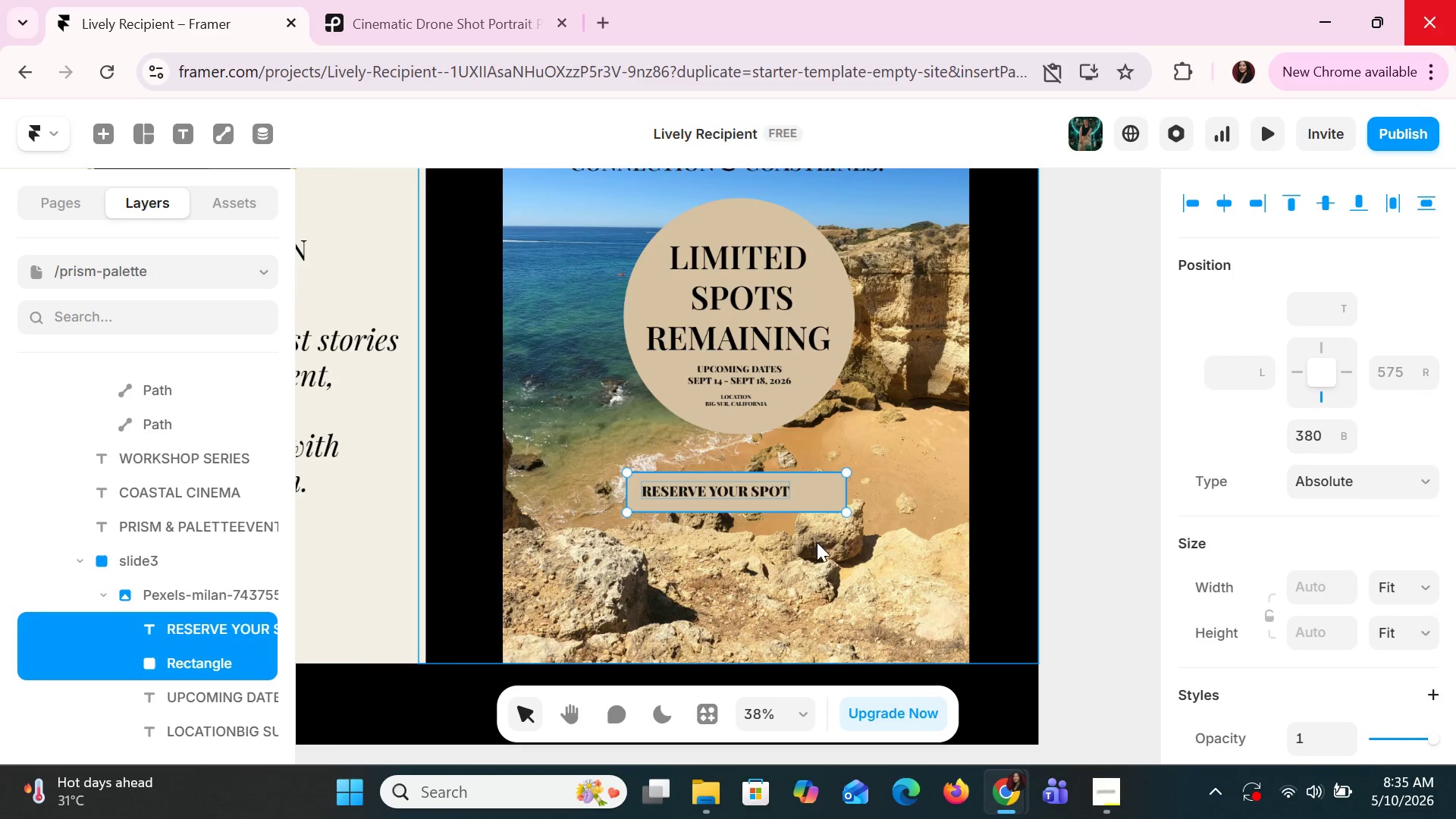 
left_click([817, 542])
 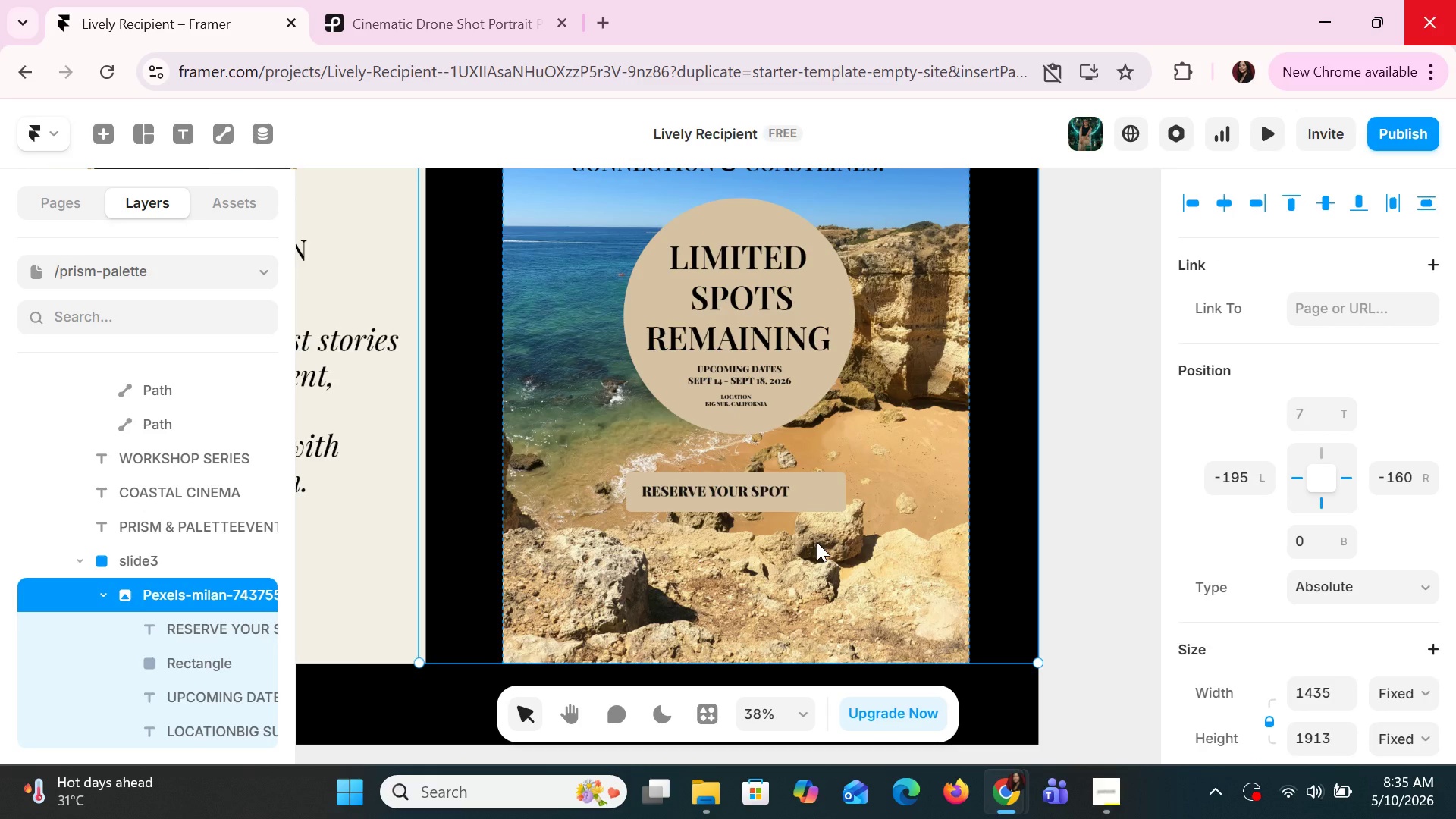 
hold_key(key=ControlLeft, duration=0.95)
scroll: coordinate [828, 563], scroll_direction: down, amount: 4.0
 